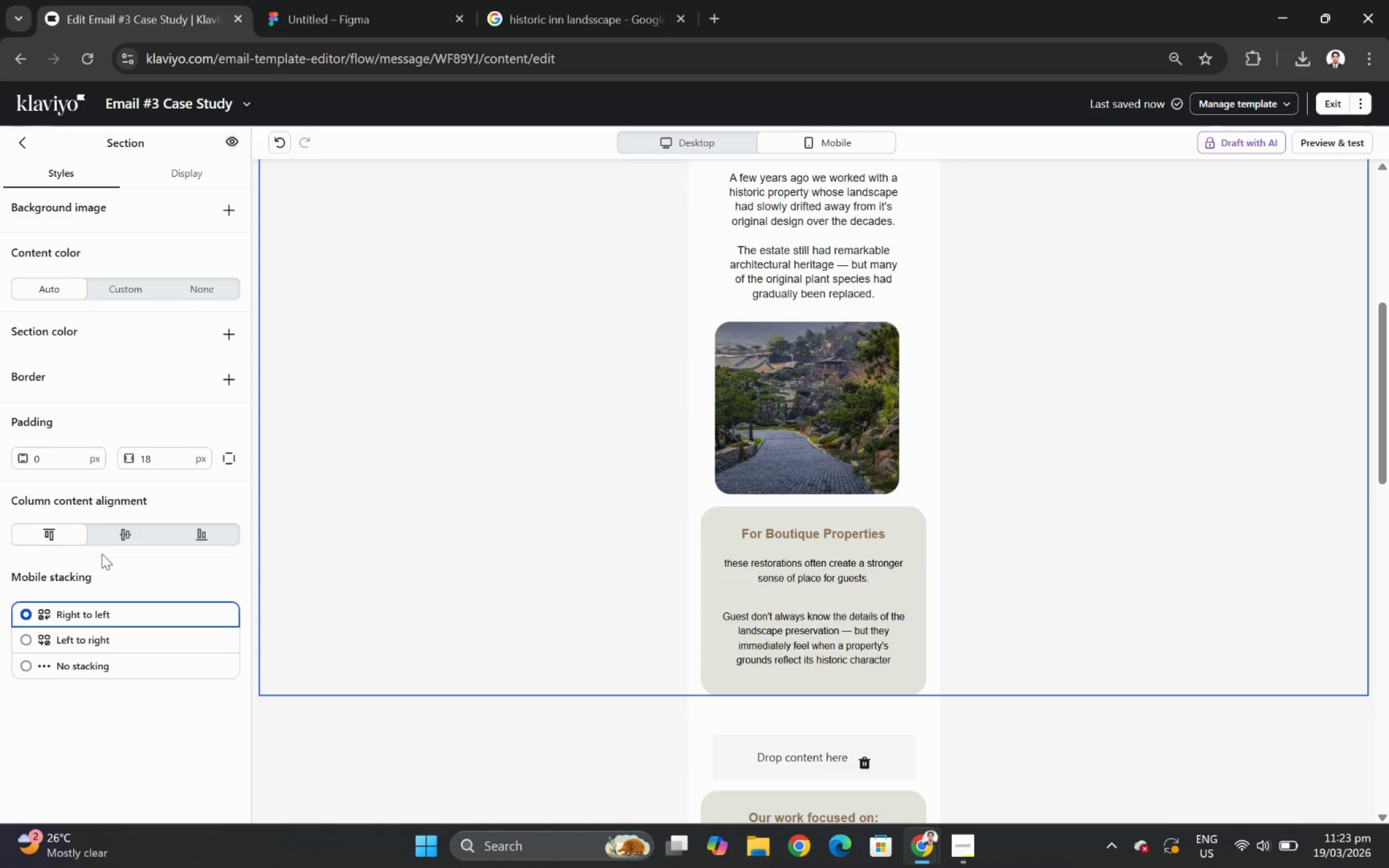 
mouse_move([90, 536])
 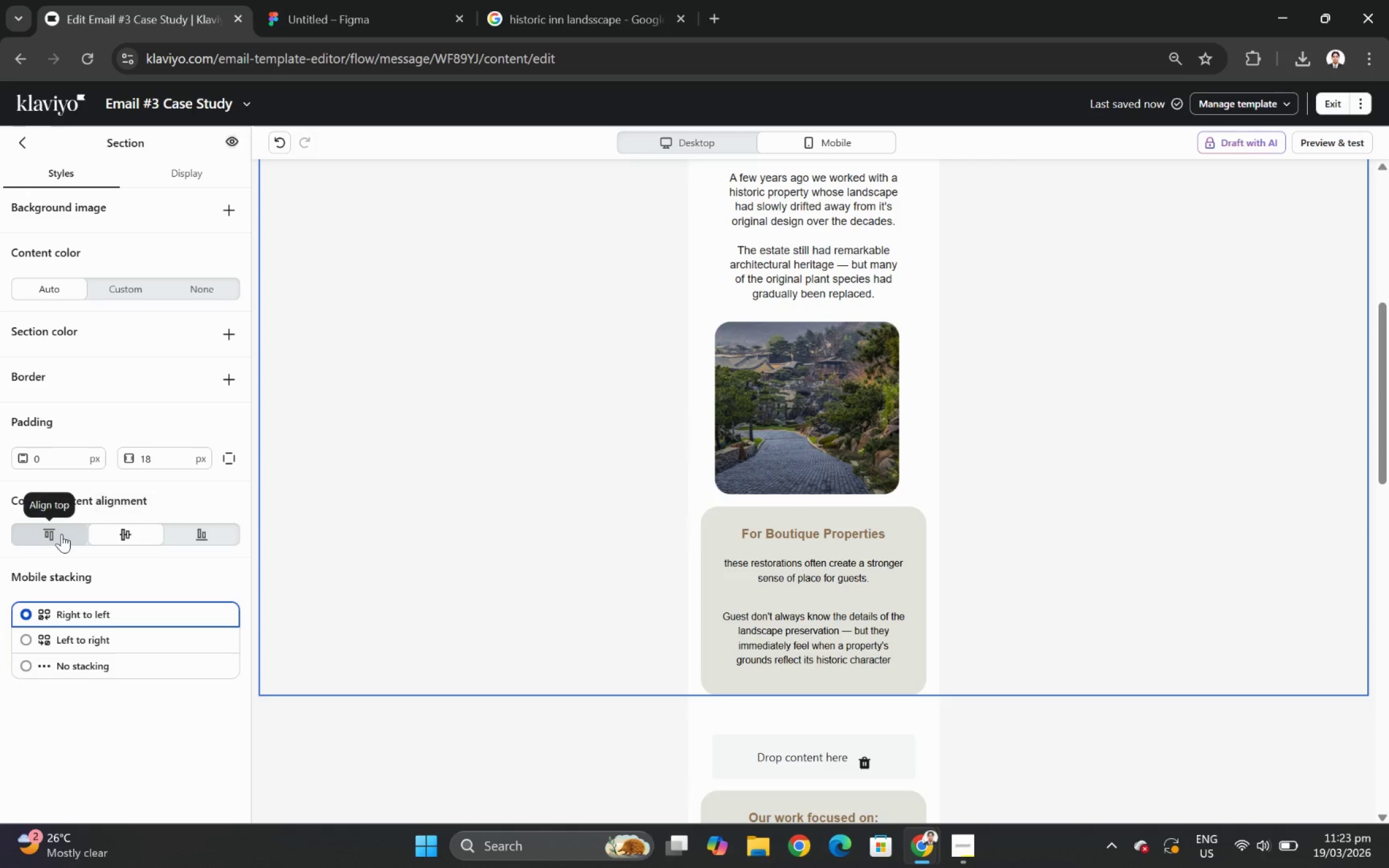 
left_click([61, 533])
 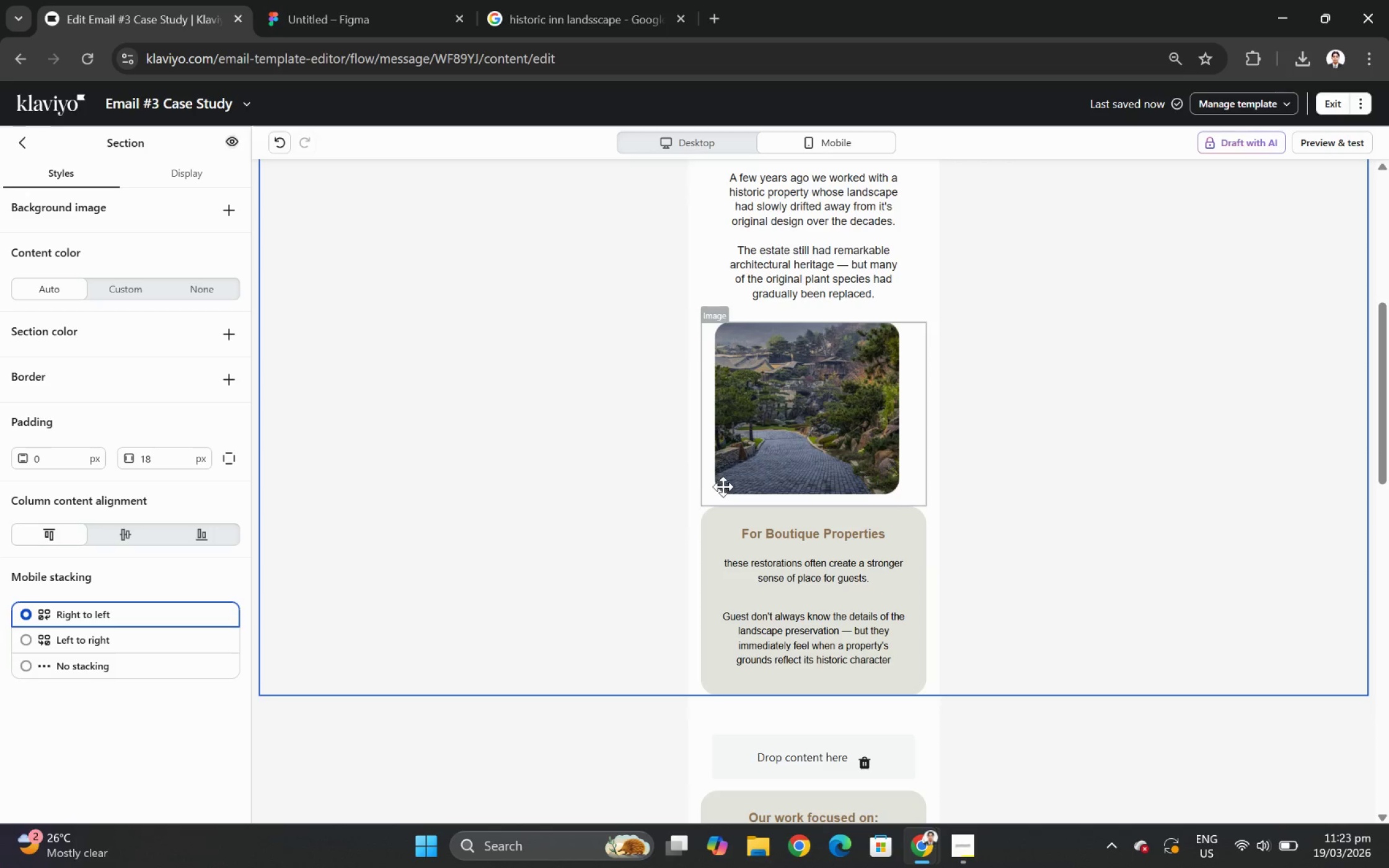 
left_click([856, 419])
 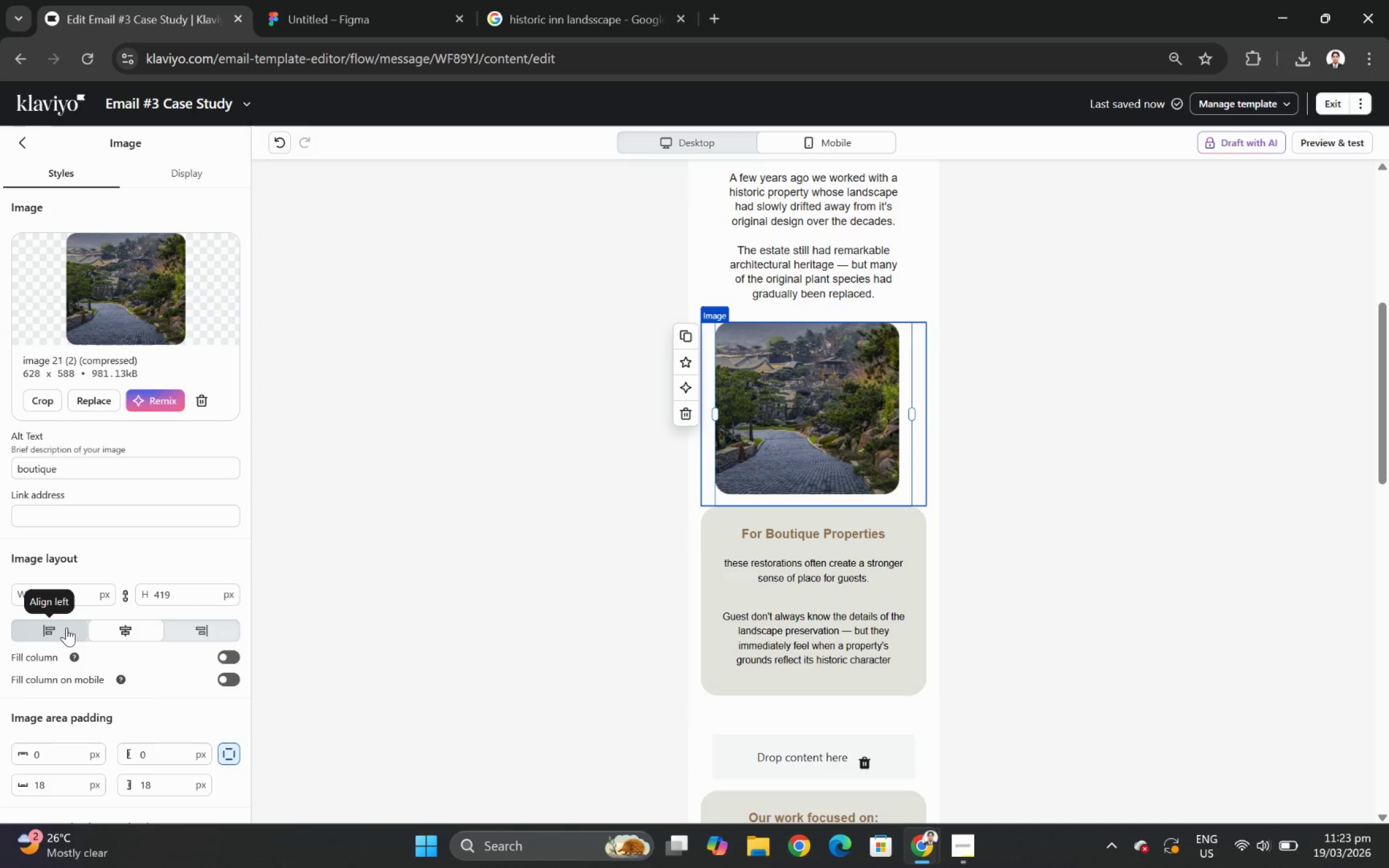 
left_click([66, 627])
 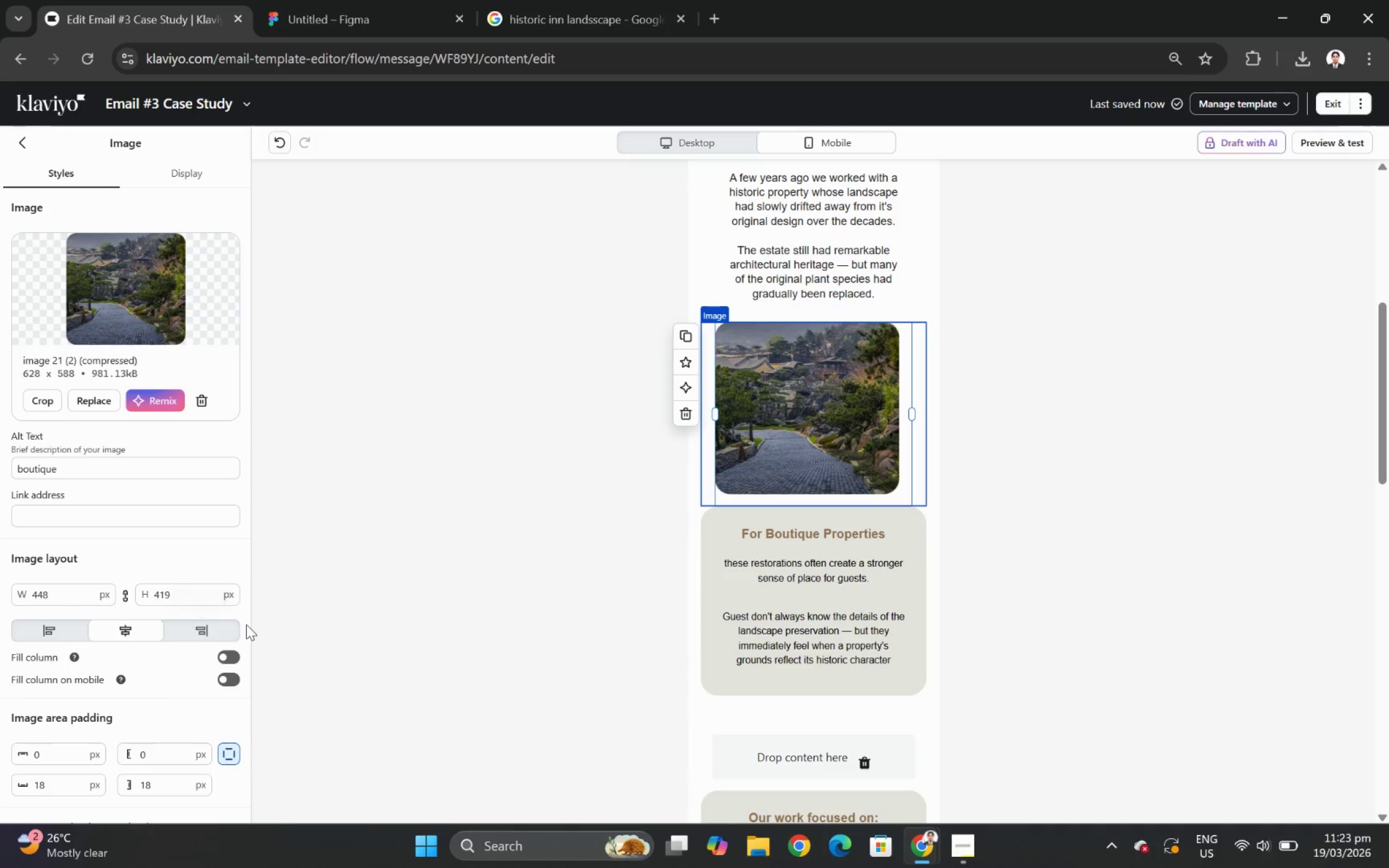 
left_click([206, 633])
 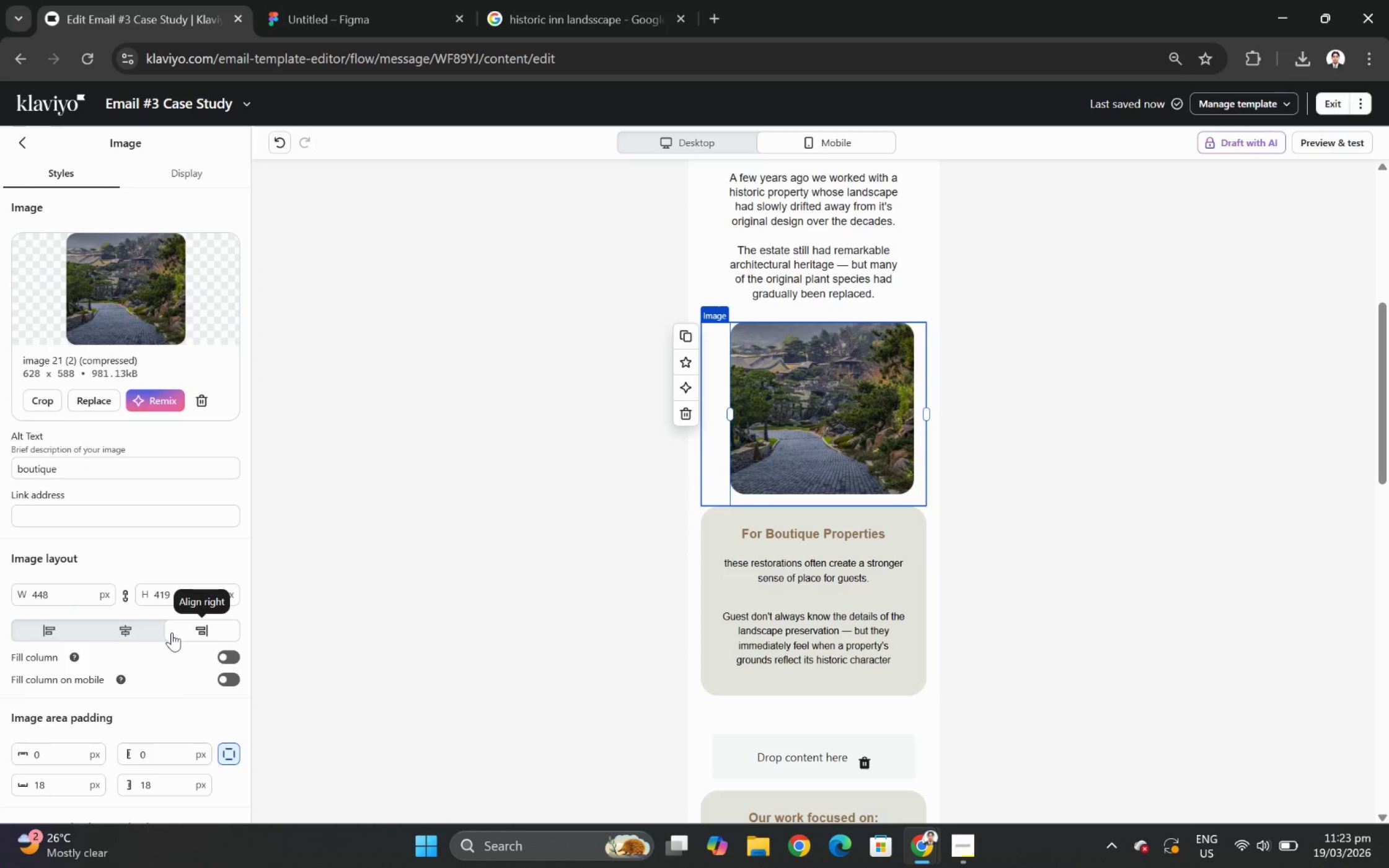 
left_click([146, 628])
 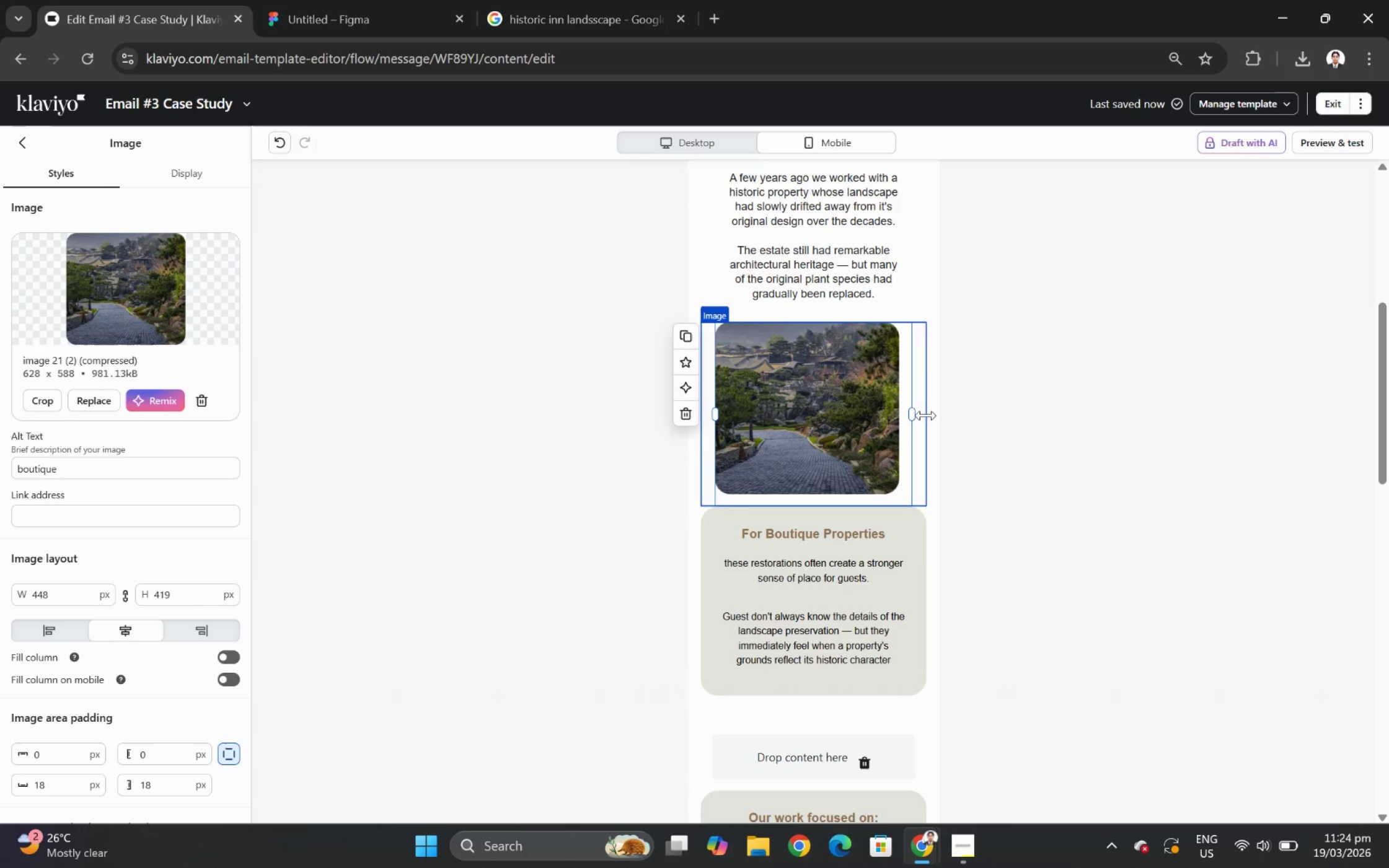 
left_click_drag(start_coordinate=[911, 411], to_coordinate=[1070, 431])
 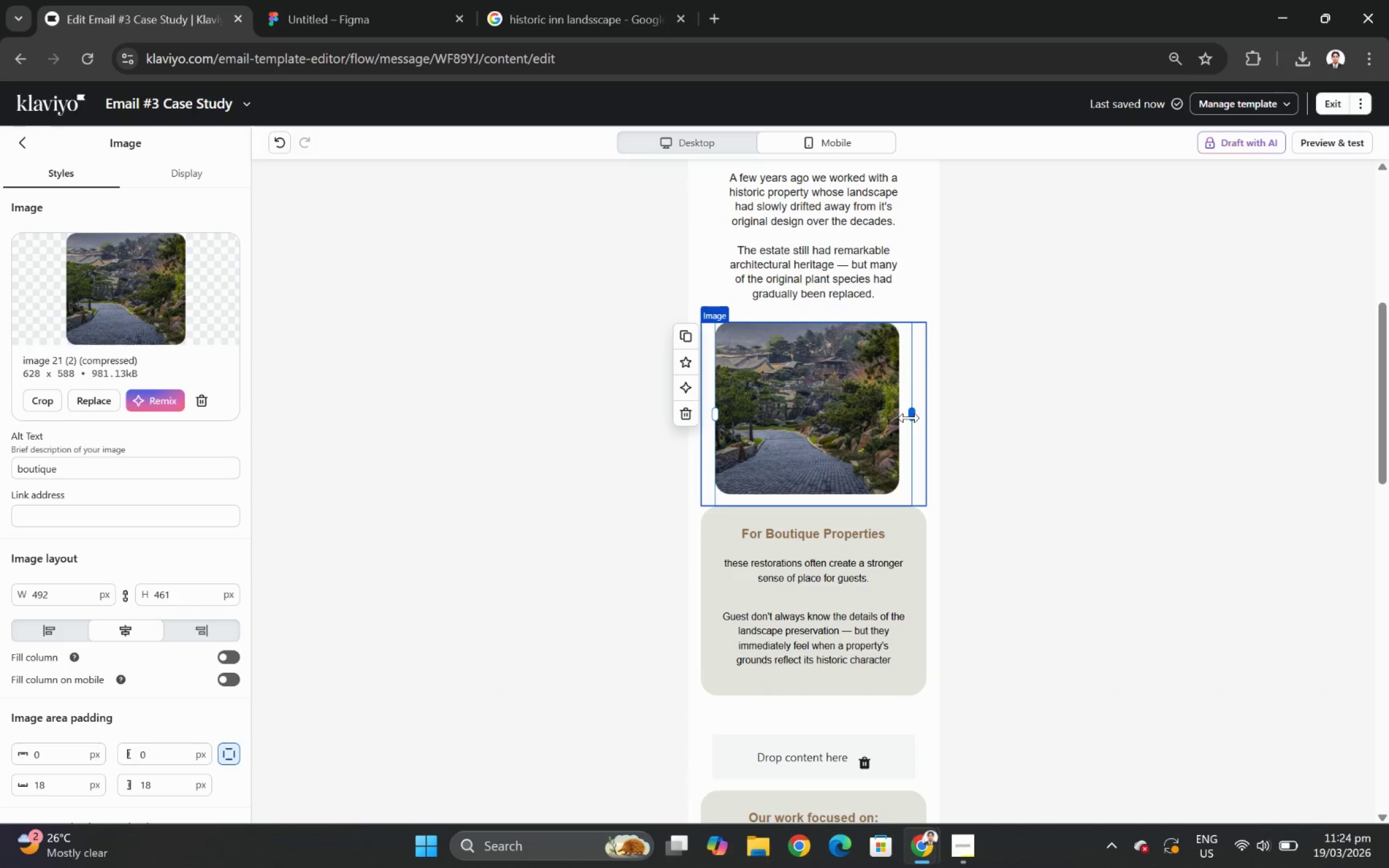 
left_click_drag(start_coordinate=[909, 414], to_coordinate=[984, 414])
 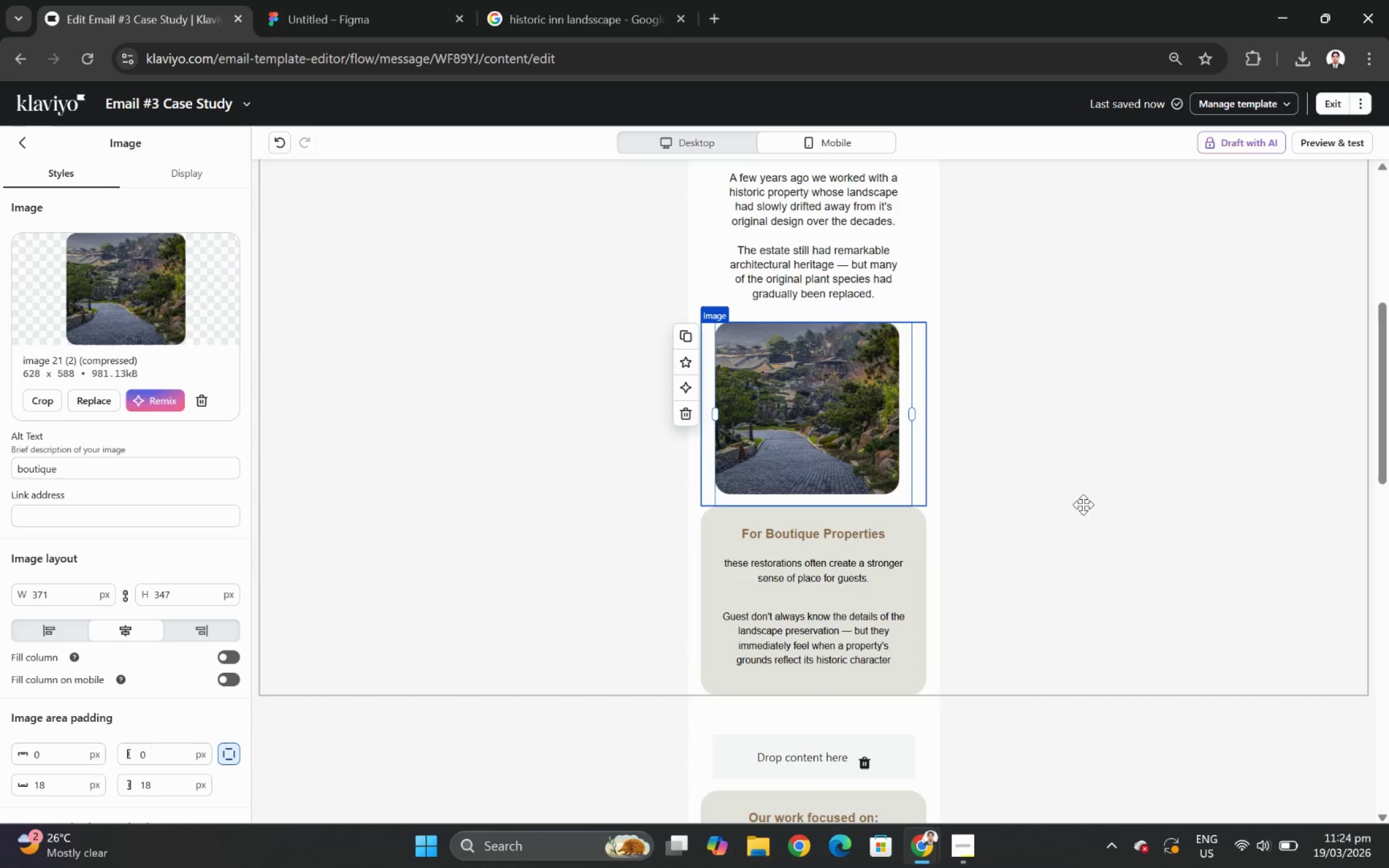 
left_click([1116, 522])
 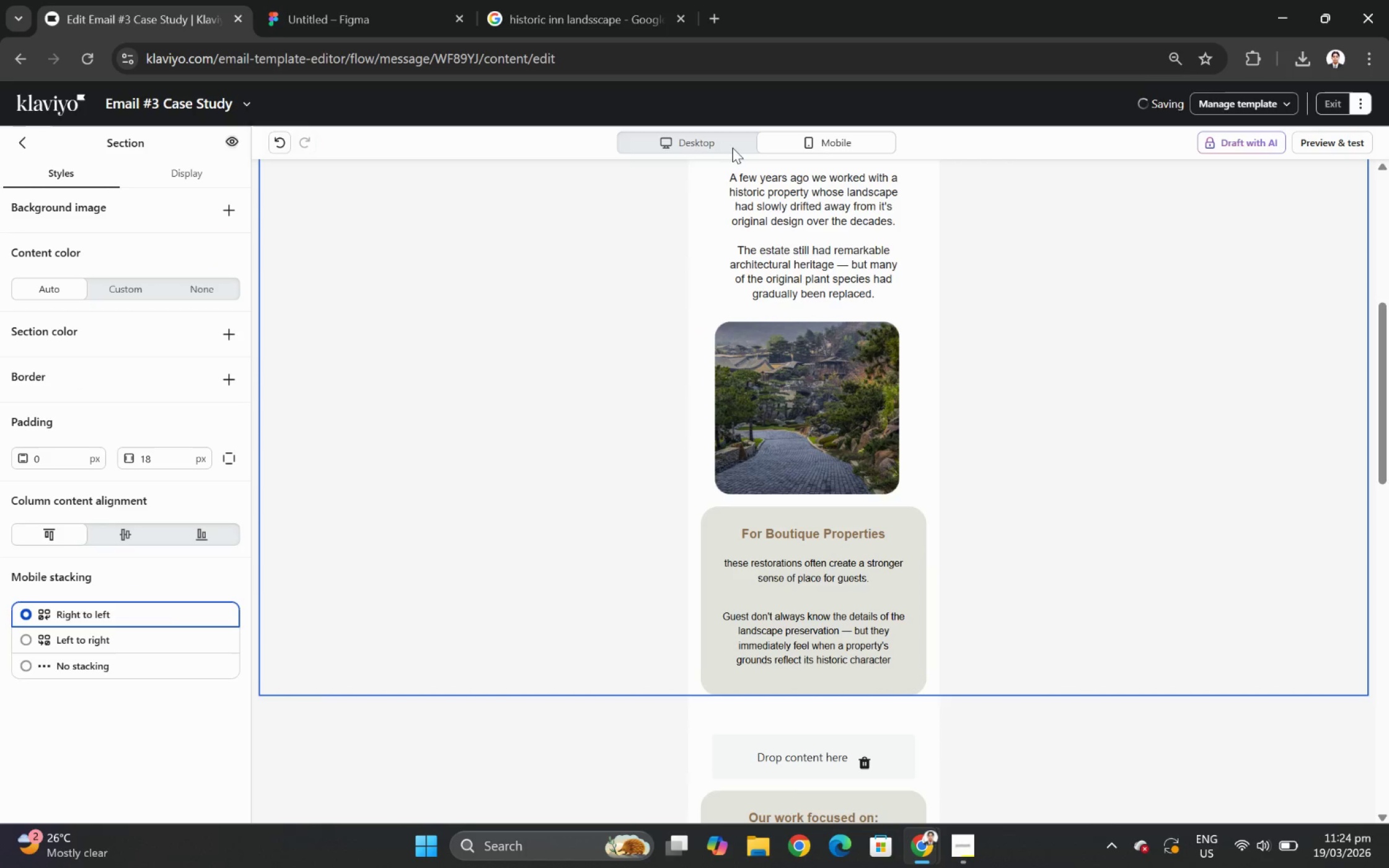 
left_click([729, 140])
 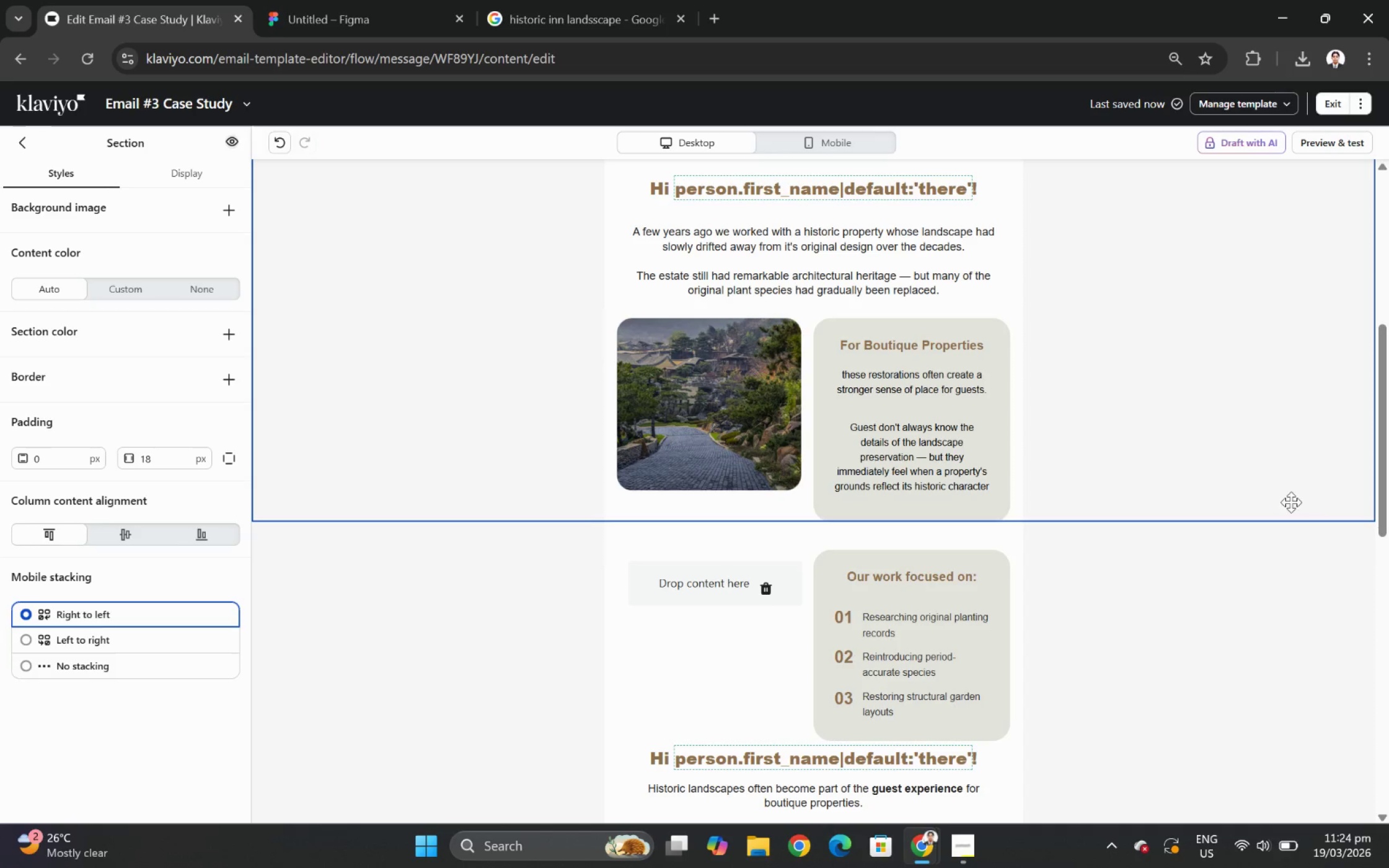 
wait(5.02)
 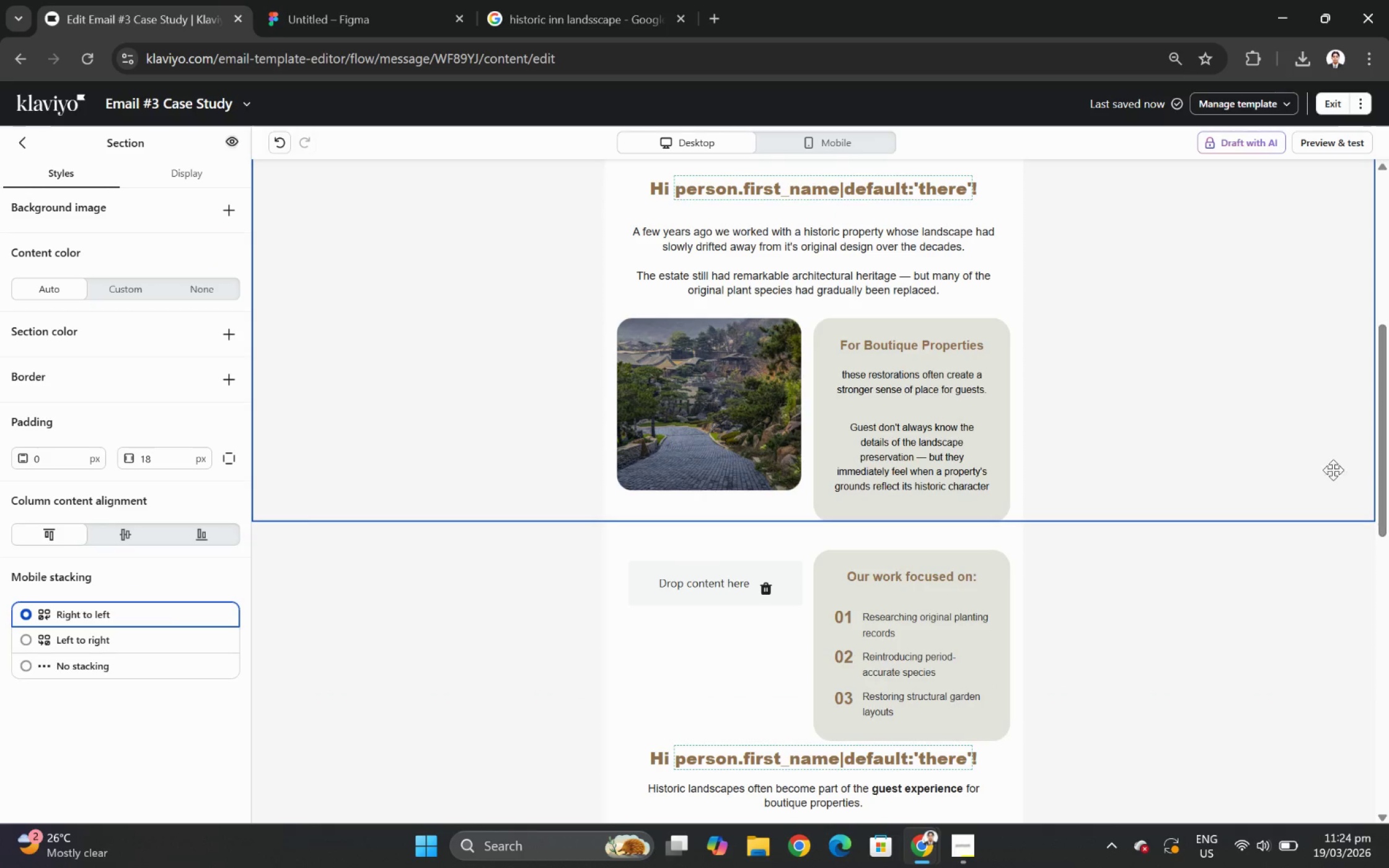 
left_click([976, 431])
 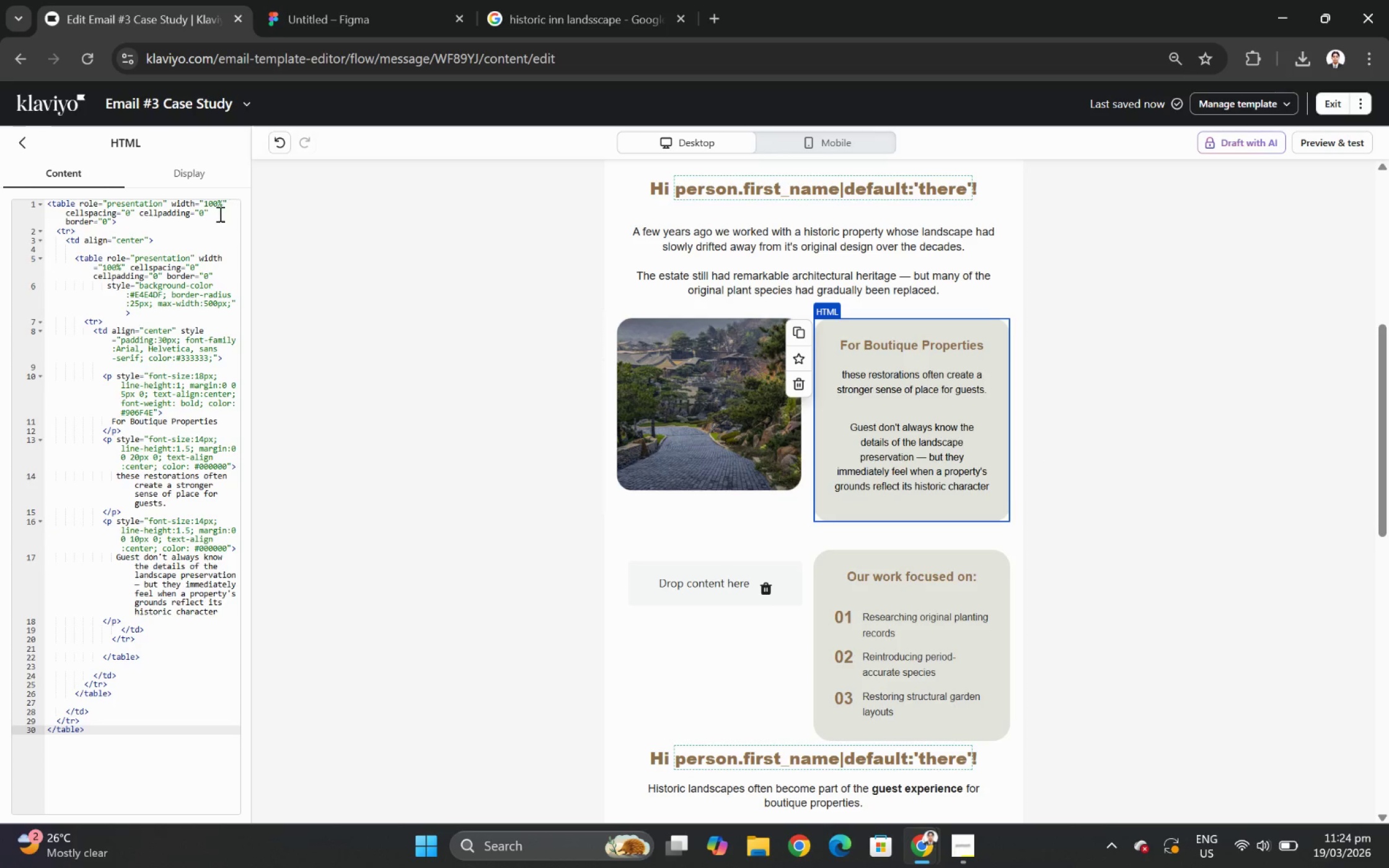 
left_click([203, 214])
 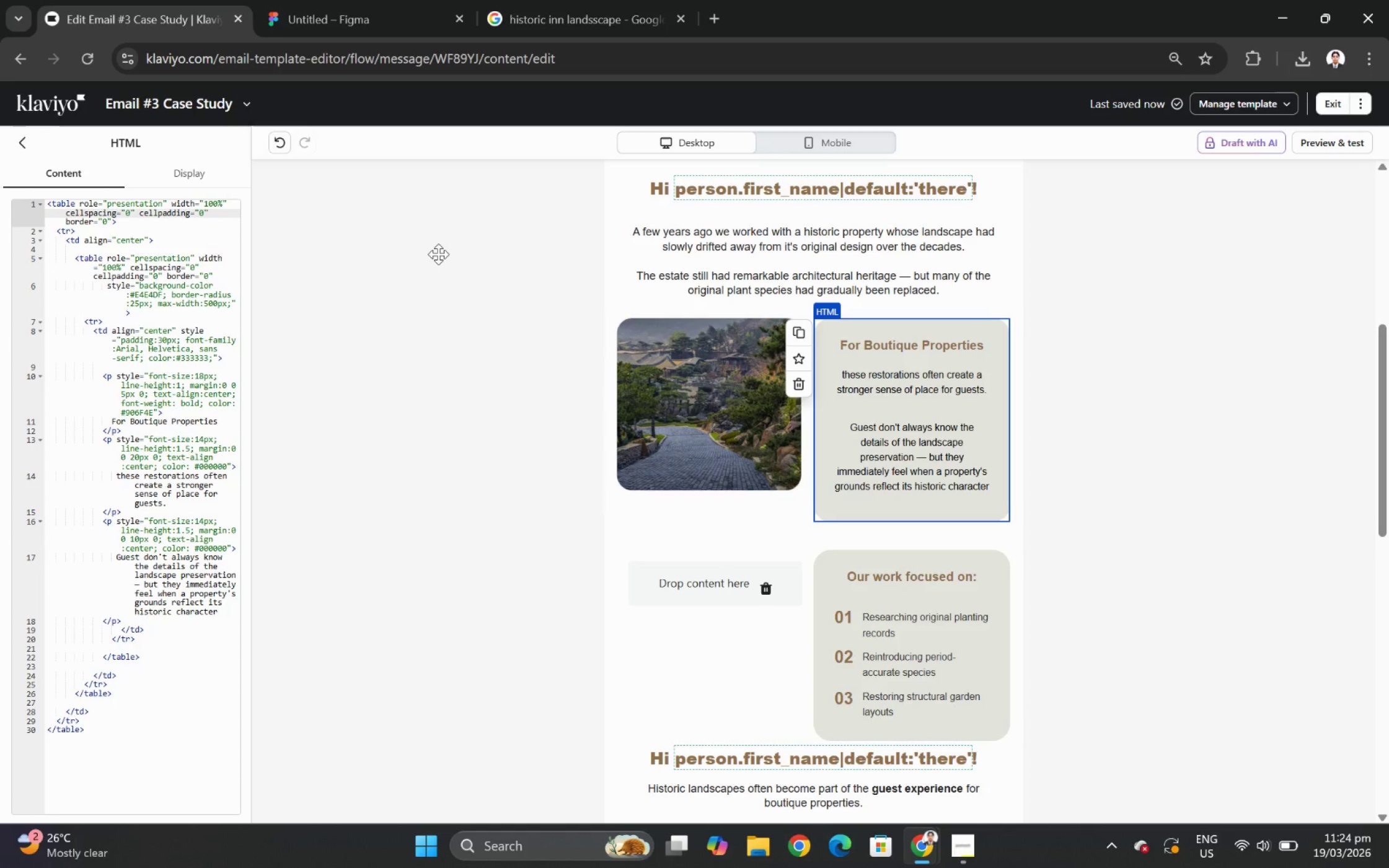 
key(Backspace)
 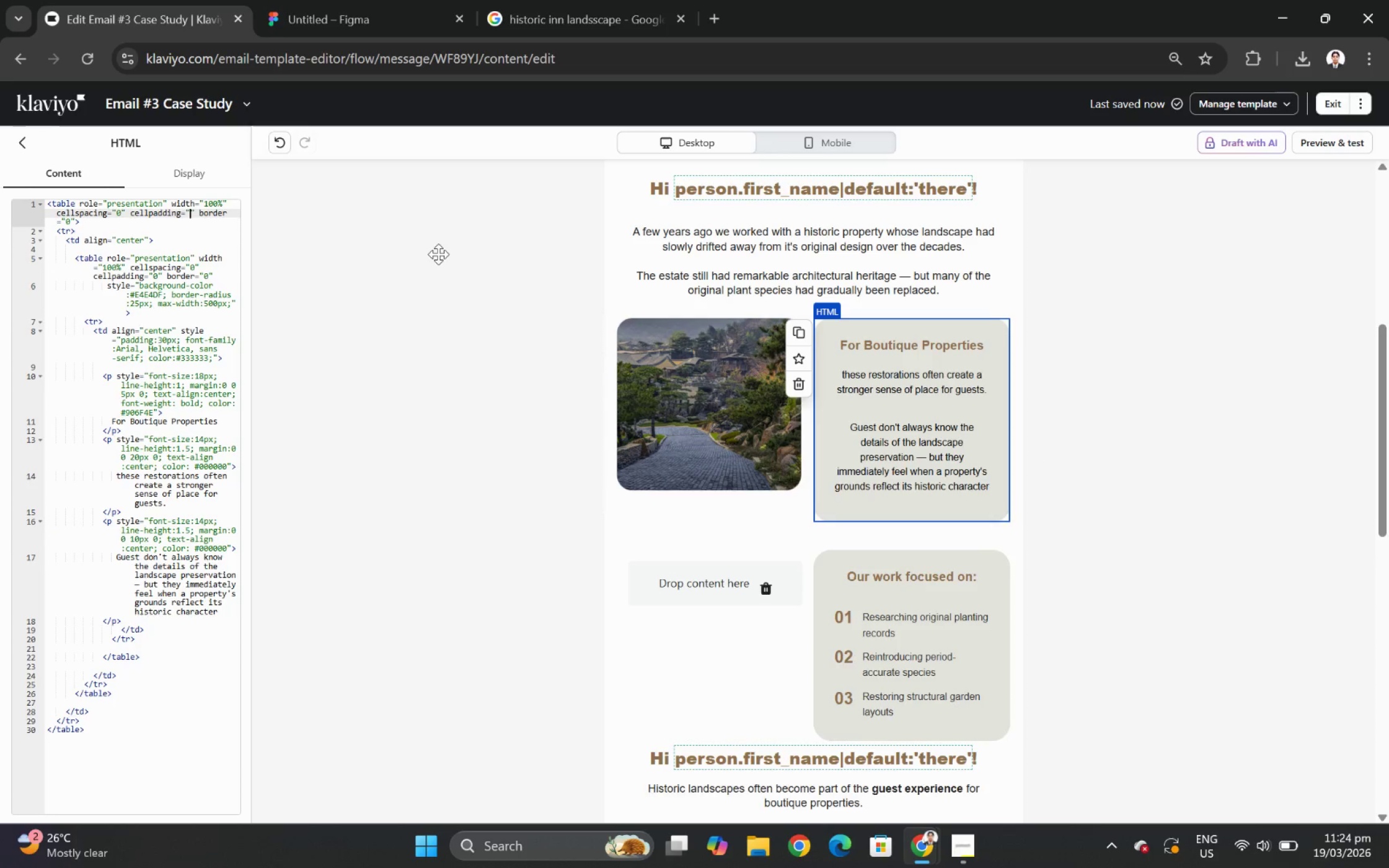 
key(9)
 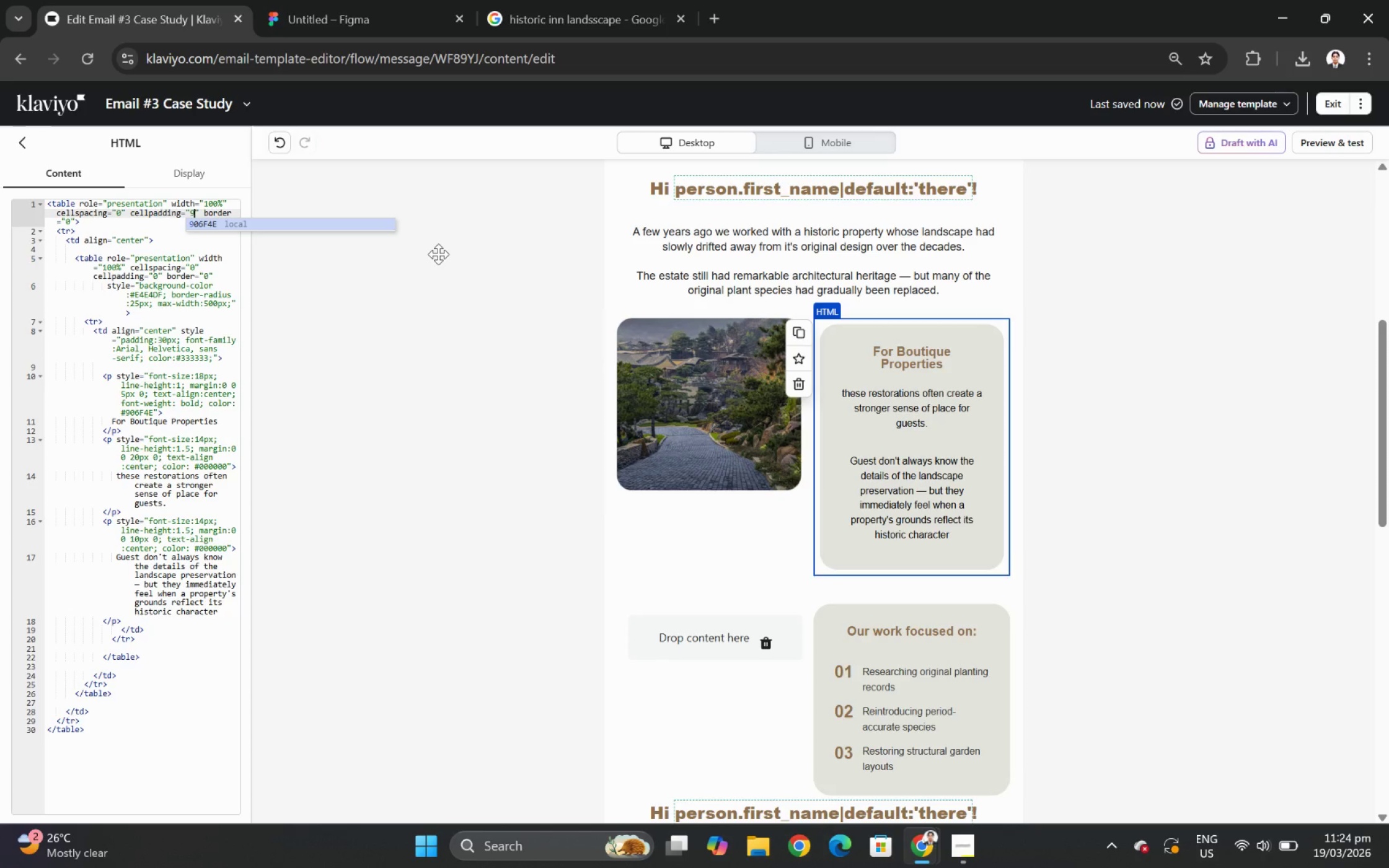 
key(Backspace)
 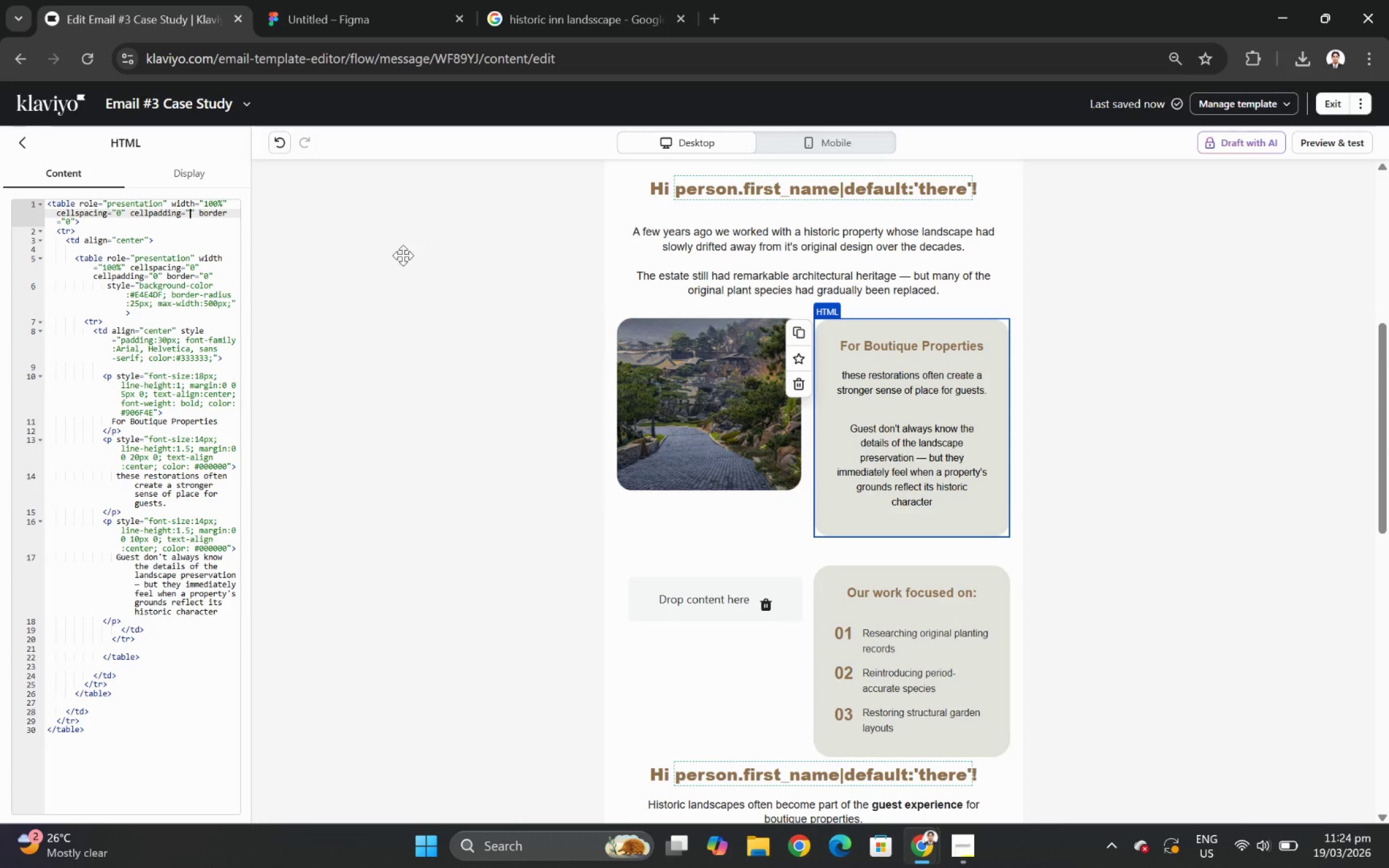 
left_click([694, 343])
 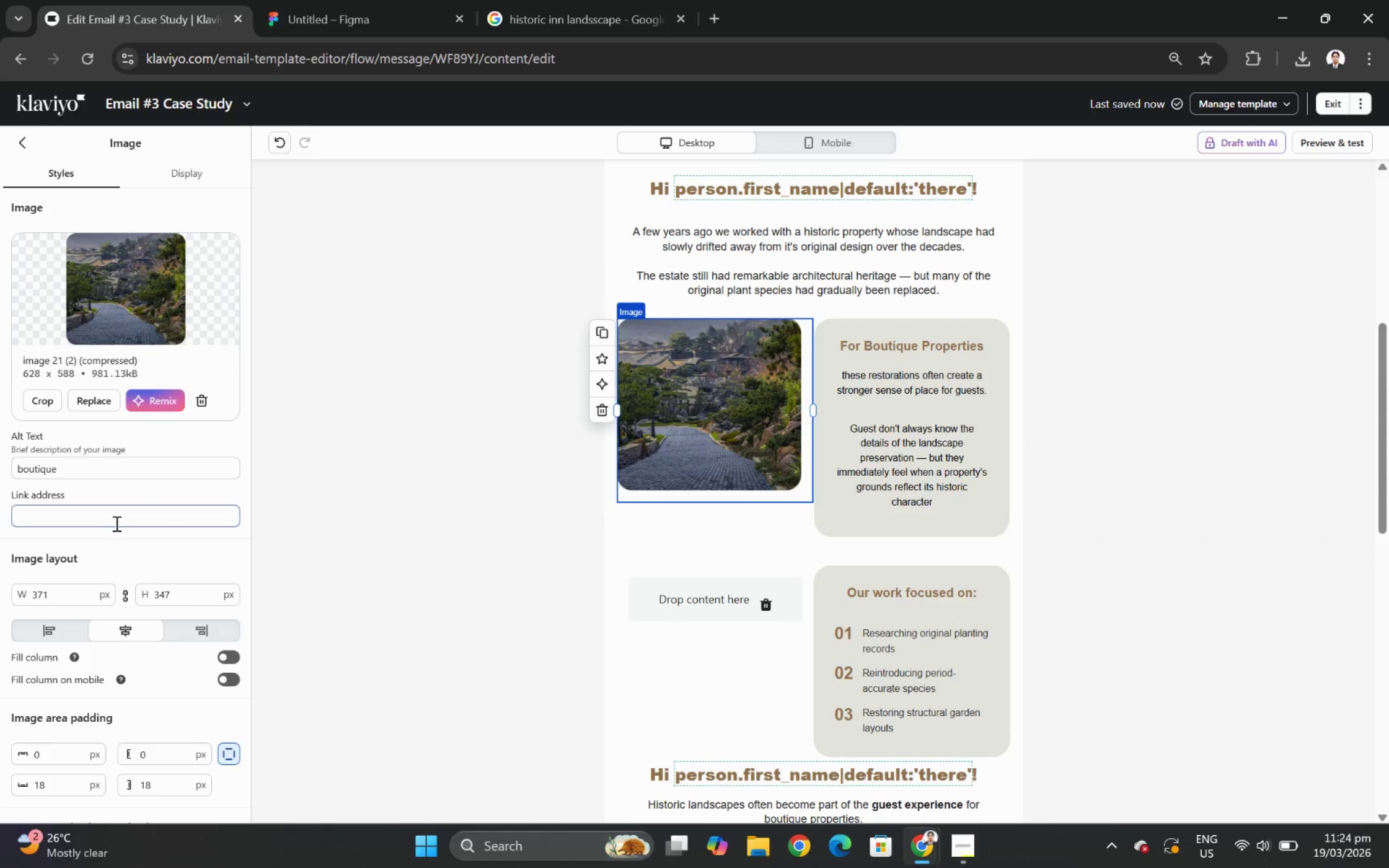 
scroll: coordinate [117, 523], scroll_direction: down, amount: 2.0
 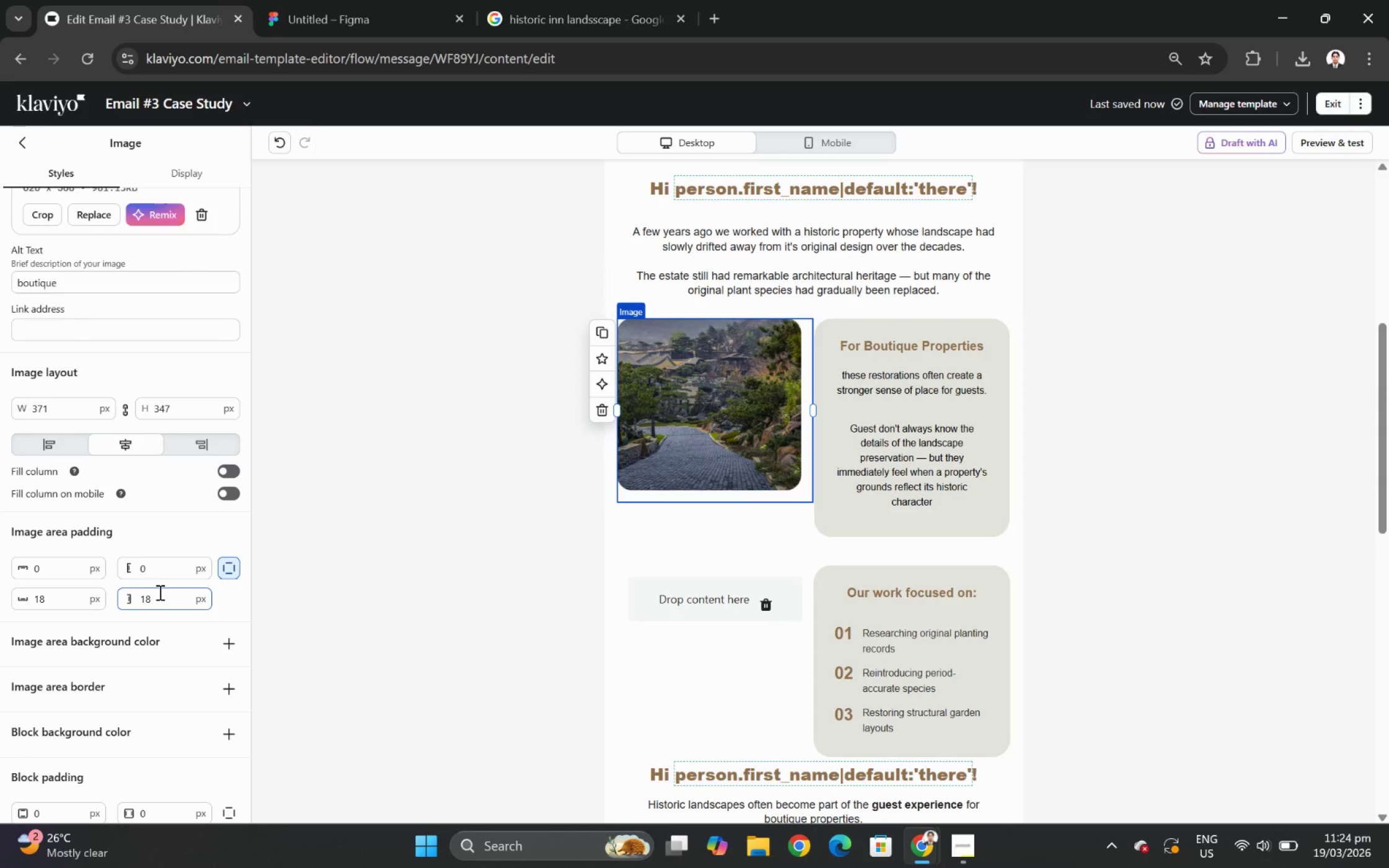 
double_click([163, 592])
 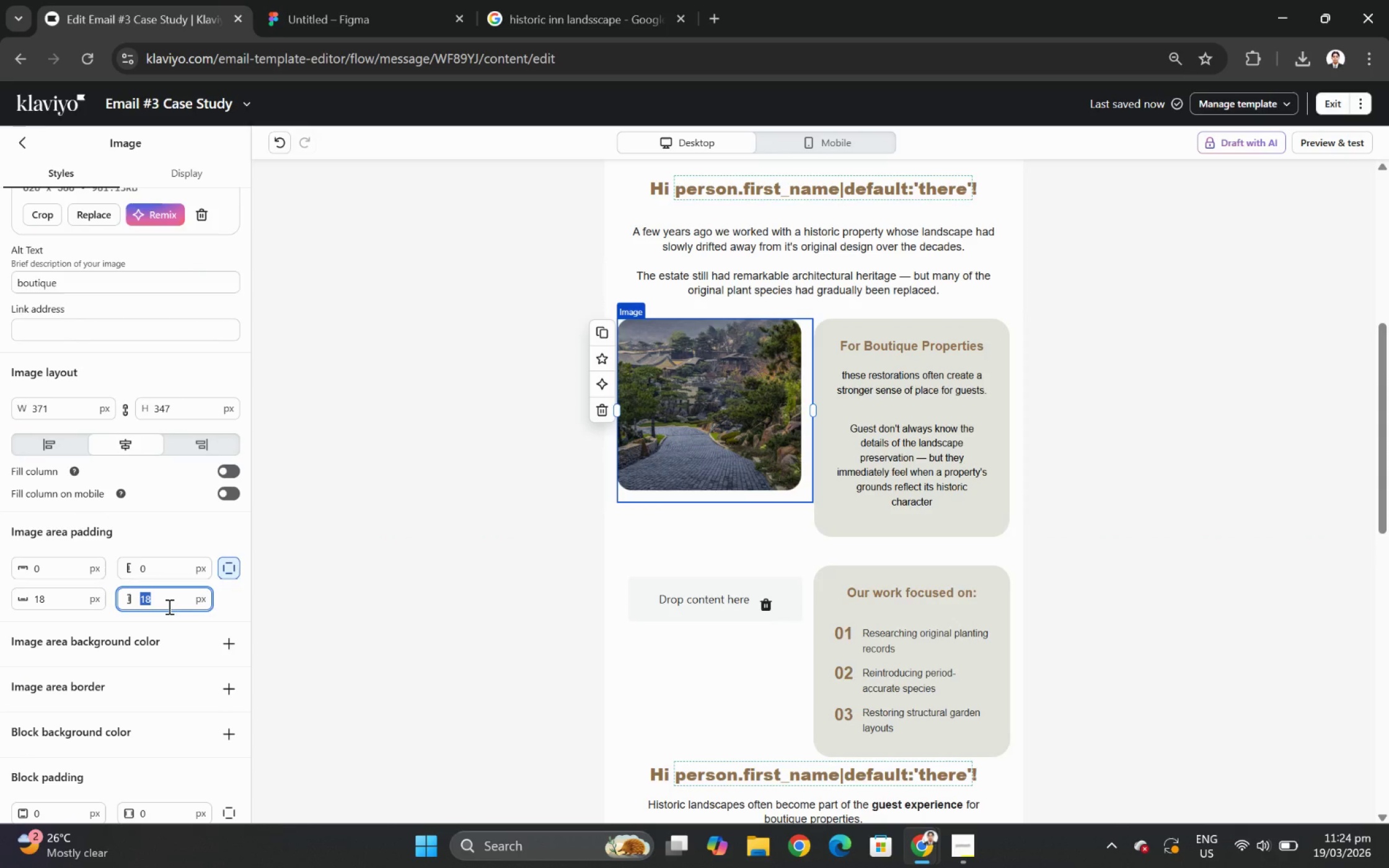 
key(0)
 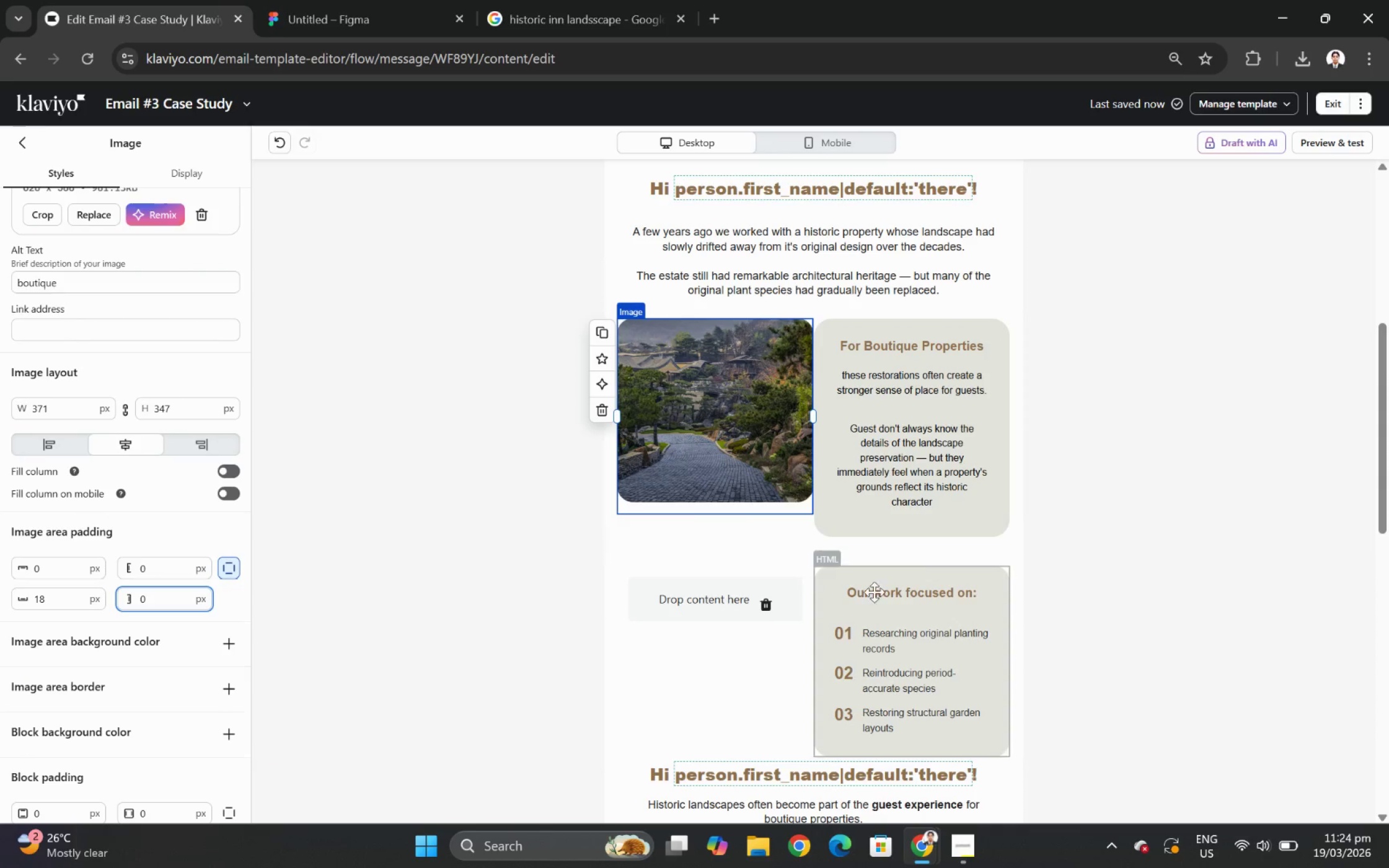 
left_click([1201, 450])
 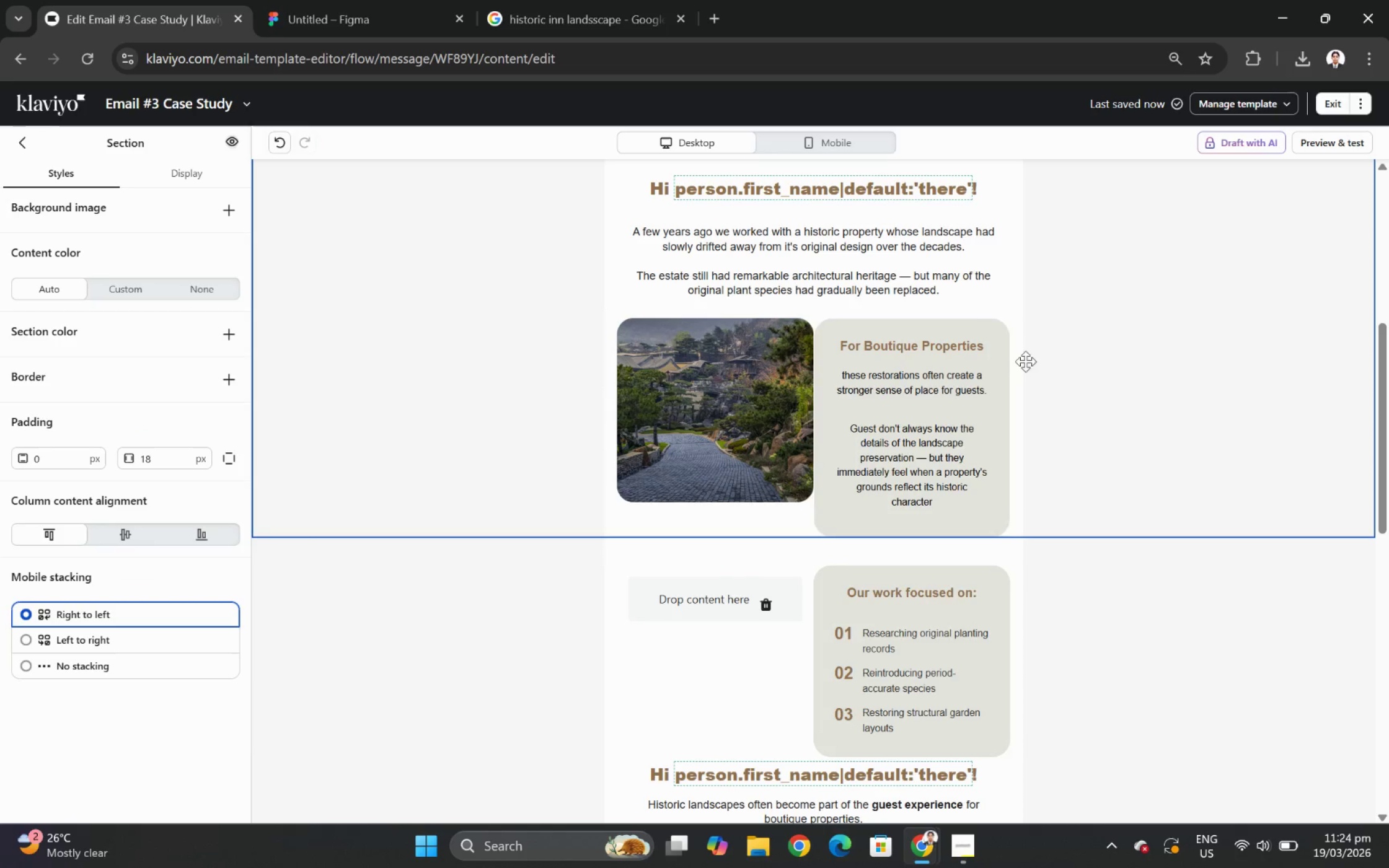 
left_click([862, 144])
 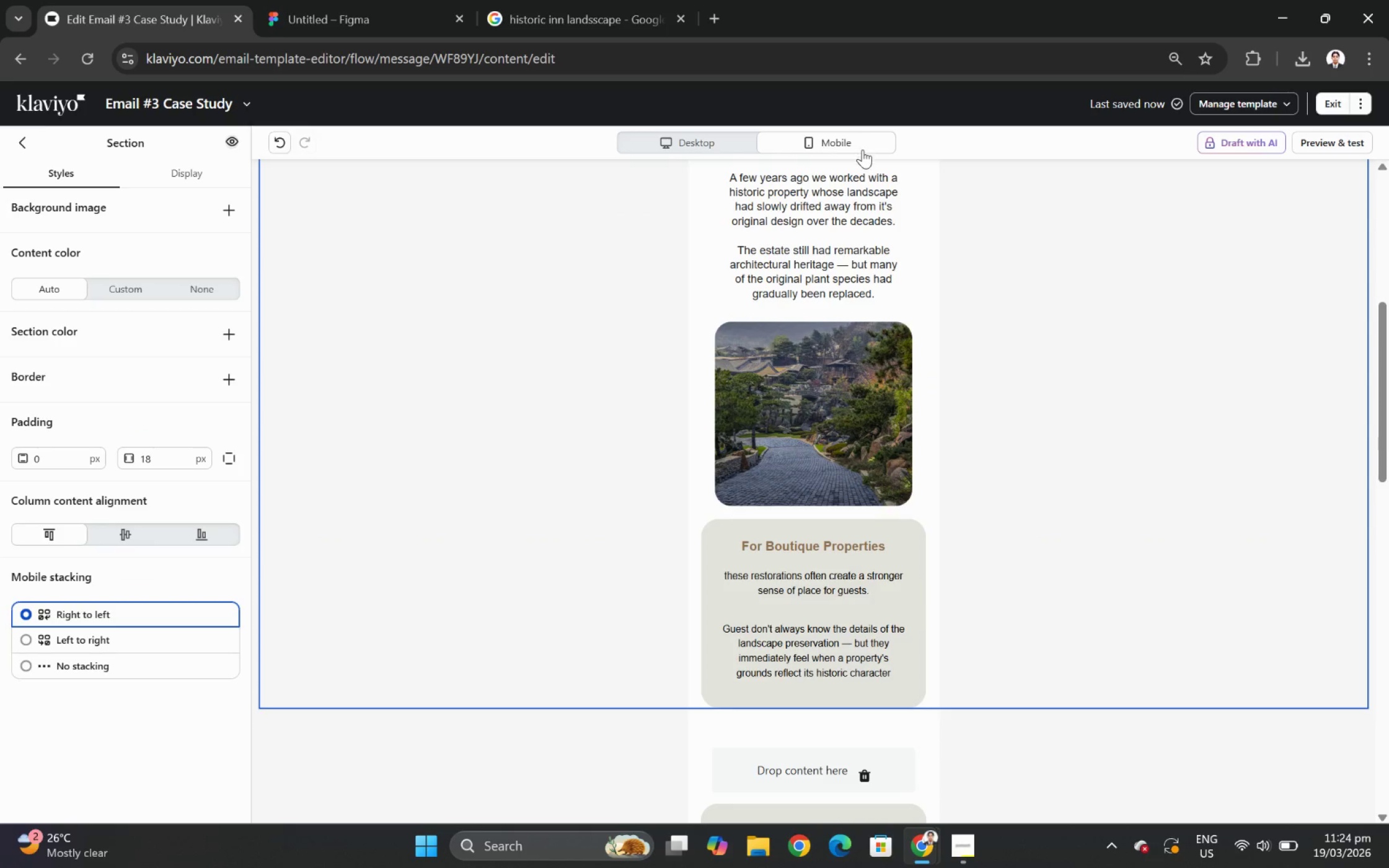 
scroll: coordinate [1215, 528], scroll_direction: up, amount: 2.0
 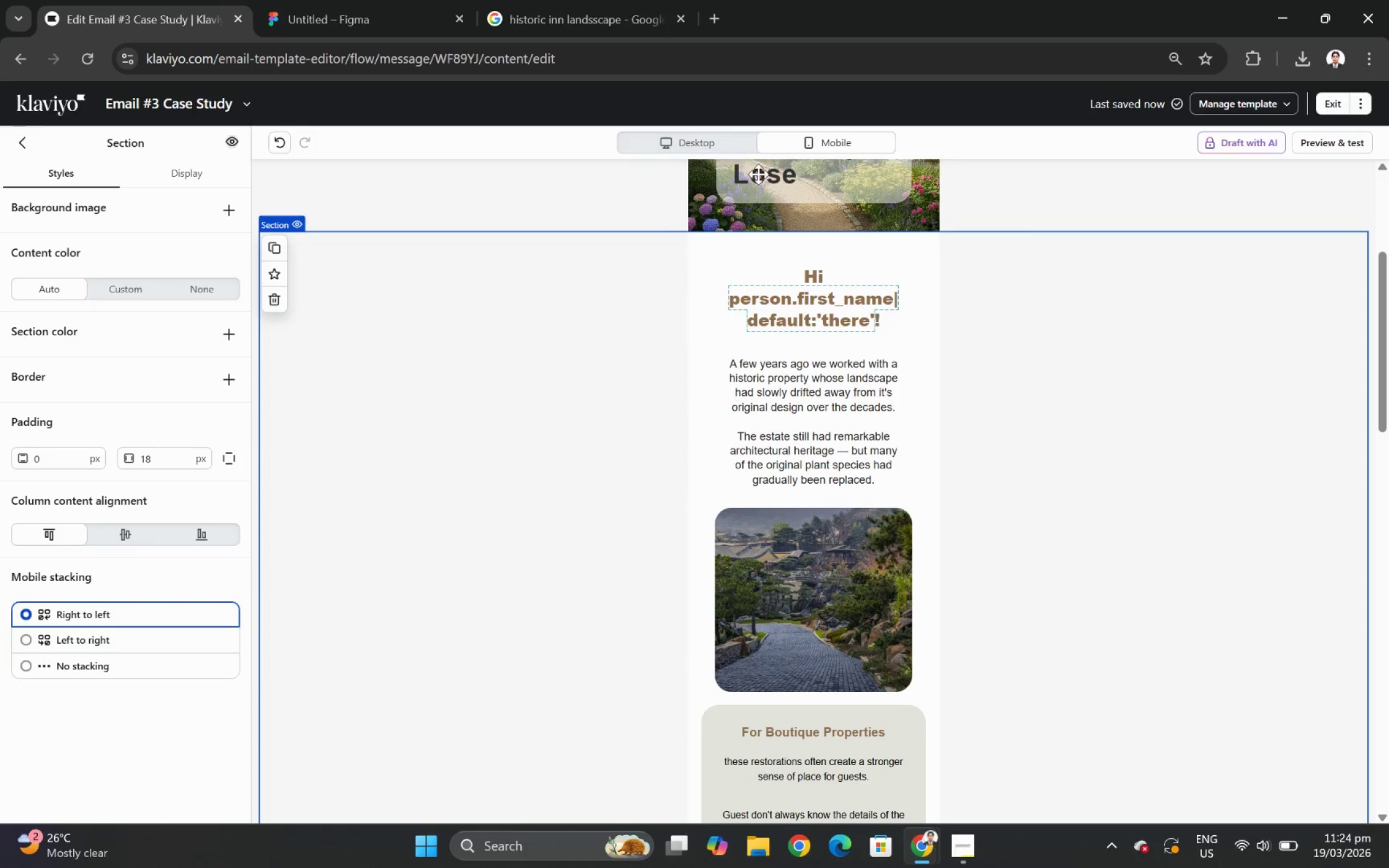 
left_click([845, 563])
 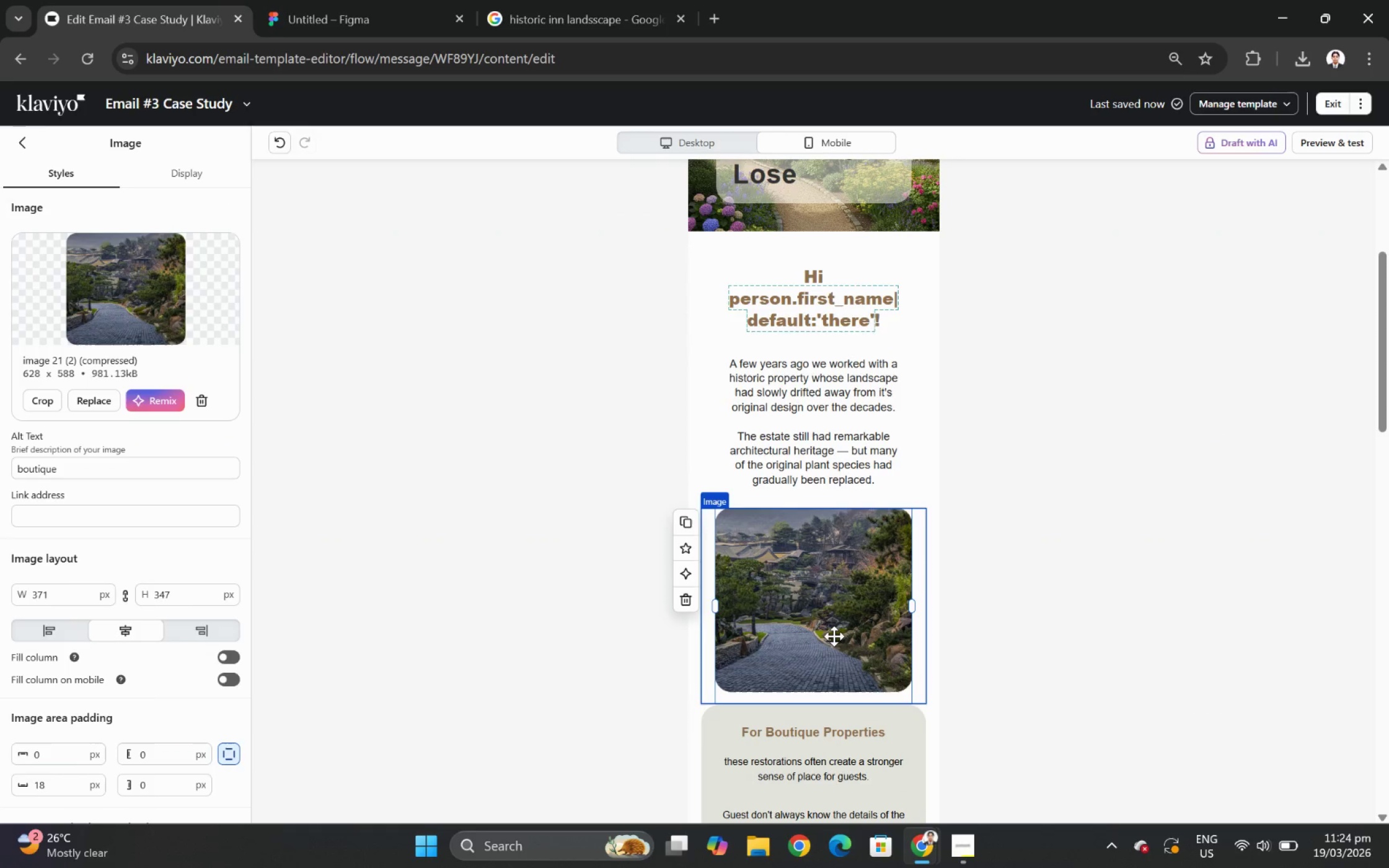 
scroll: coordinate [835, 638], scroll_direction: down, amount: 1.0
 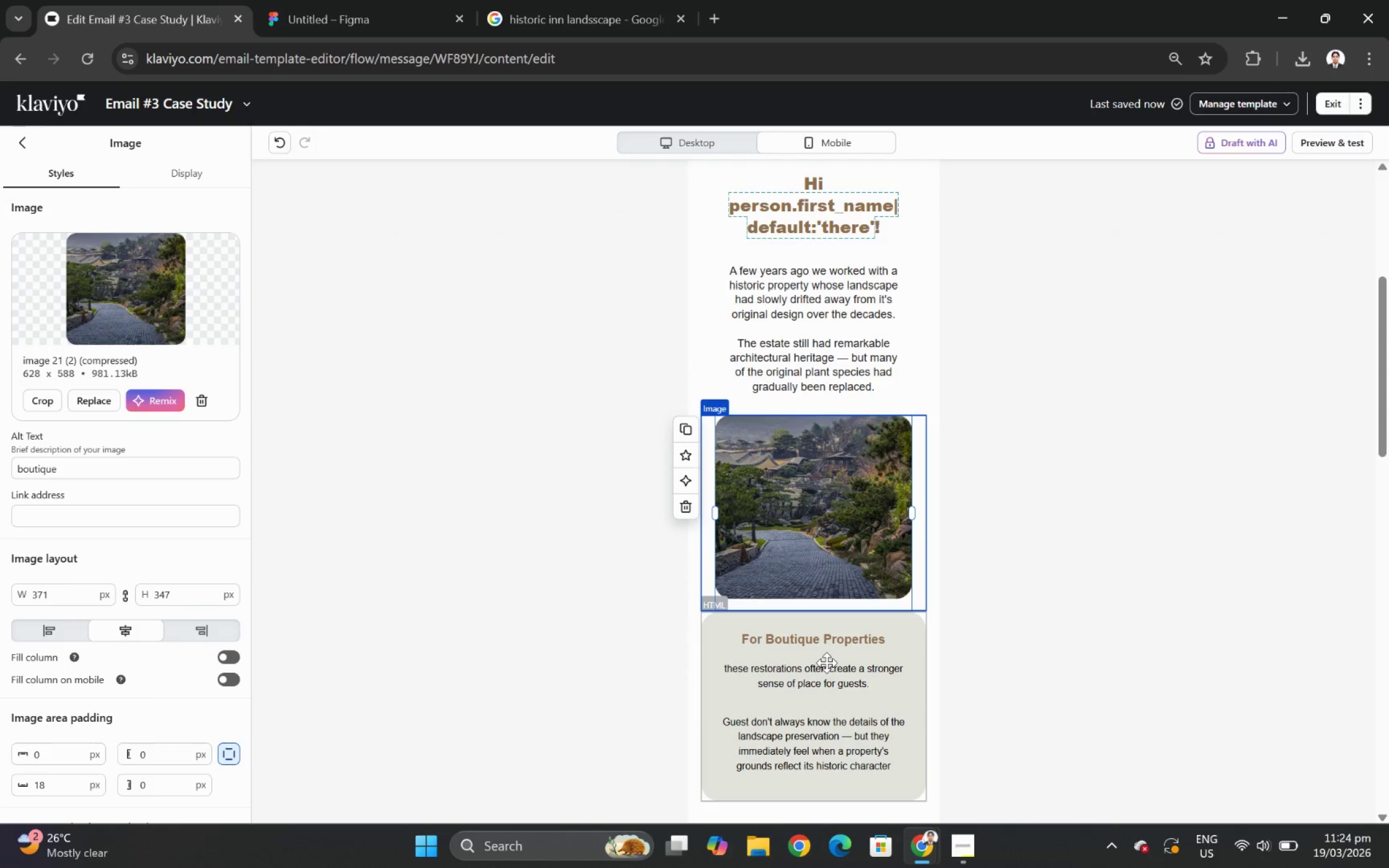 
left_click([826, 663])
 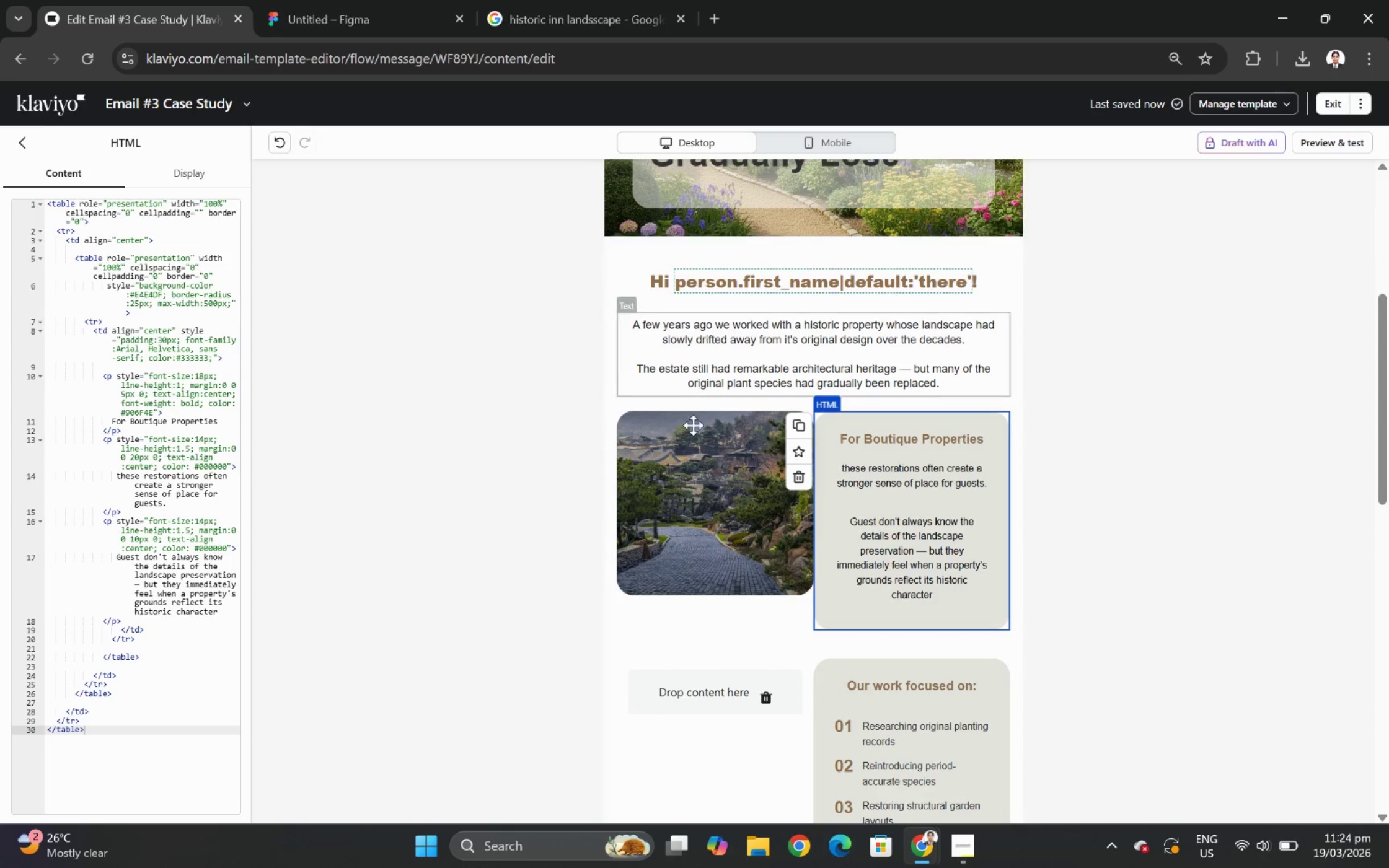 
left_click([495, 502])
 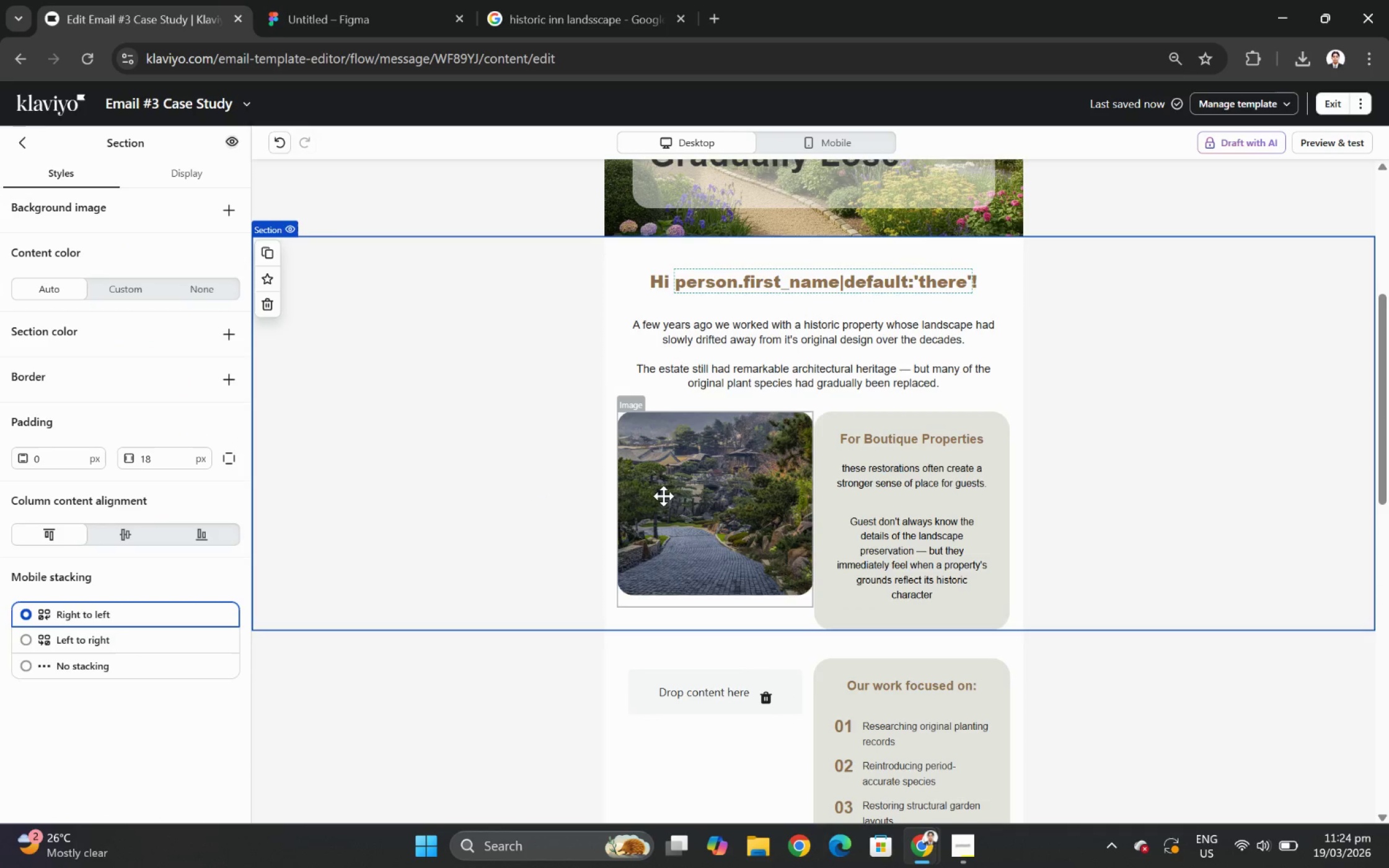 
left_click([682, 496])
 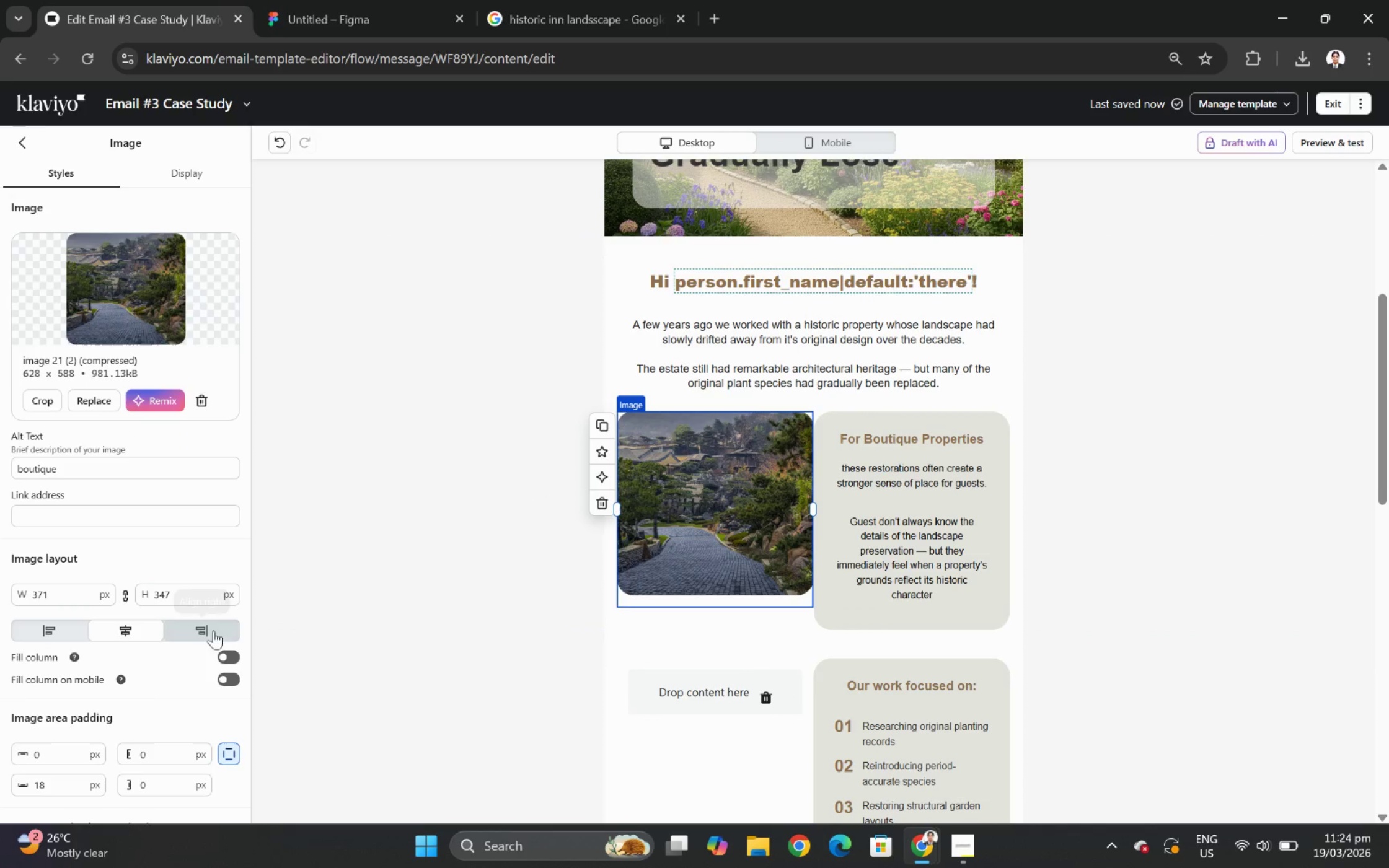 
scroll: coordinate [172, 661], scroll_direction: down, amount: 3.0
 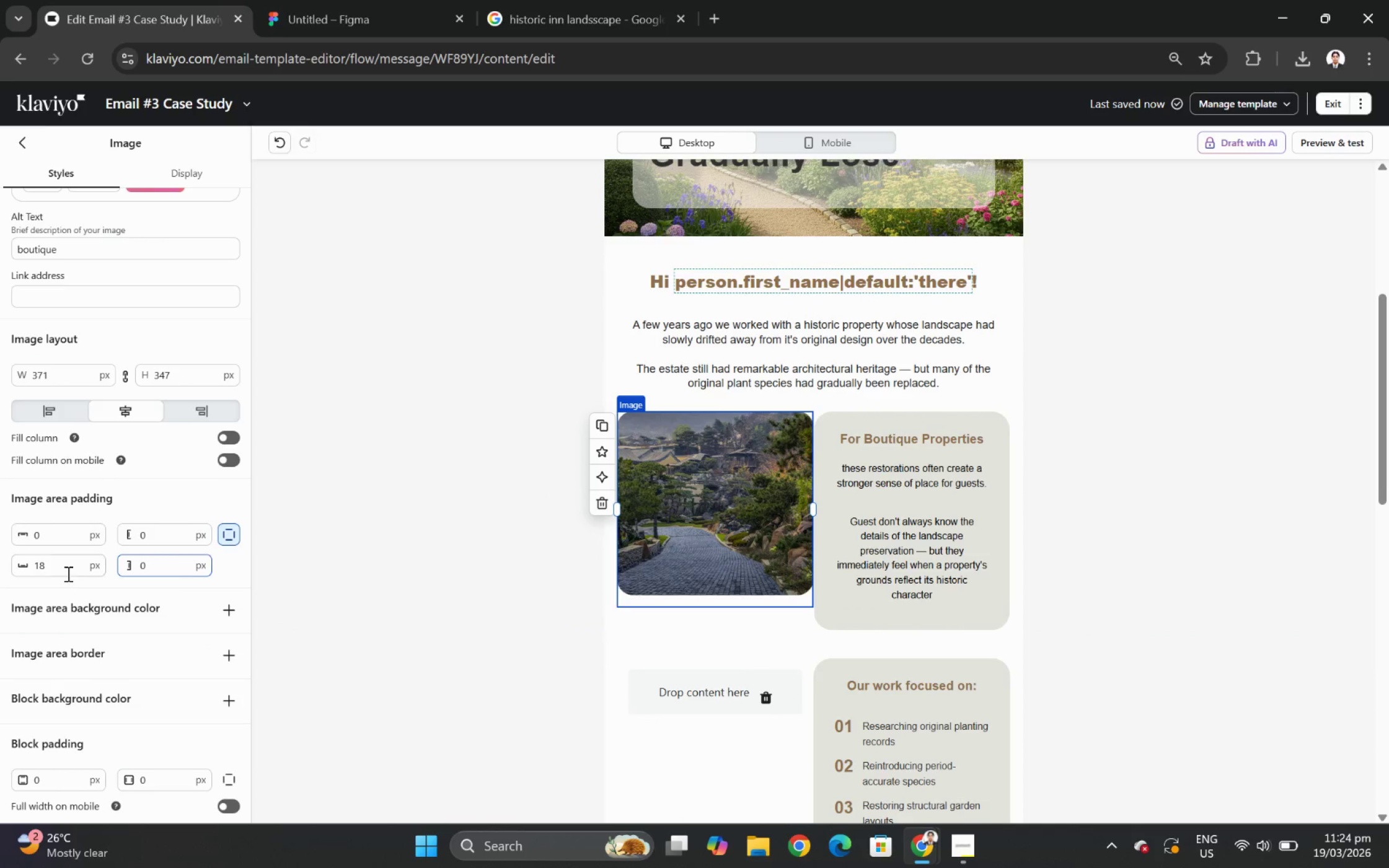 
double_click([68, 572])
 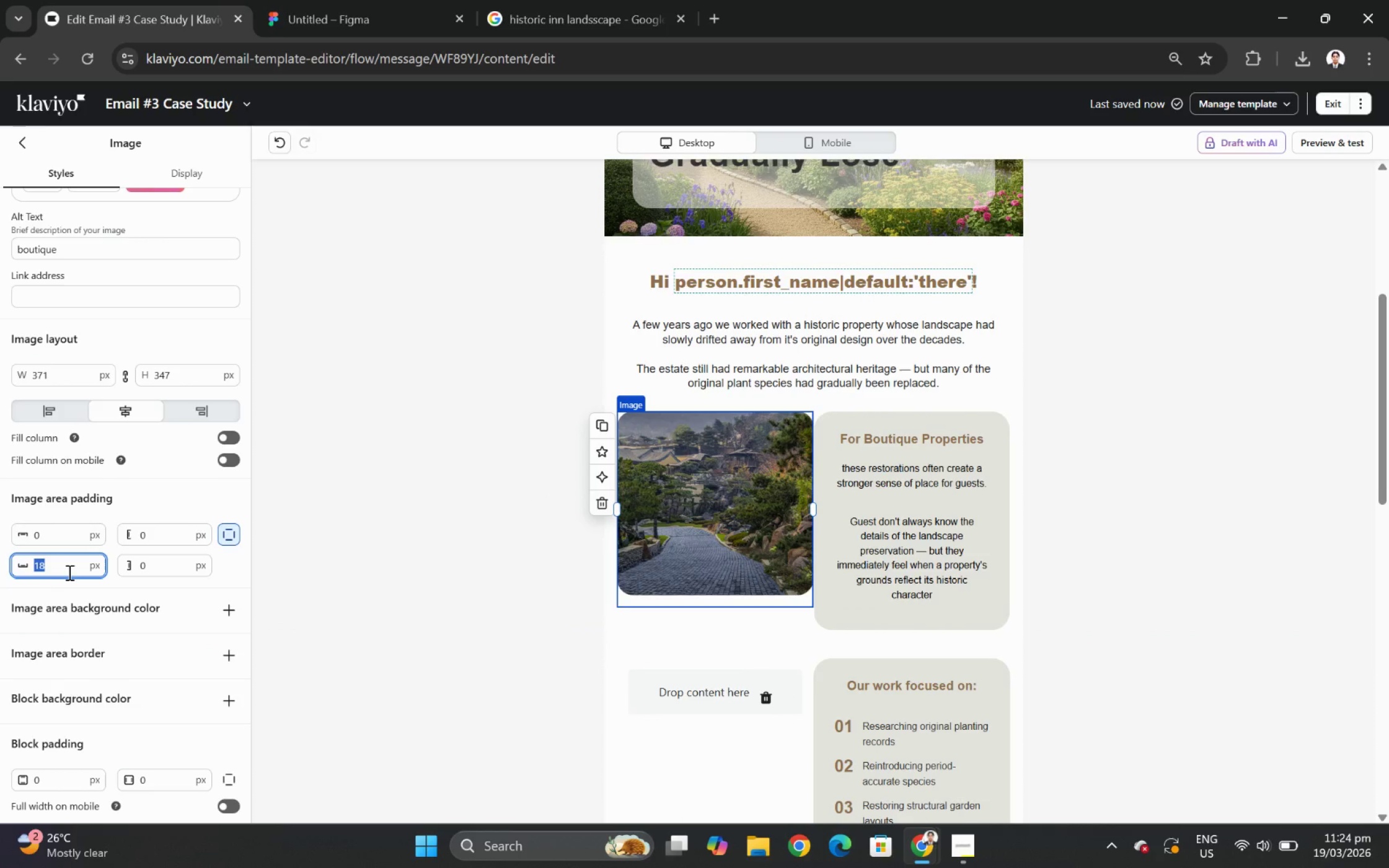 
key(Numpad0)
 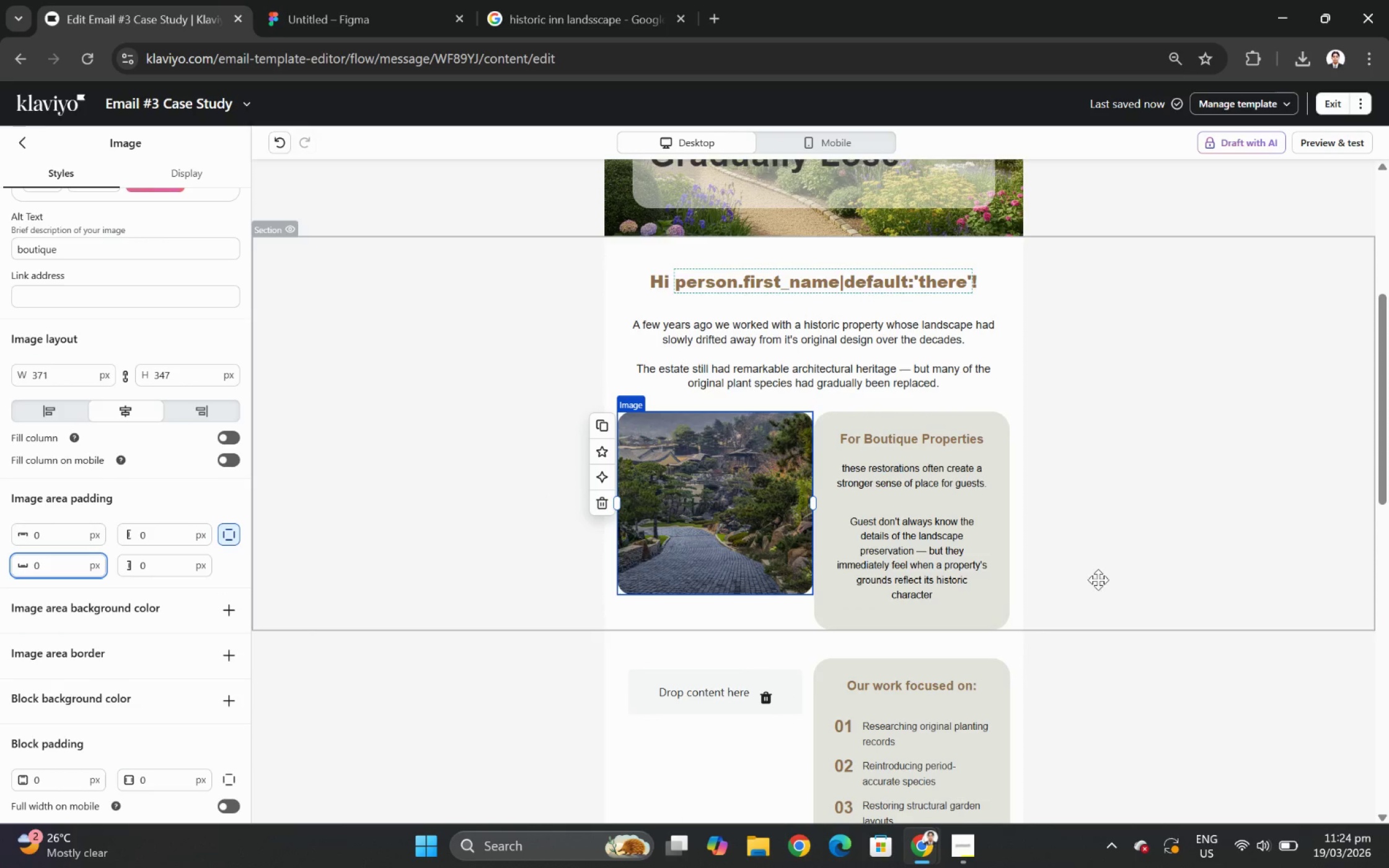 
left_click([1123, 551])
 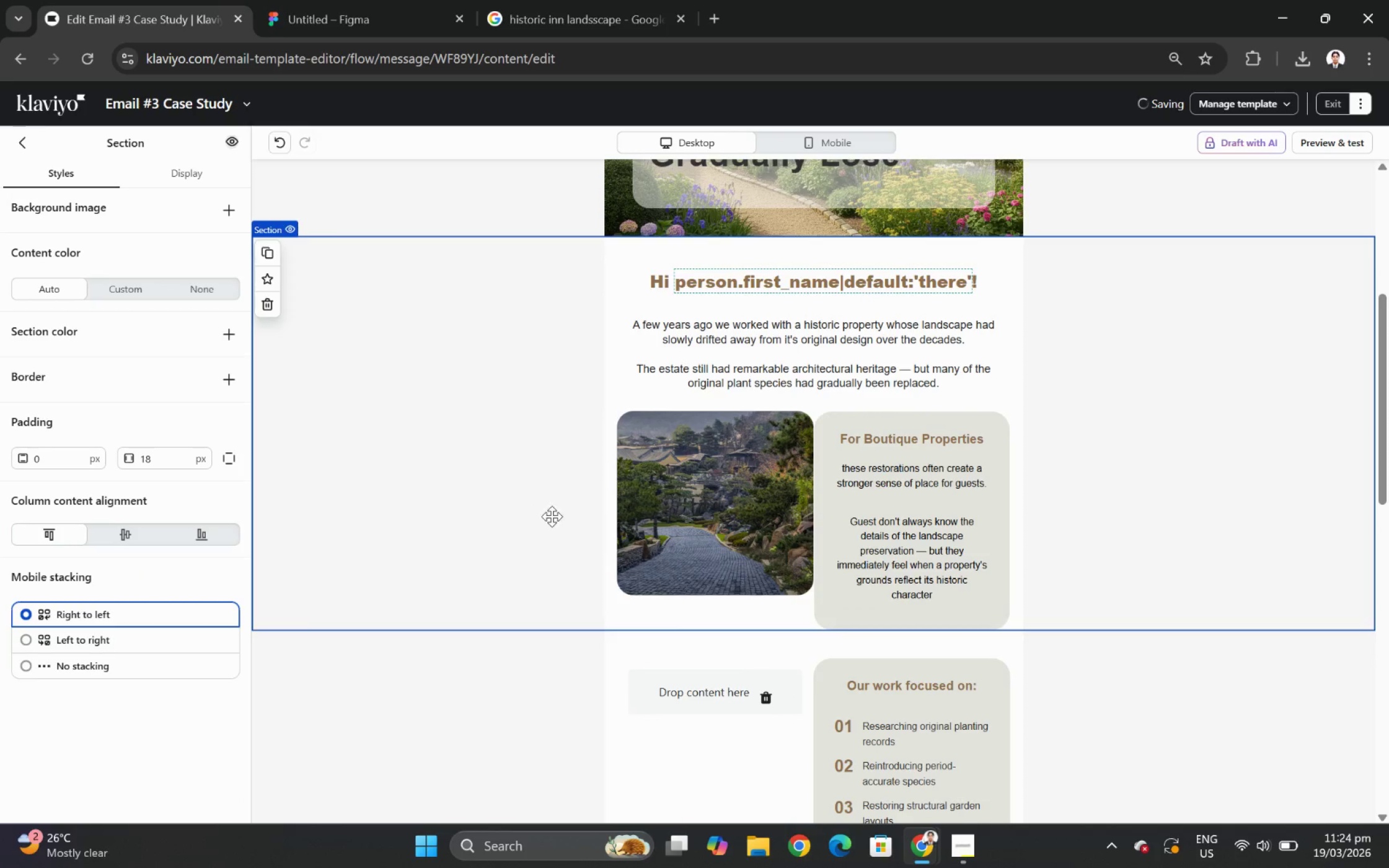 
left_click([552, 516])
 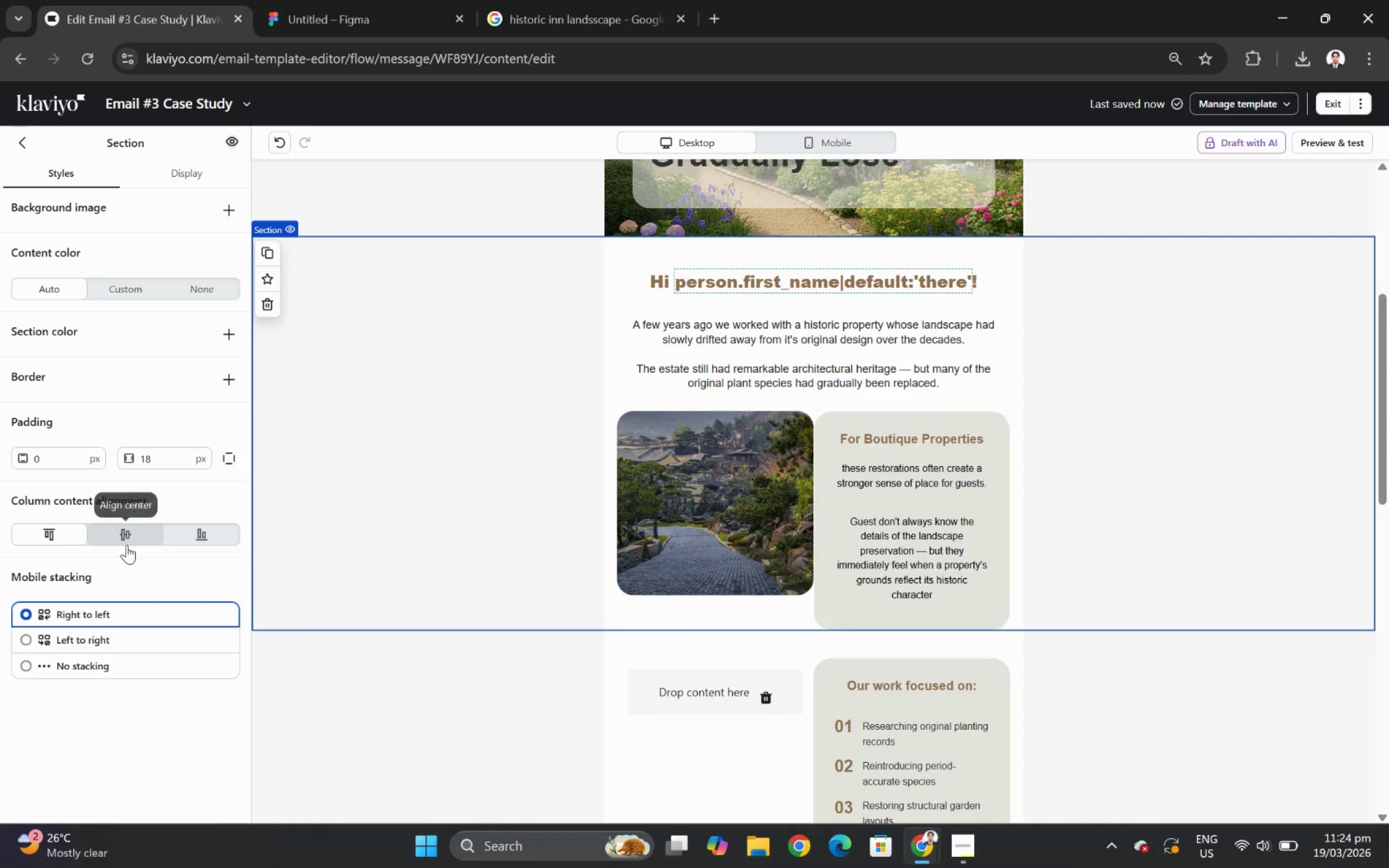 
left_click([120, 546])
 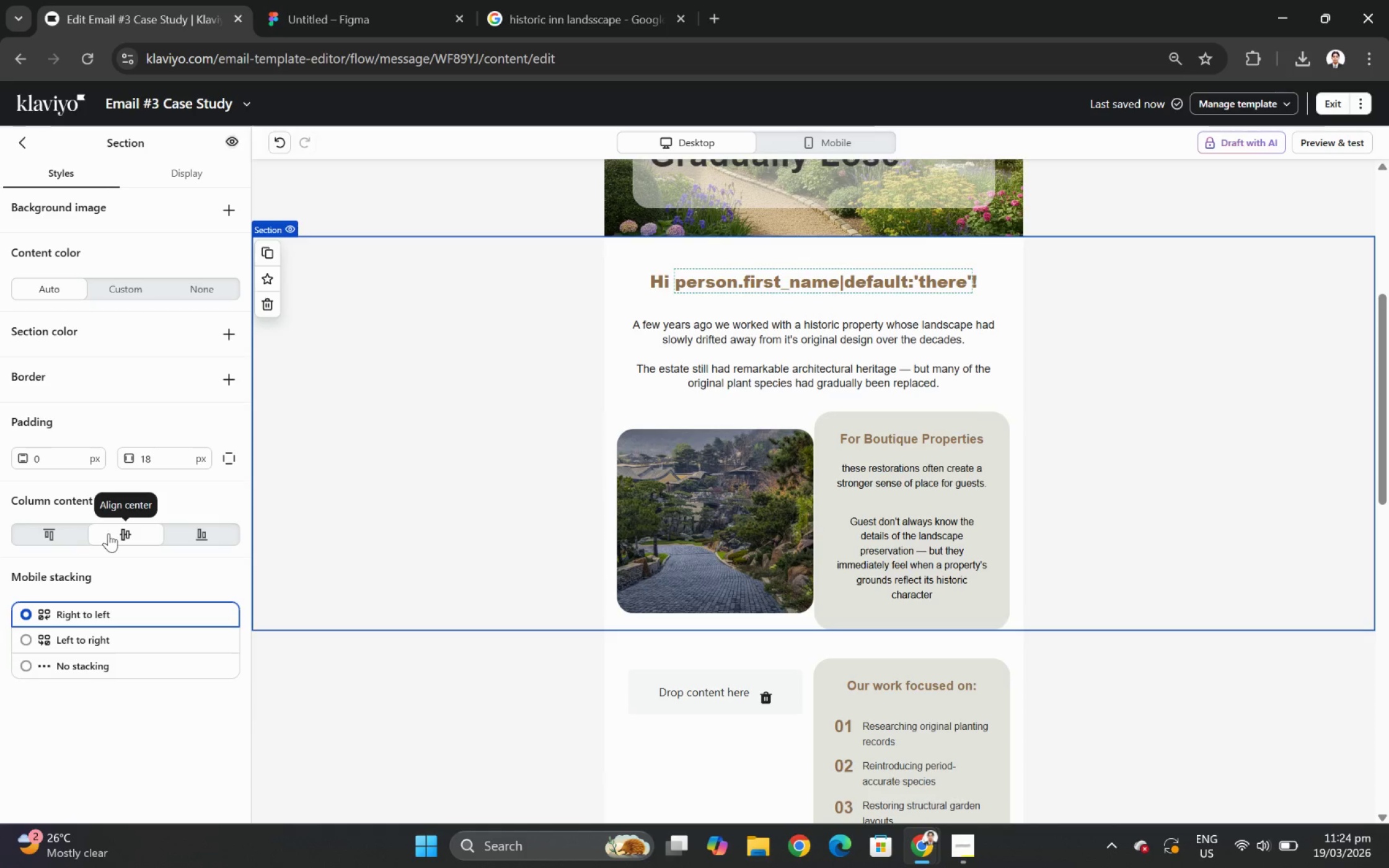 
left_click([45, 532])
 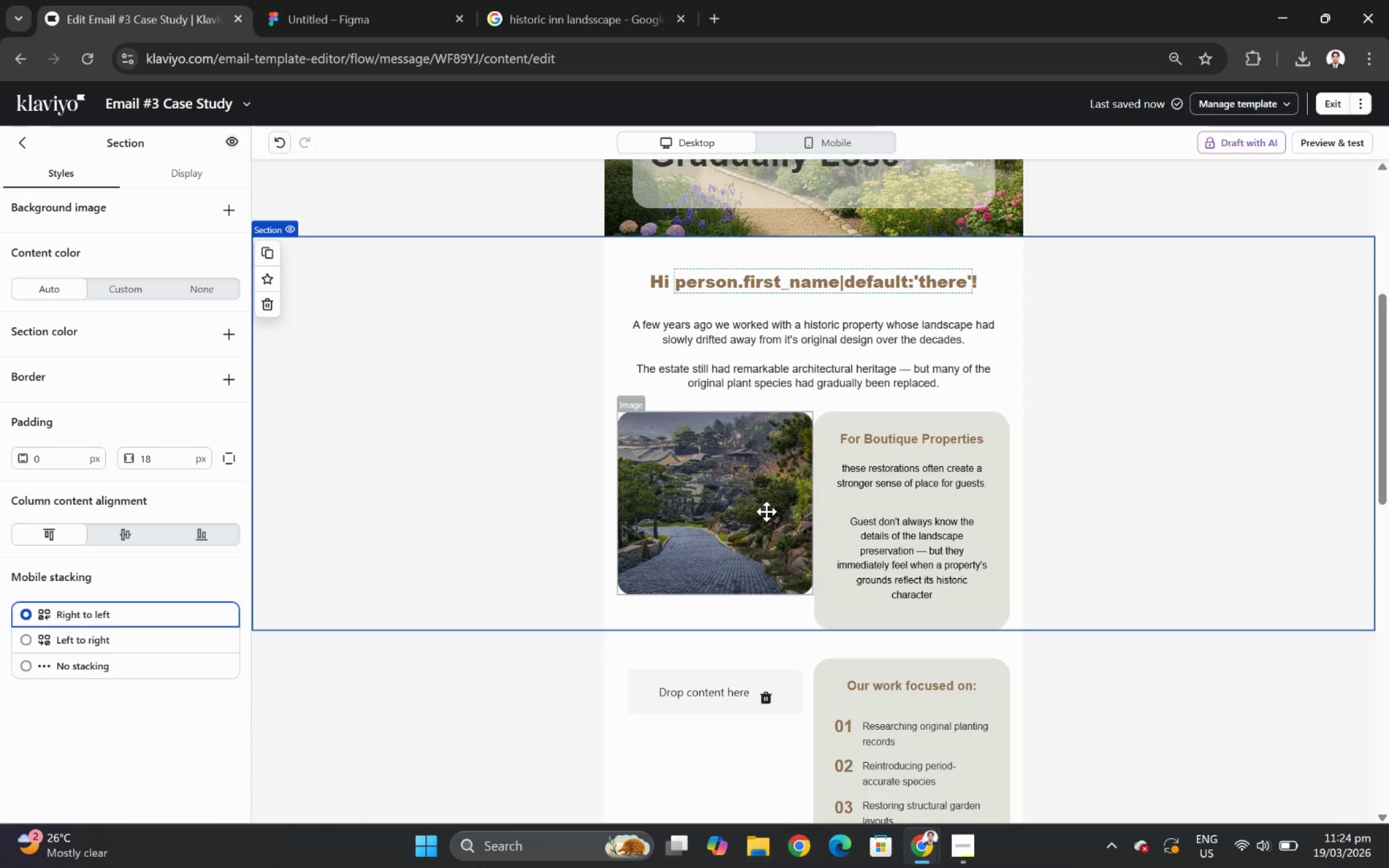 
left_click([999, 478])
 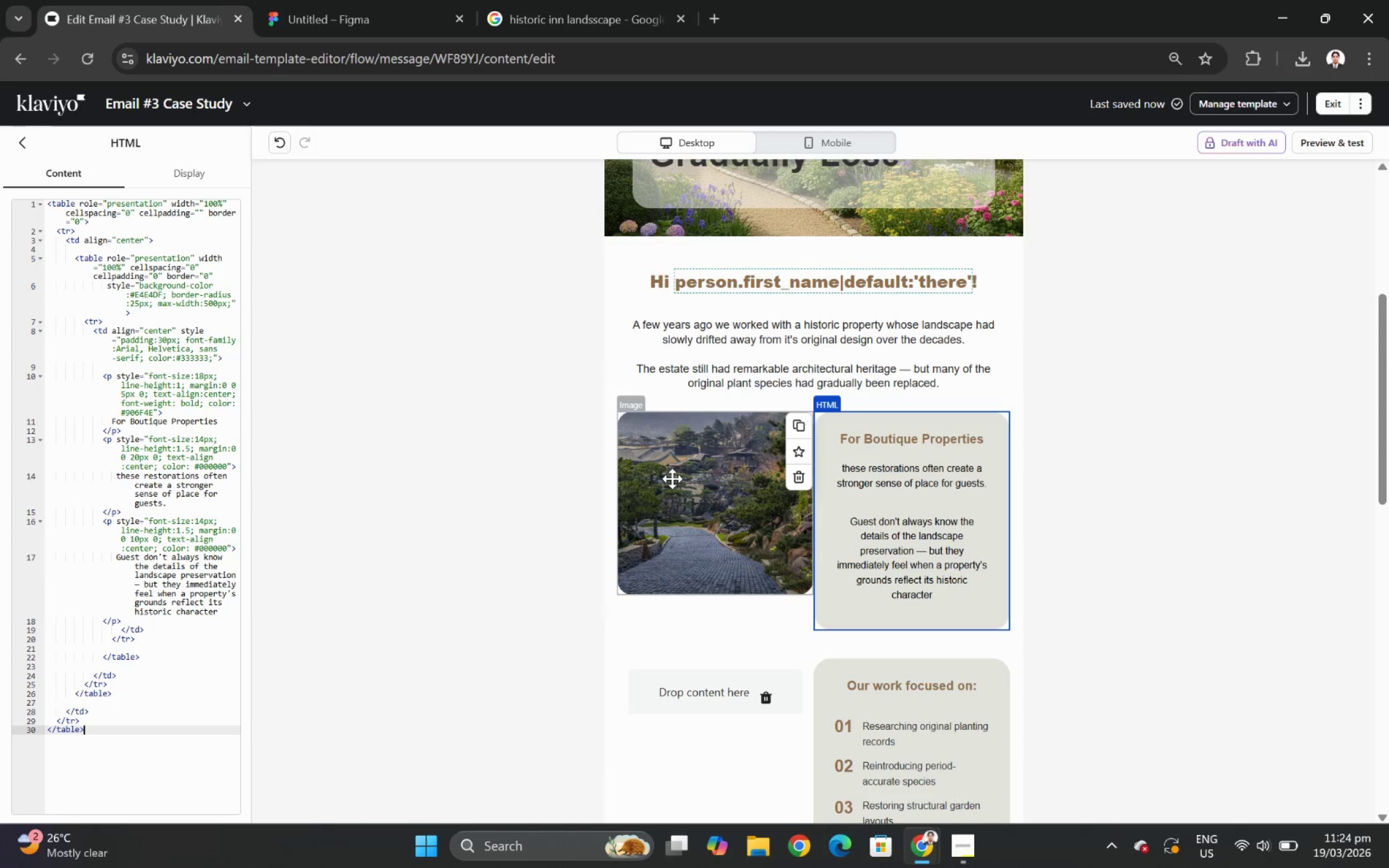 
left_click([669, 478])
 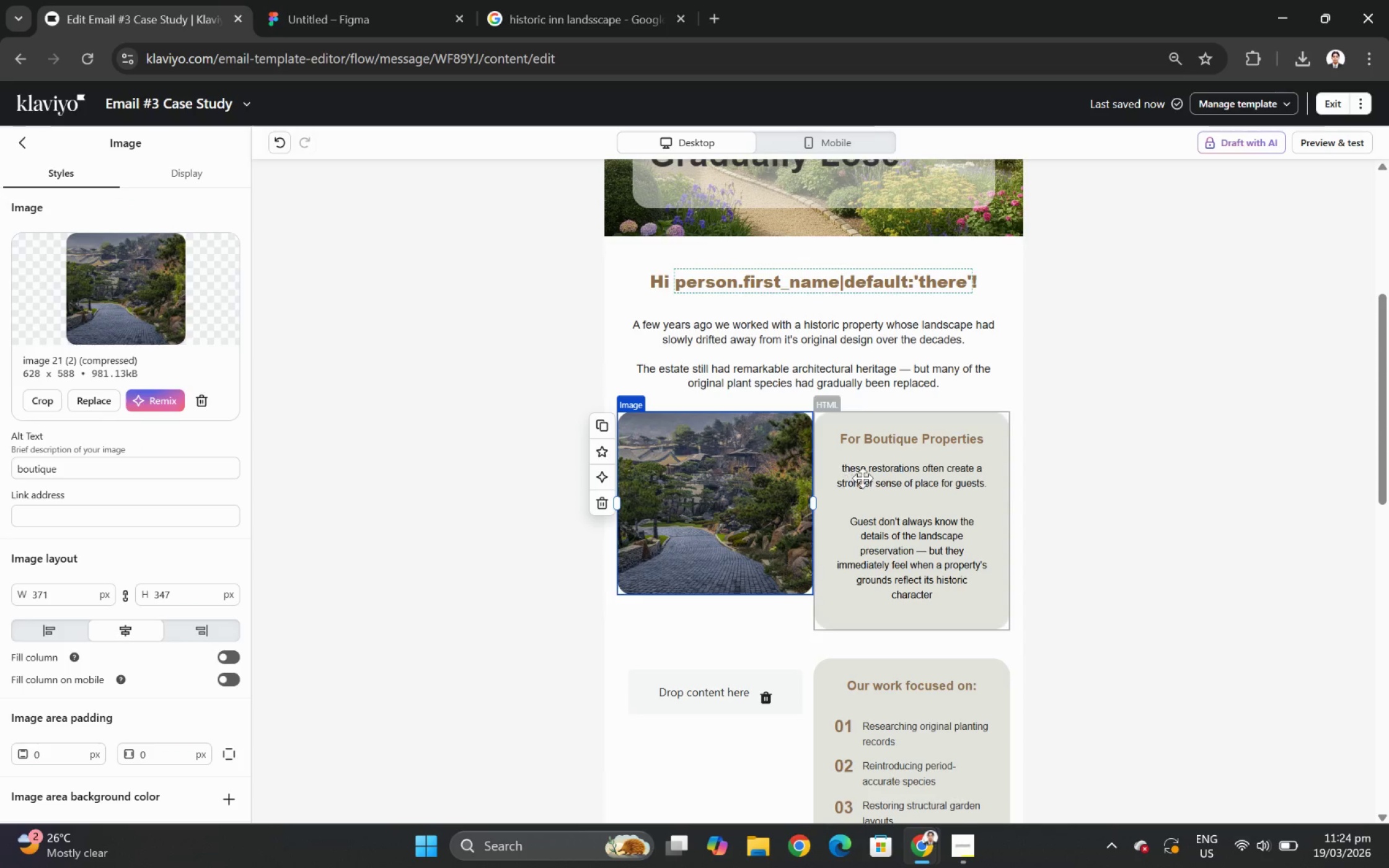 
left_click([914, 478])
 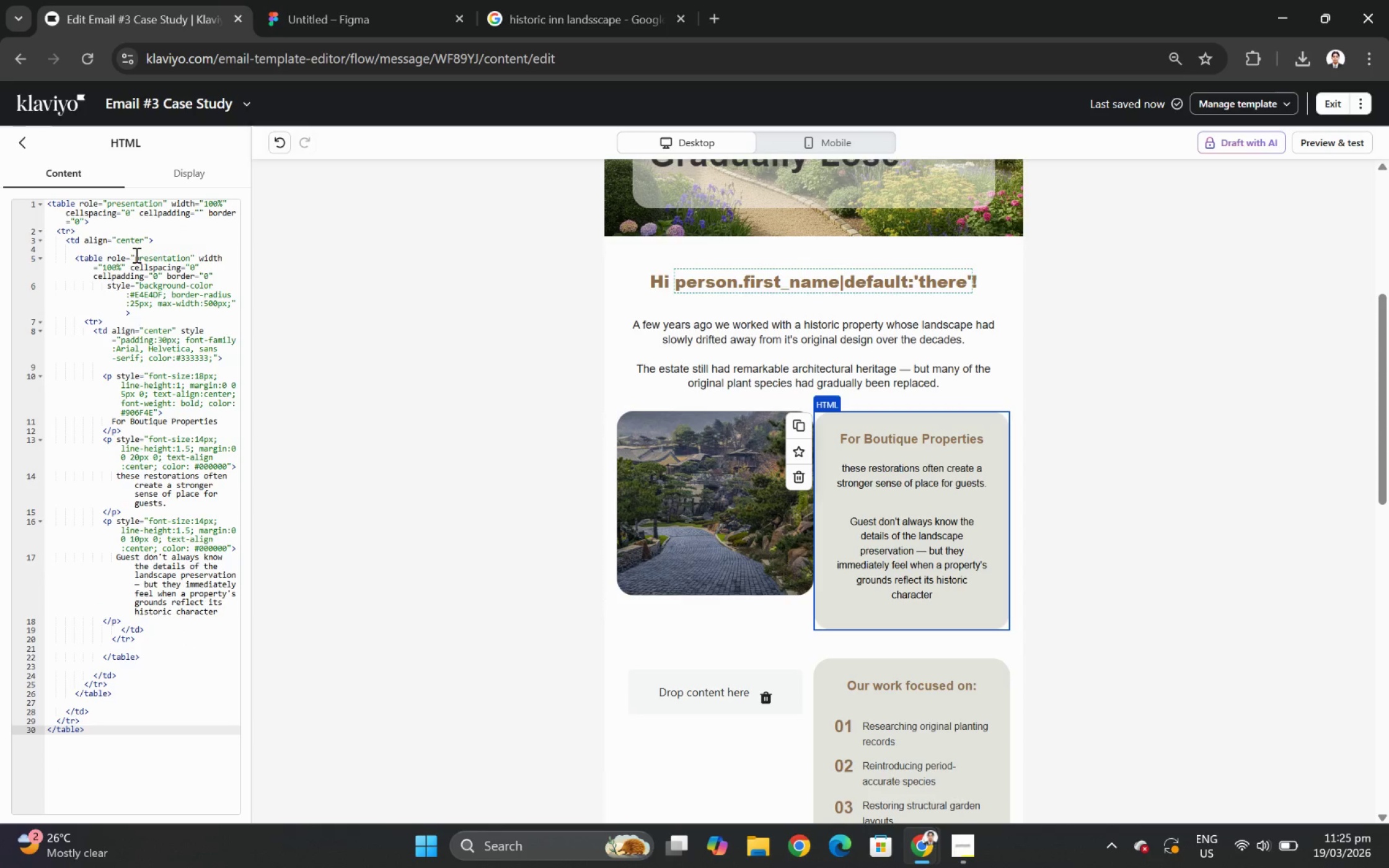 
wait(8.22)
 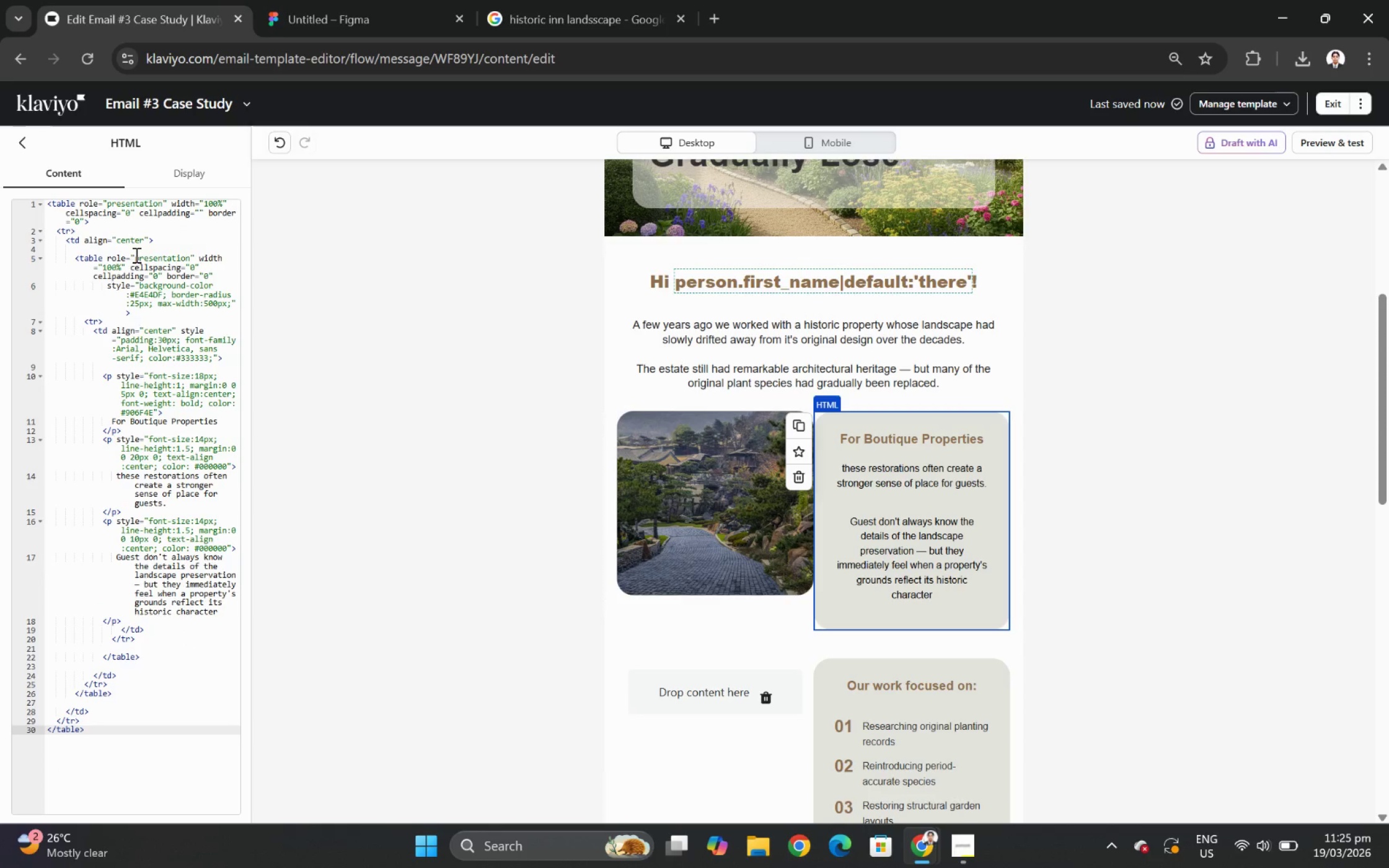 
left_click([200, 214])
 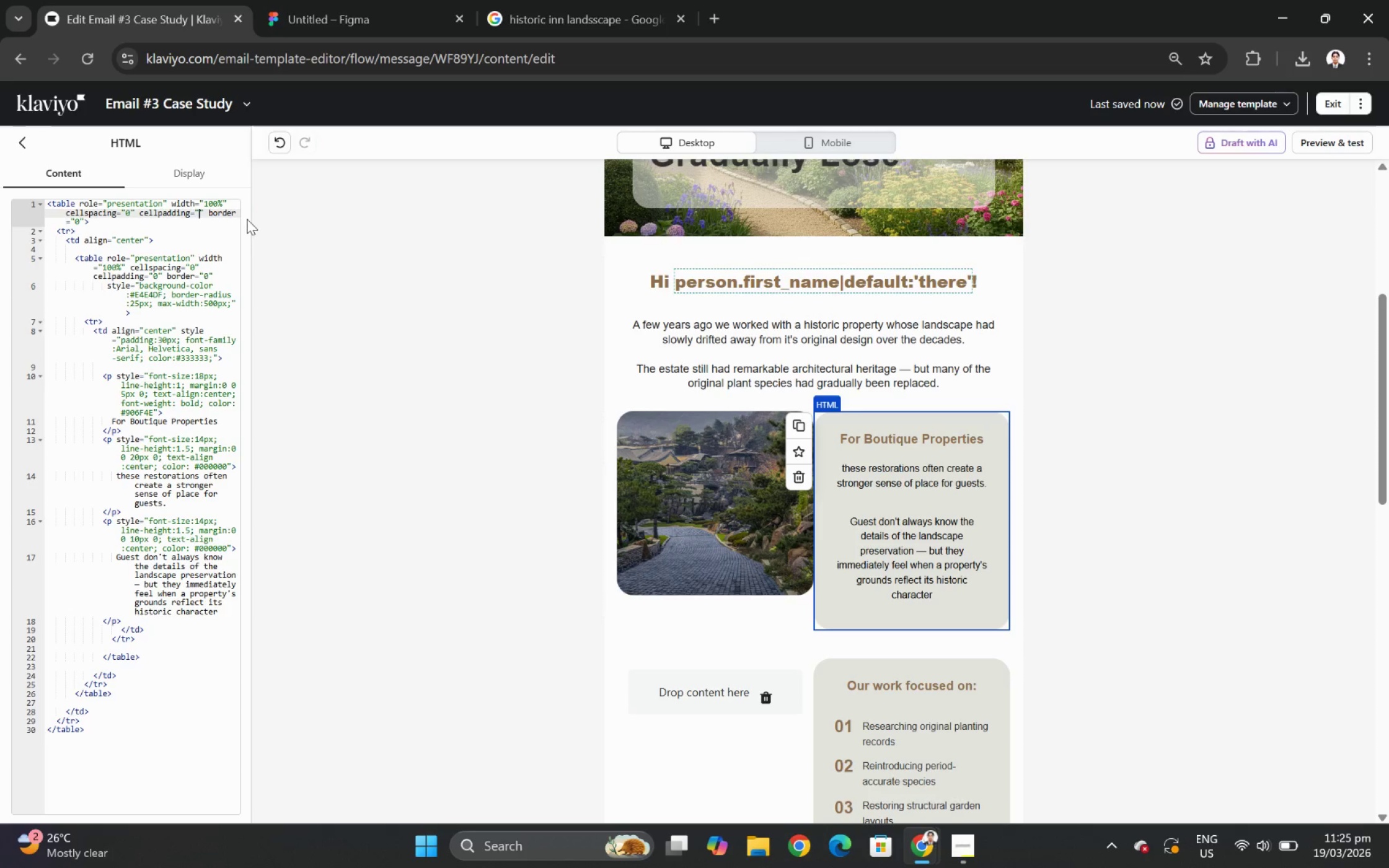 
key(9)
 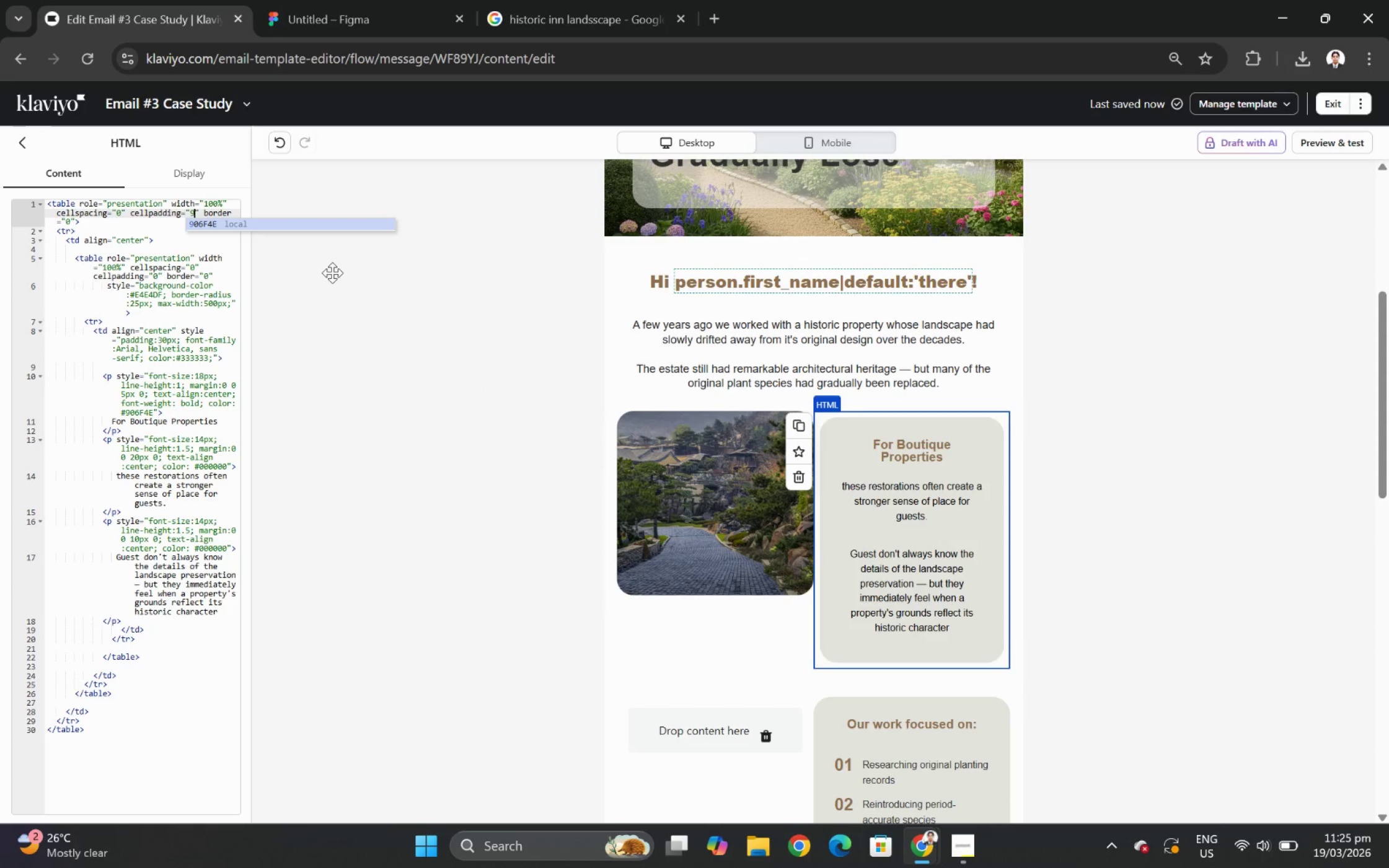 
key(Backspace)
 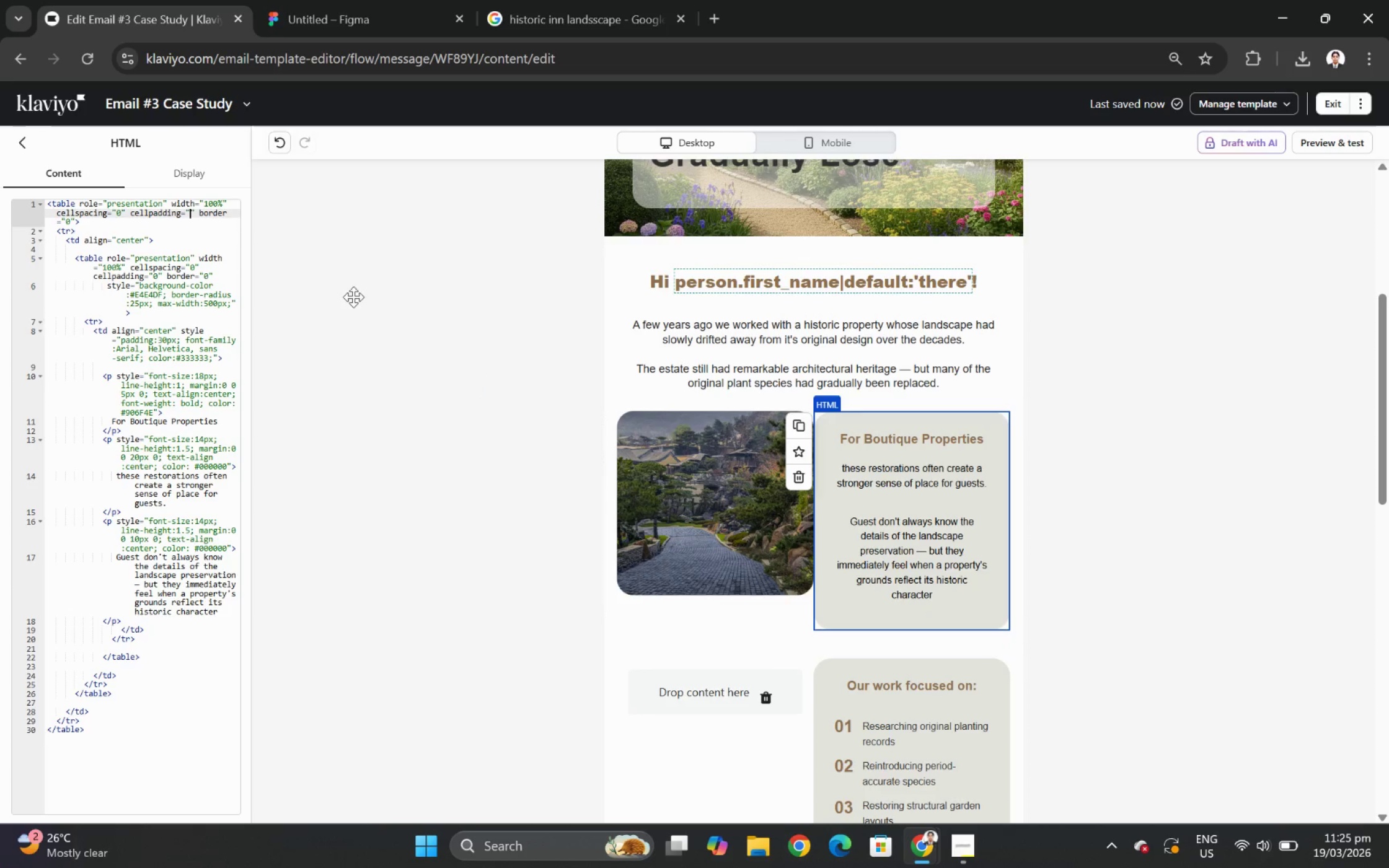 
key(2)
 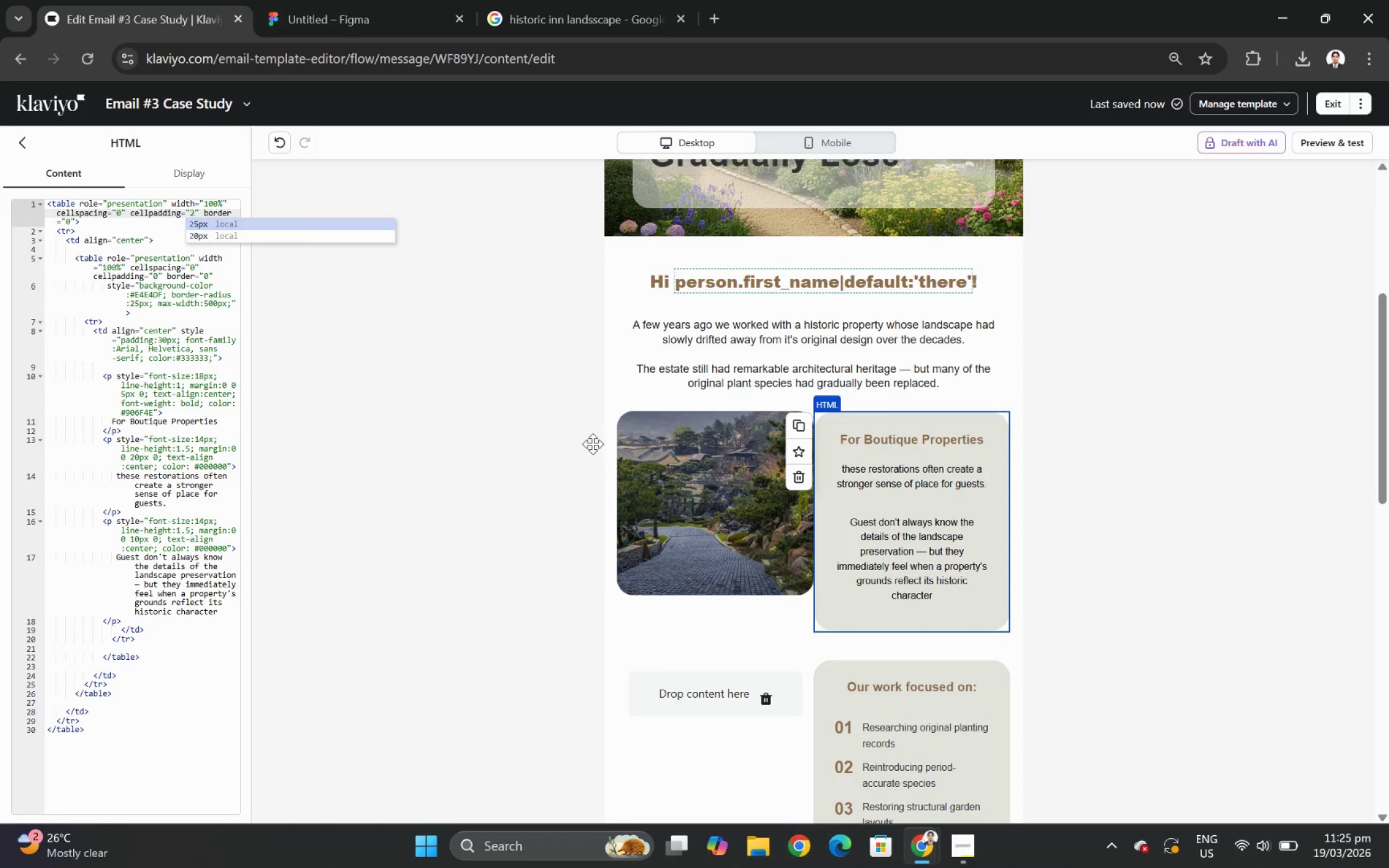 
key(Backspace)
 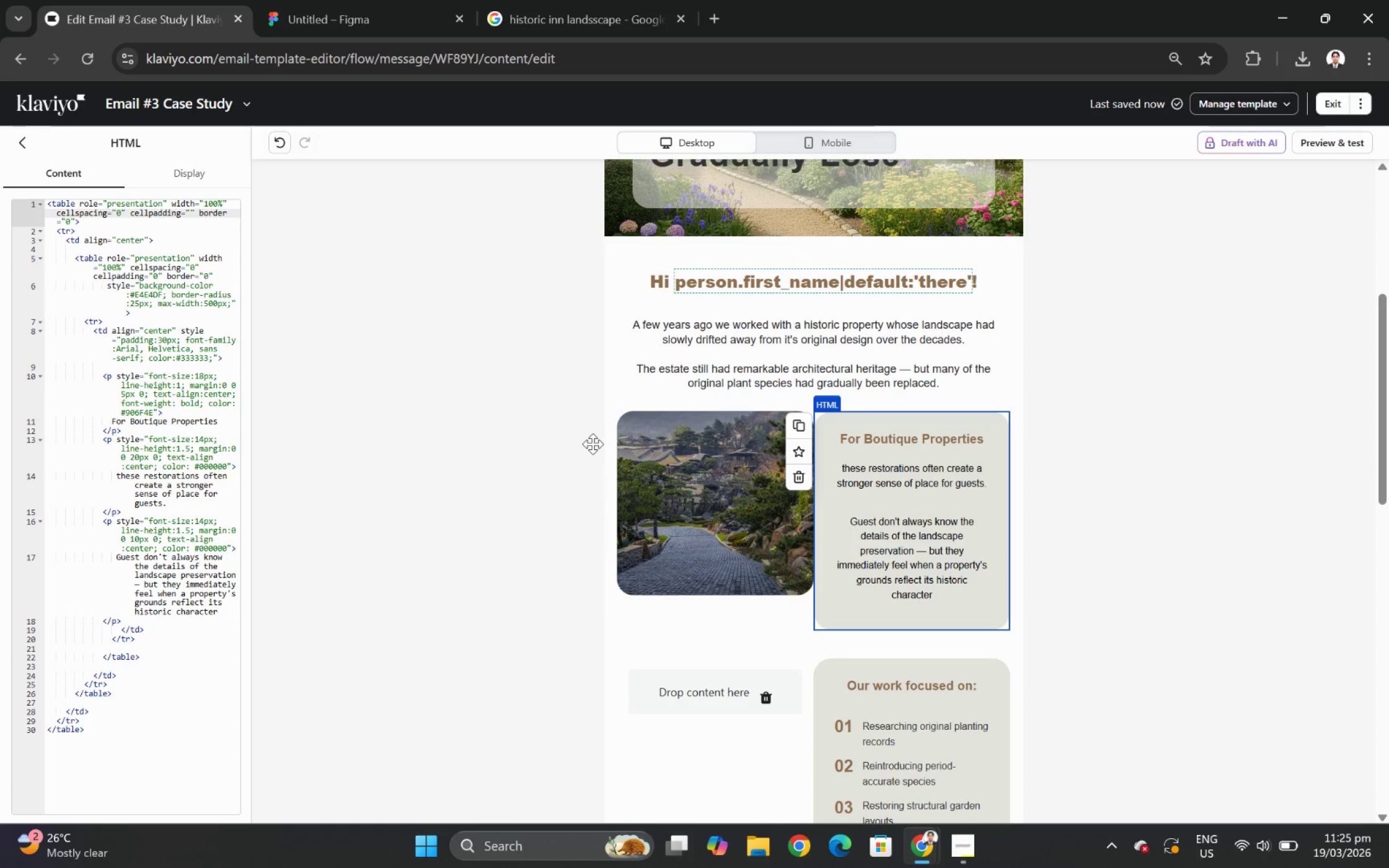 
key(4)
 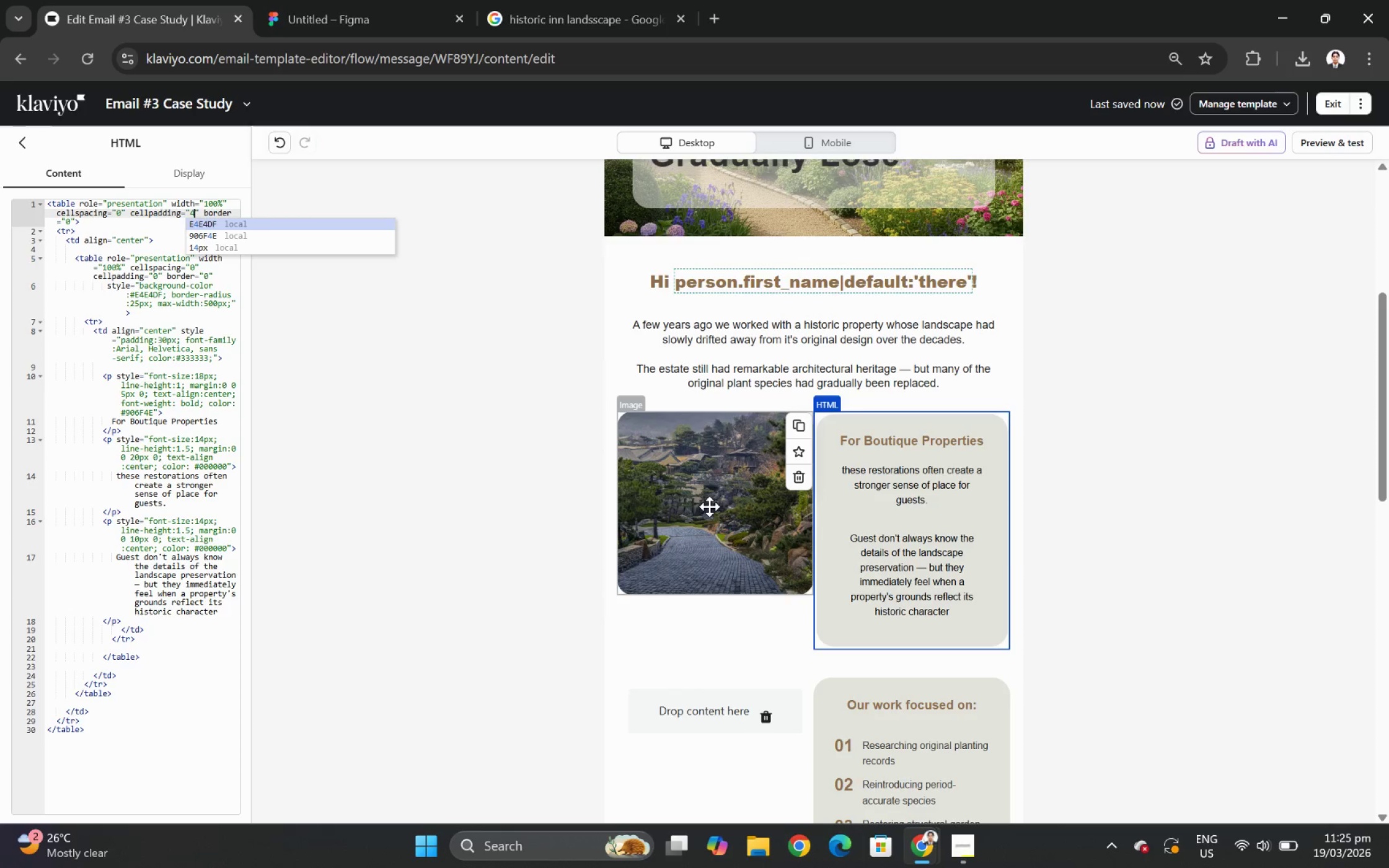 
key(Backspace)
 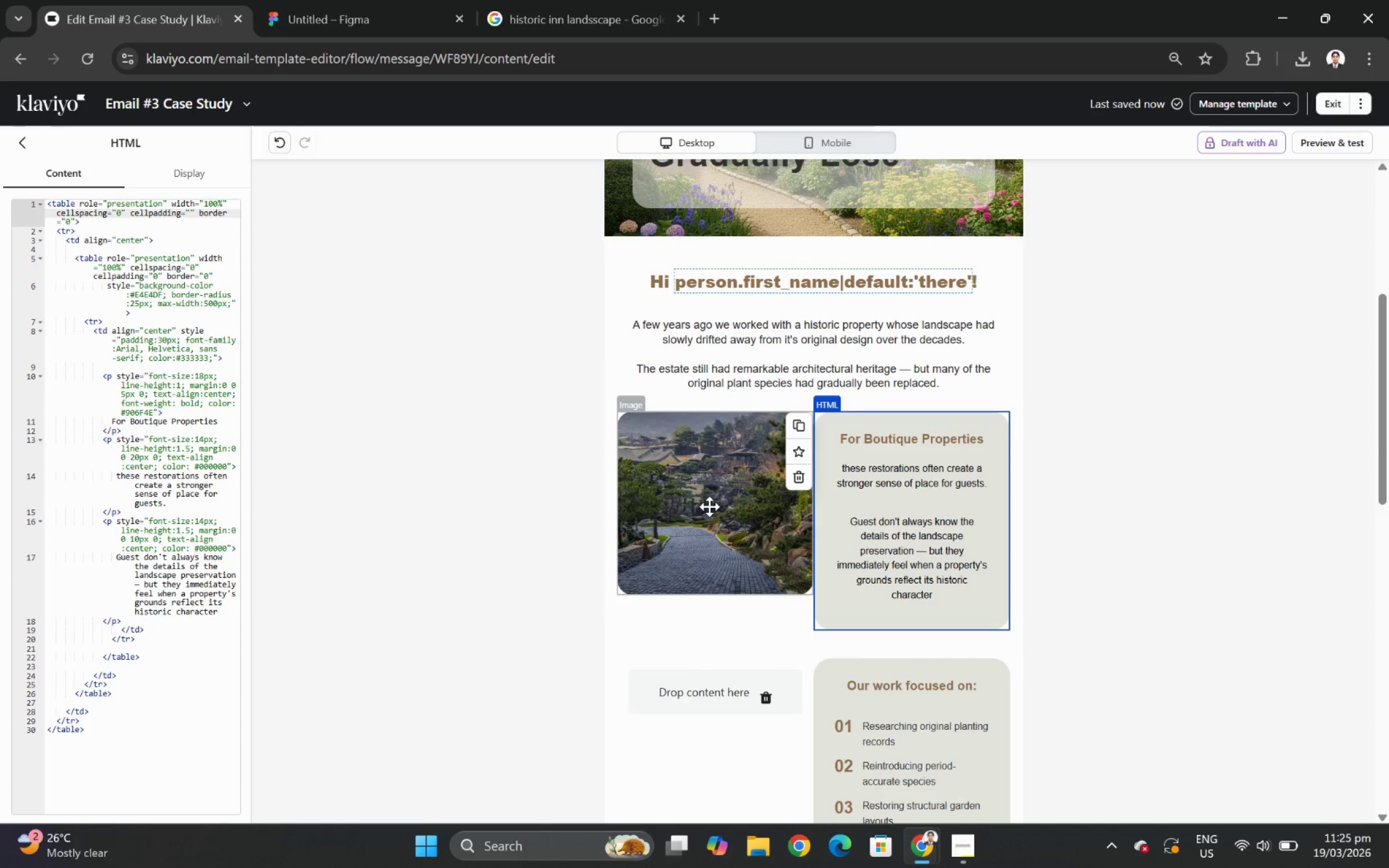 
key(2)
 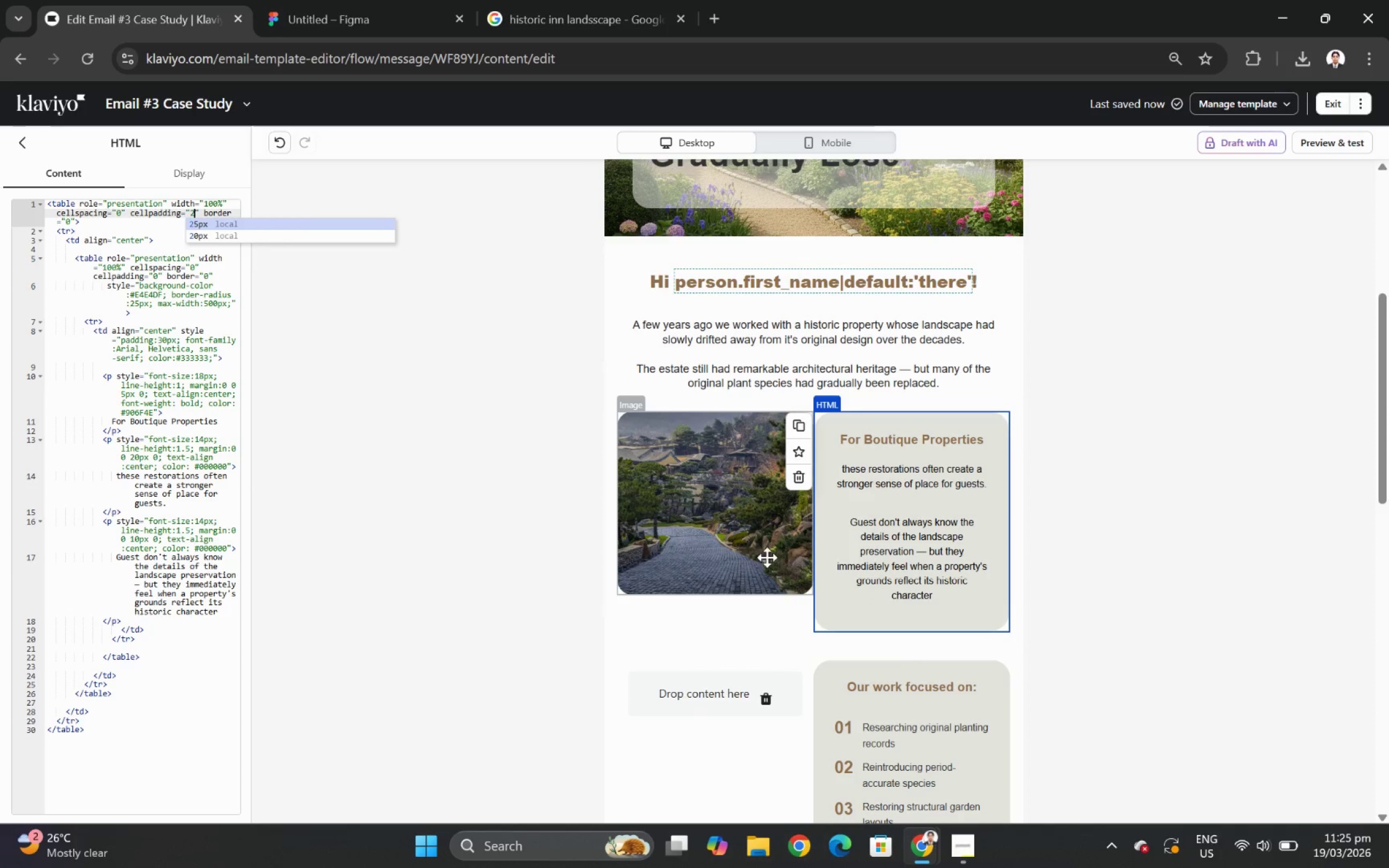 
left_click([720, 532])
 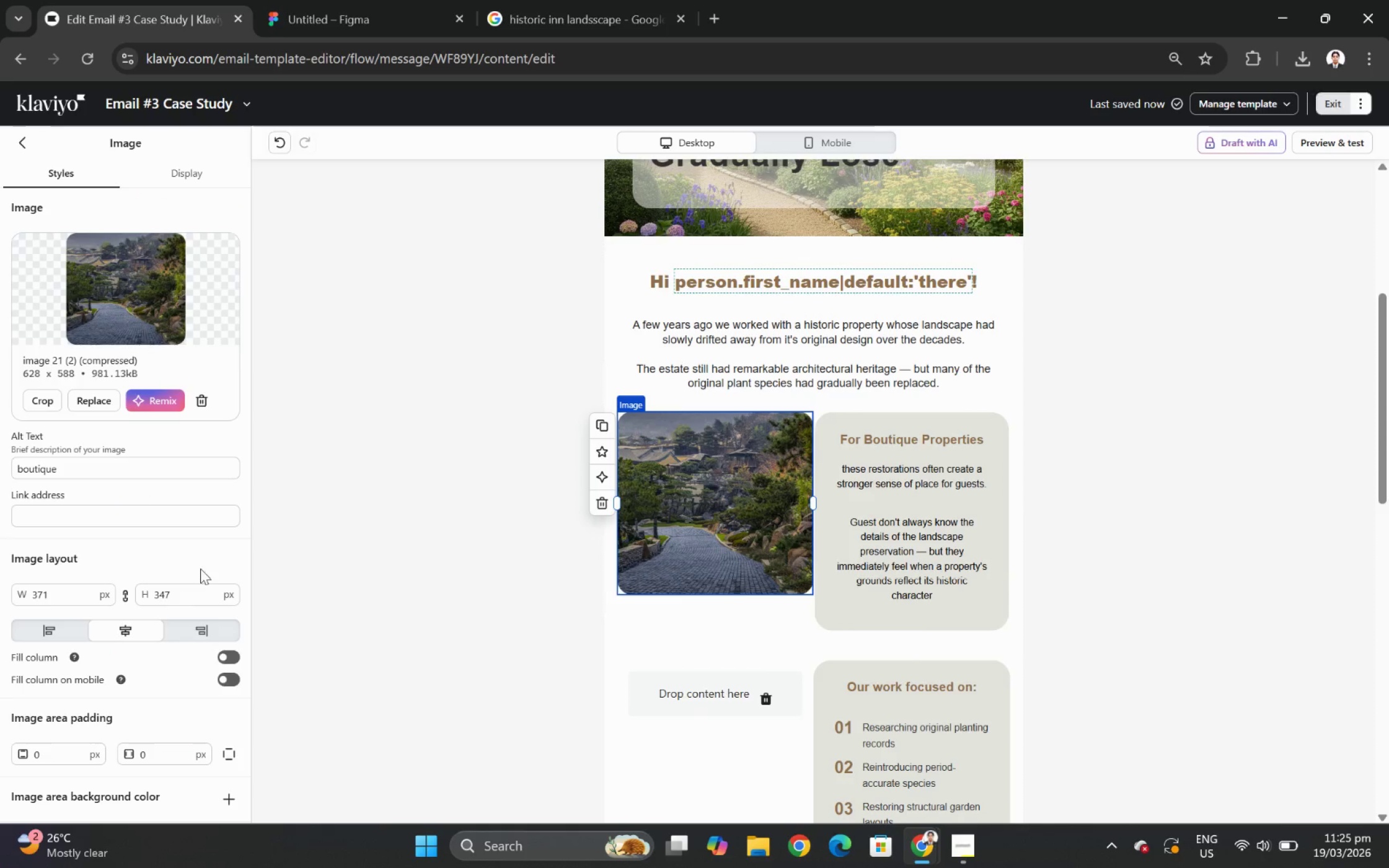 
scroll: coordinate [152, 638], scroll_direction: down, amount: 1.0
 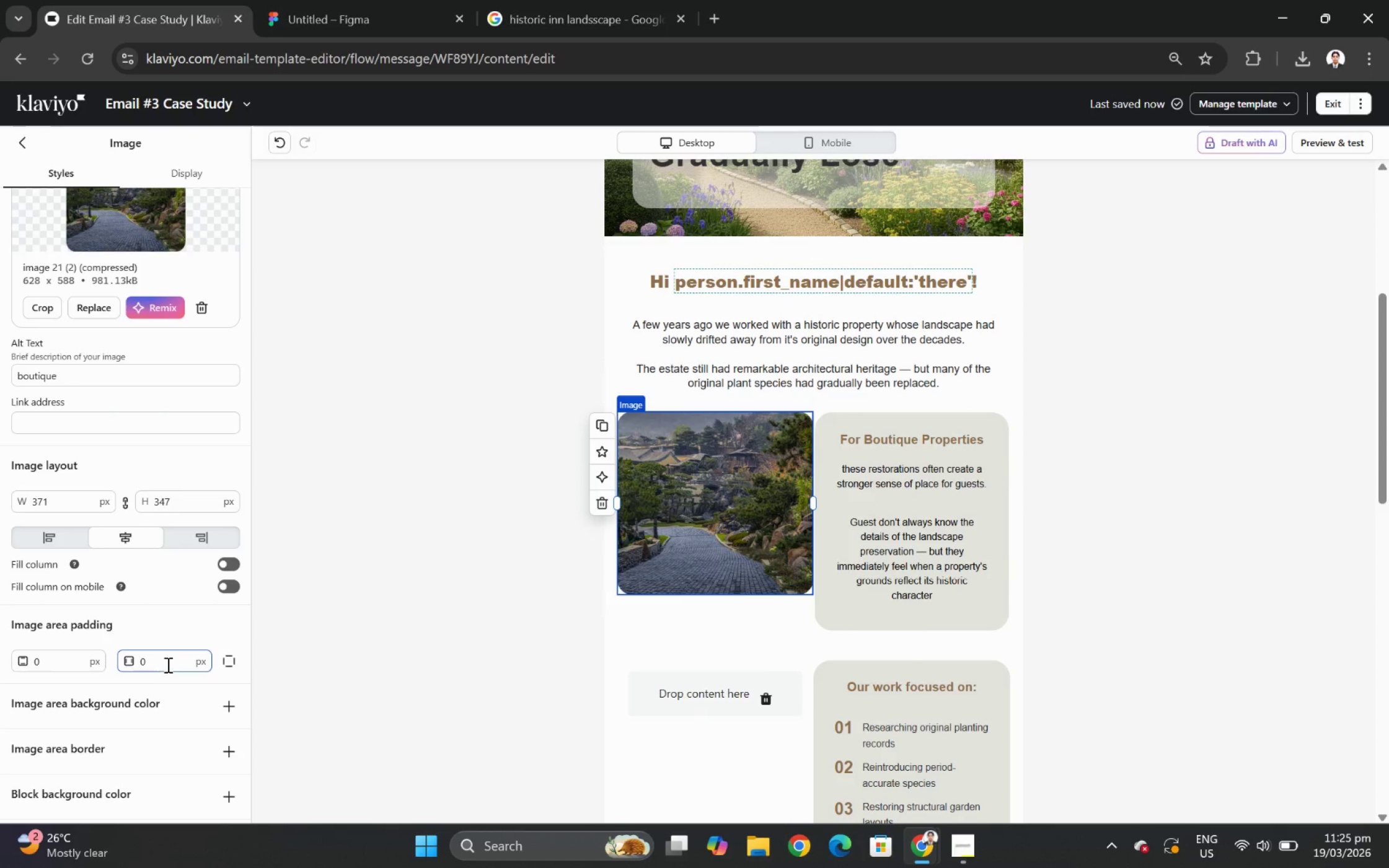 
double_click([167, 660])
 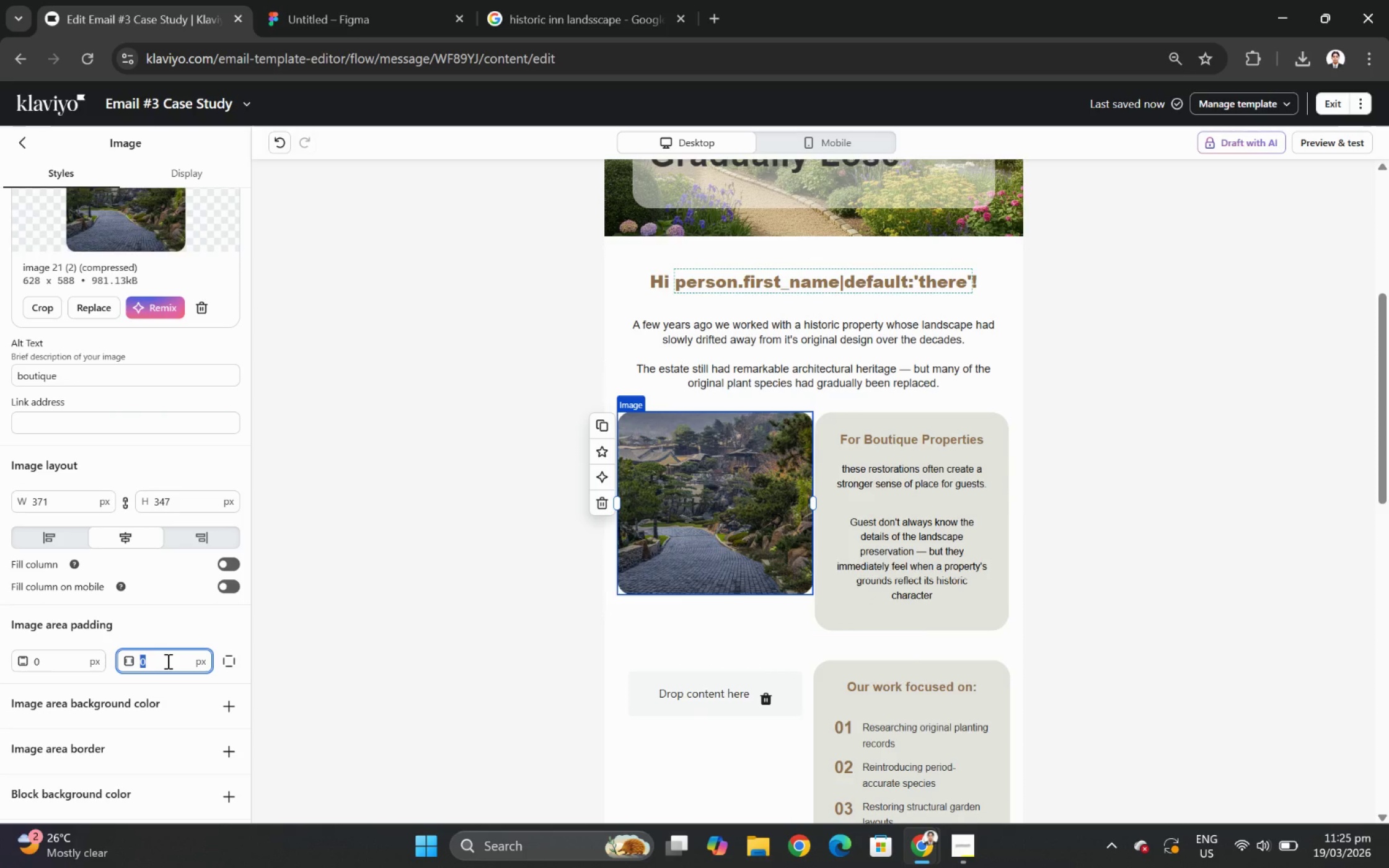 
key(2)
 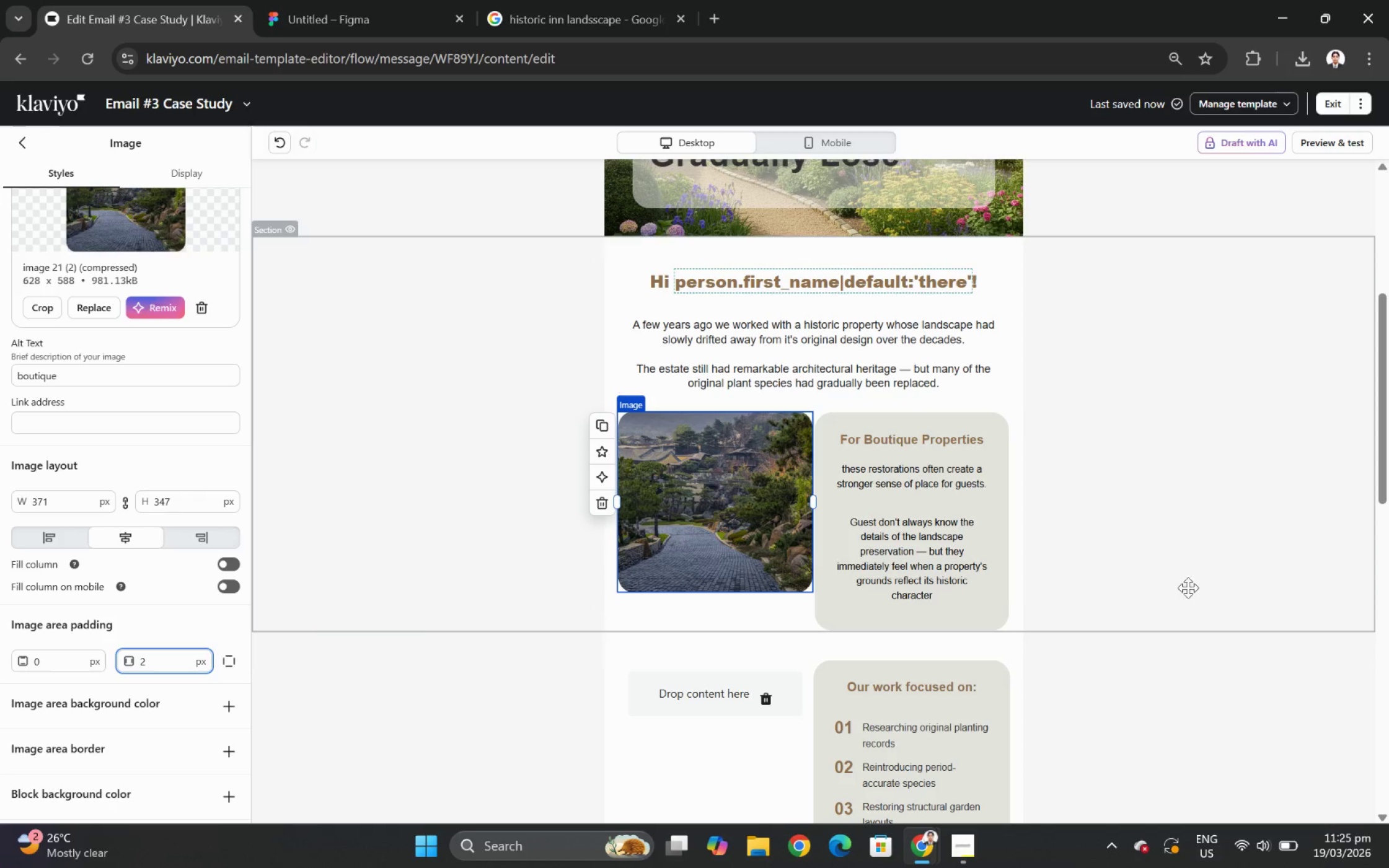 
left_click([1204, 548])
 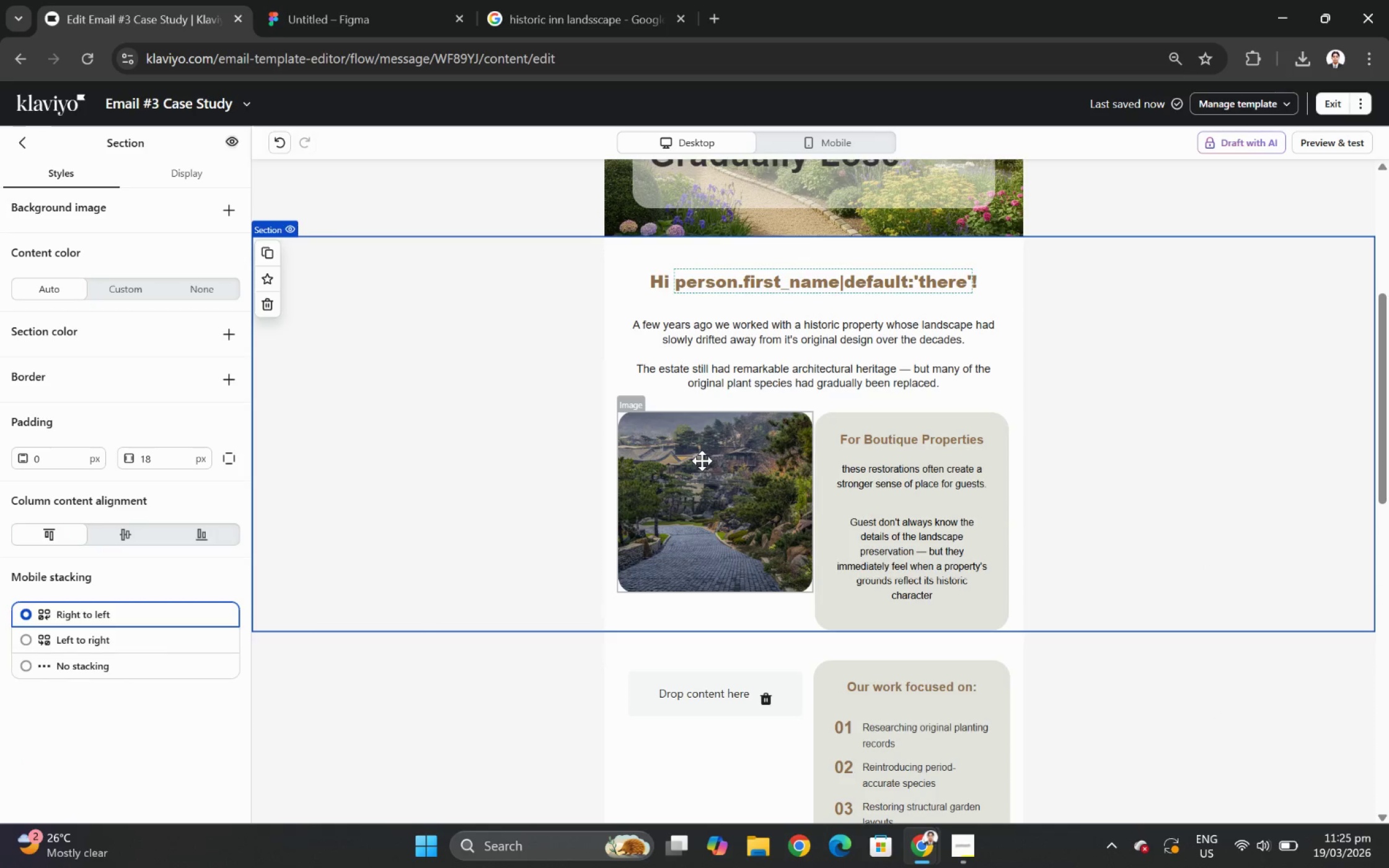 
wait(5.38)
 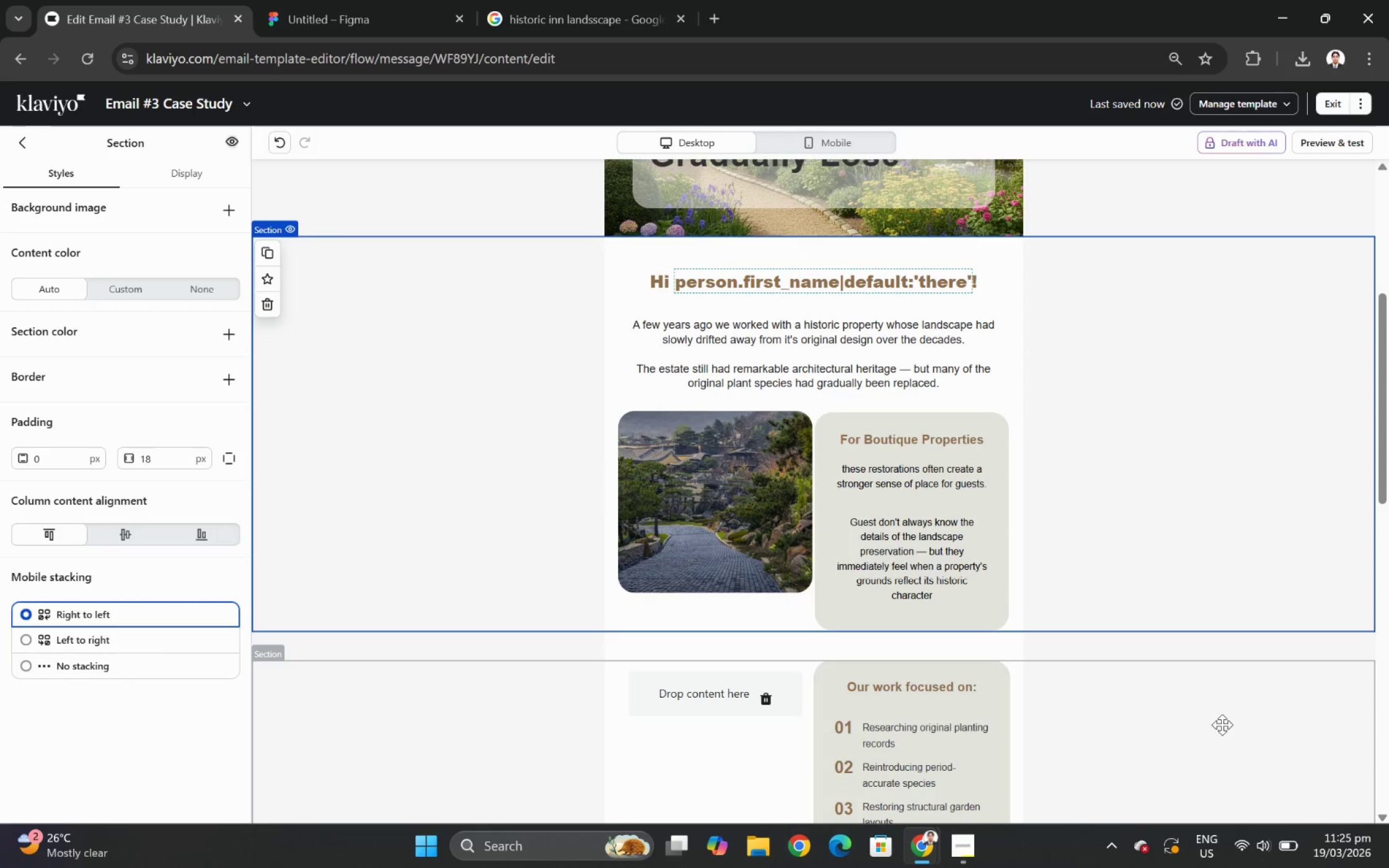 
left_click([702, 463])
 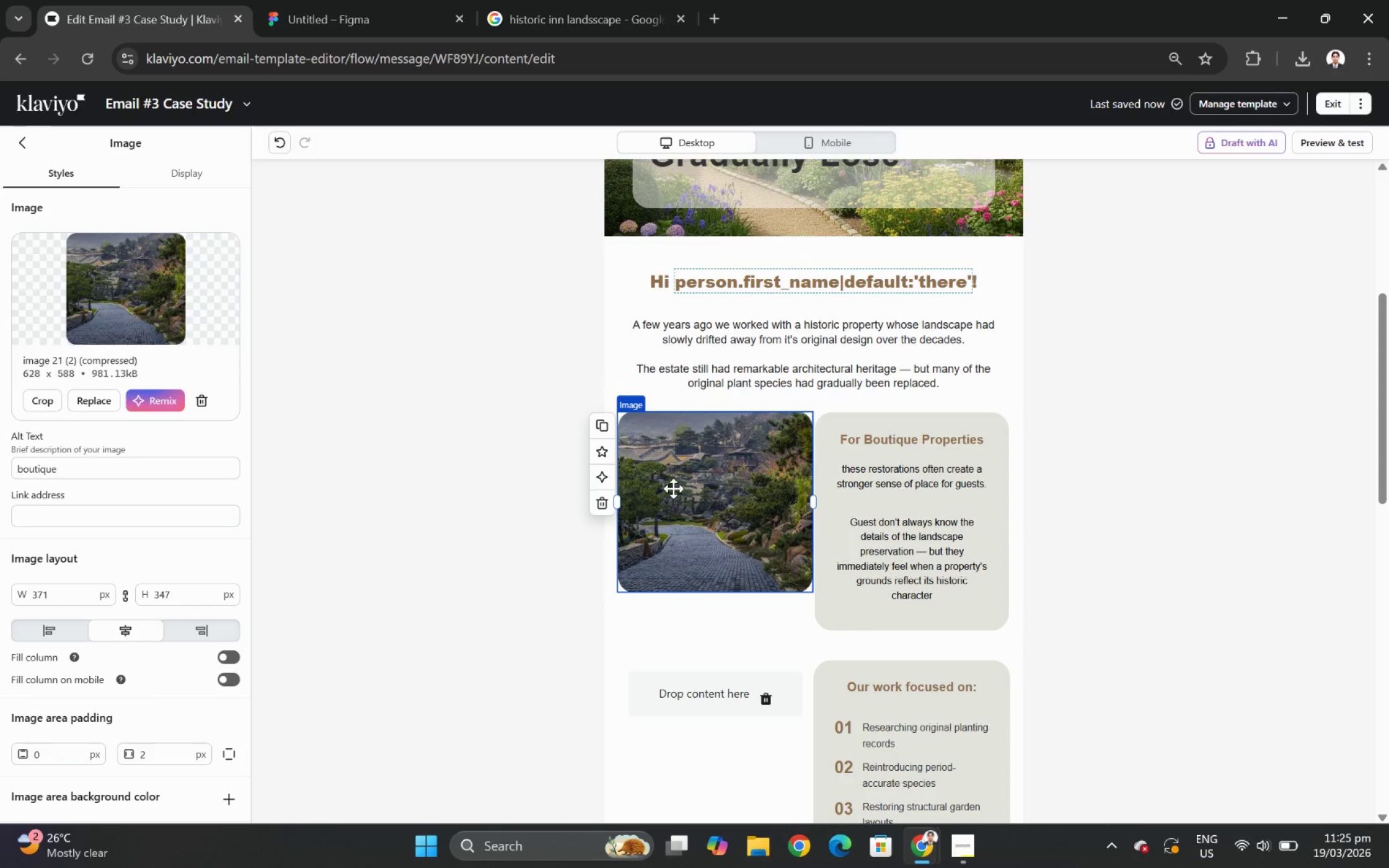 
left_click([467, 491])
 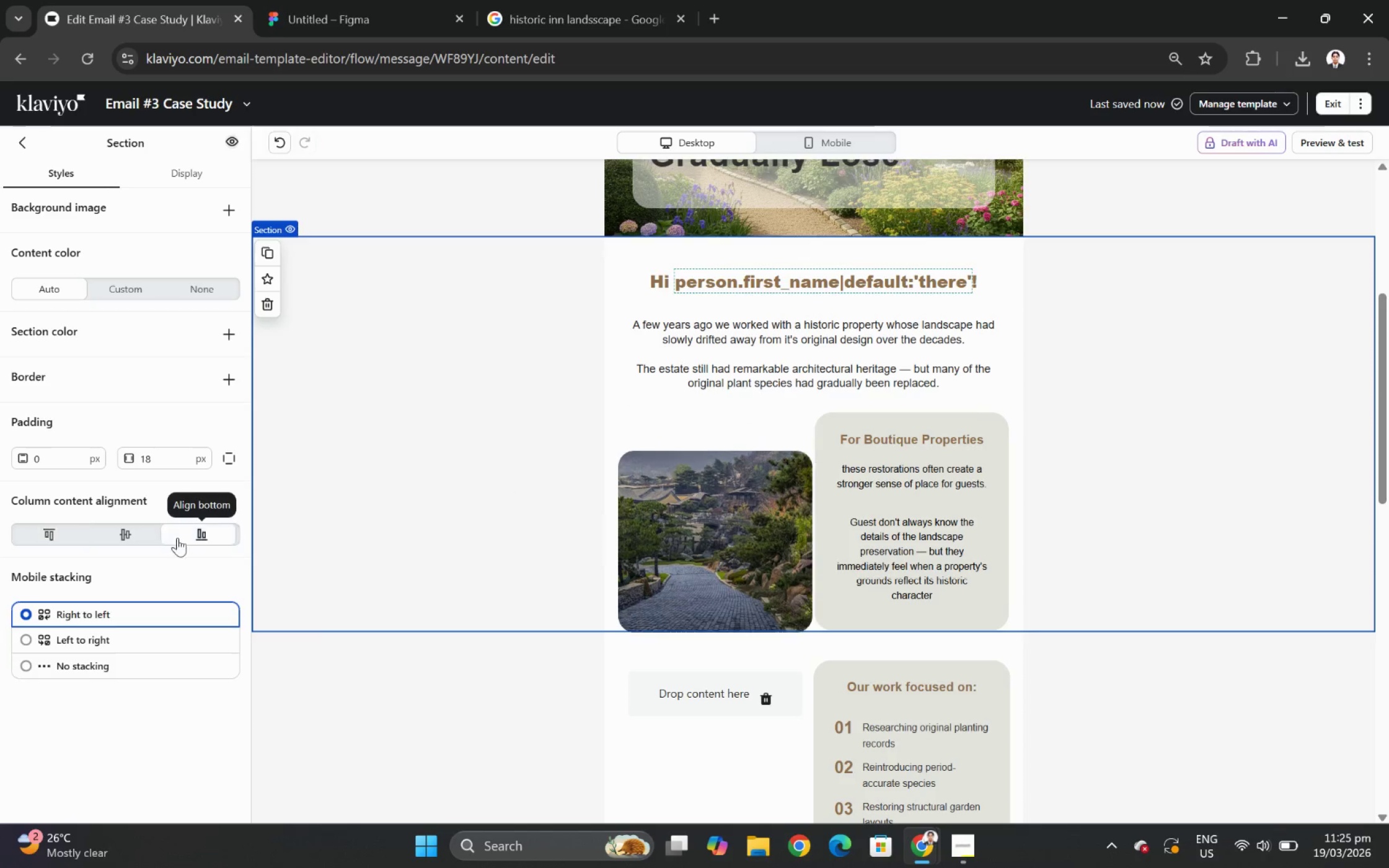 
left_click([103, 537])
 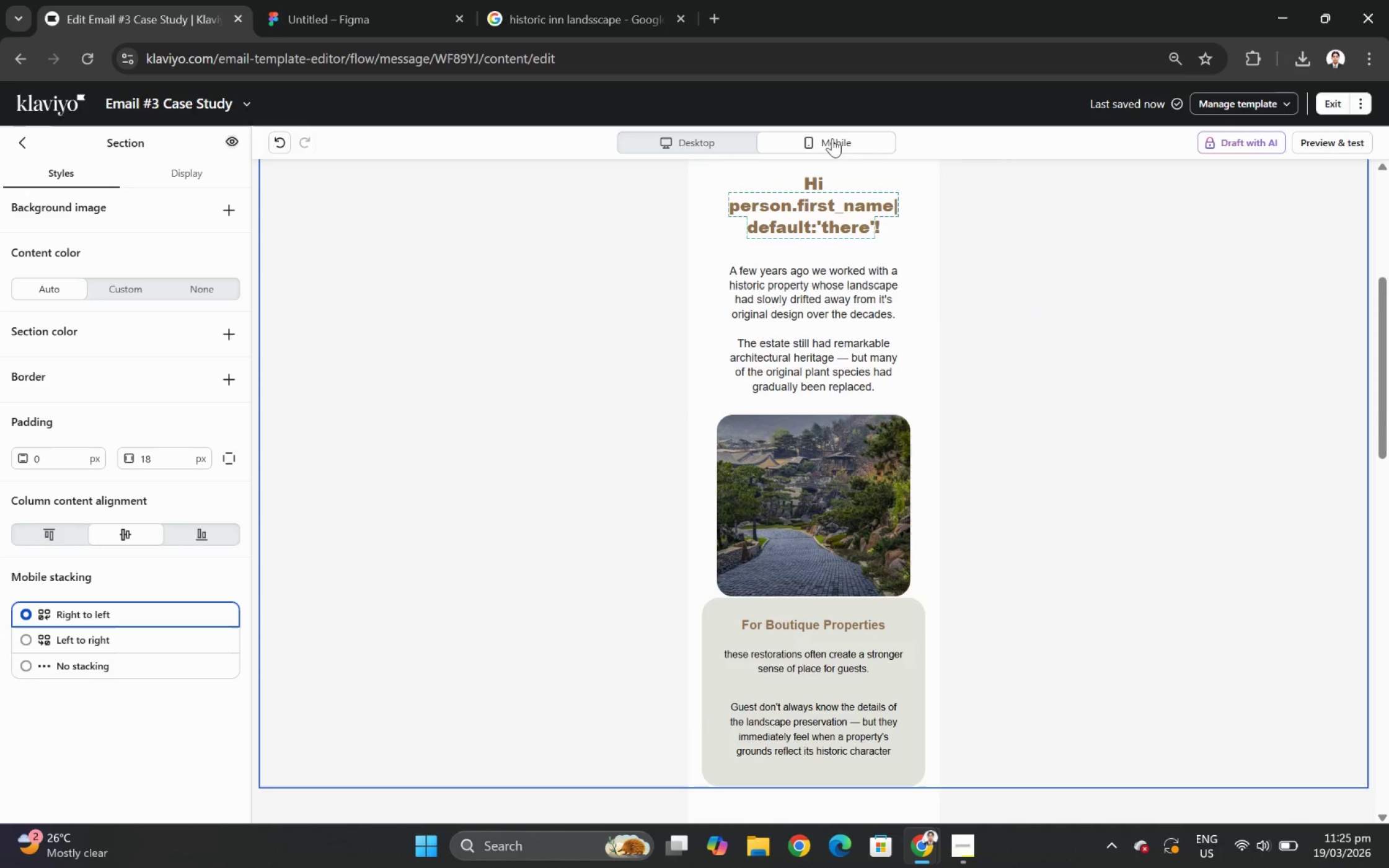 
scroll: coordinate [1144, 426], scroll_direction: down, amount: 3.0
 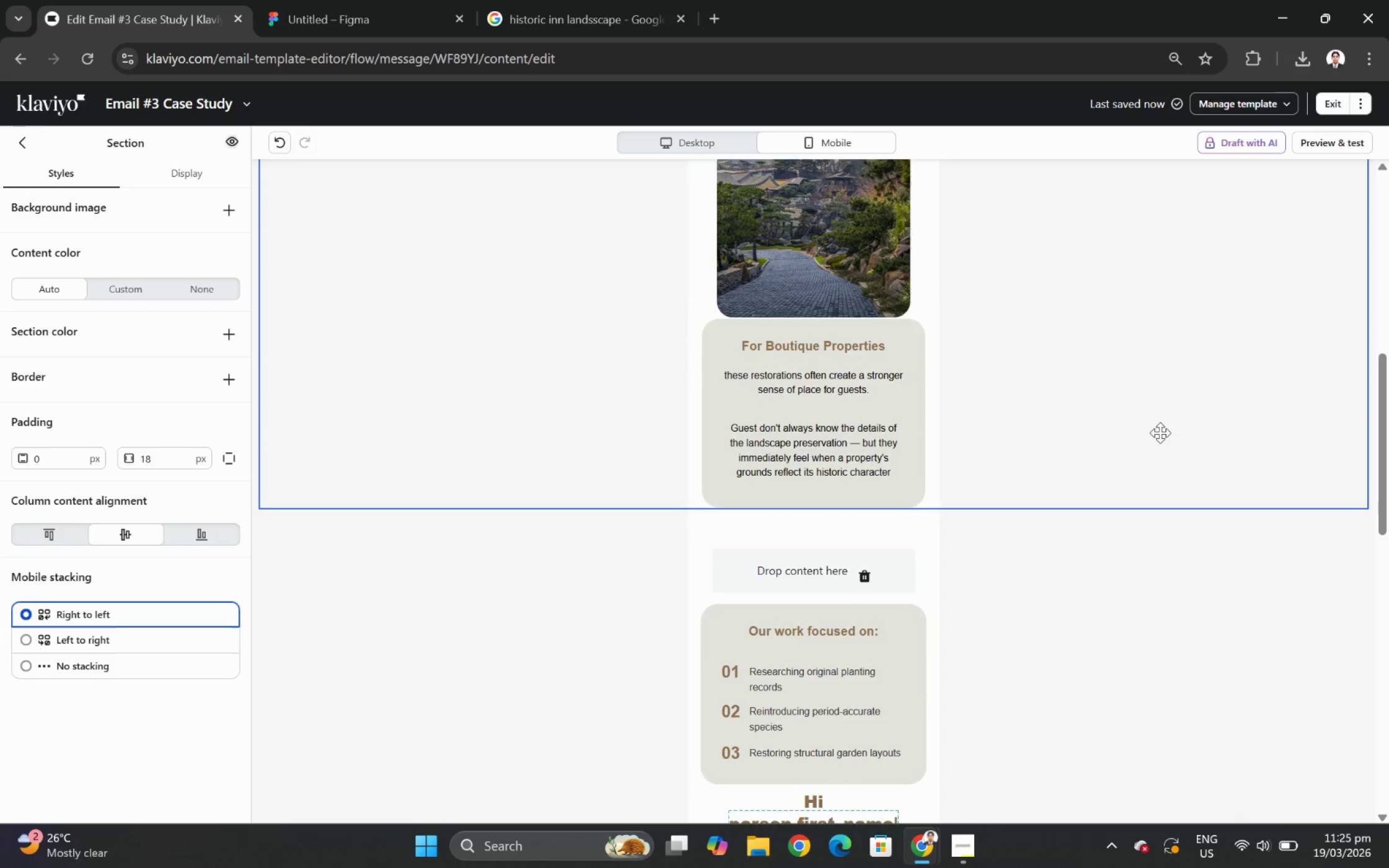 
scroll: coordinate [1160, 432], scroll_direction: up, amount: 3.0
 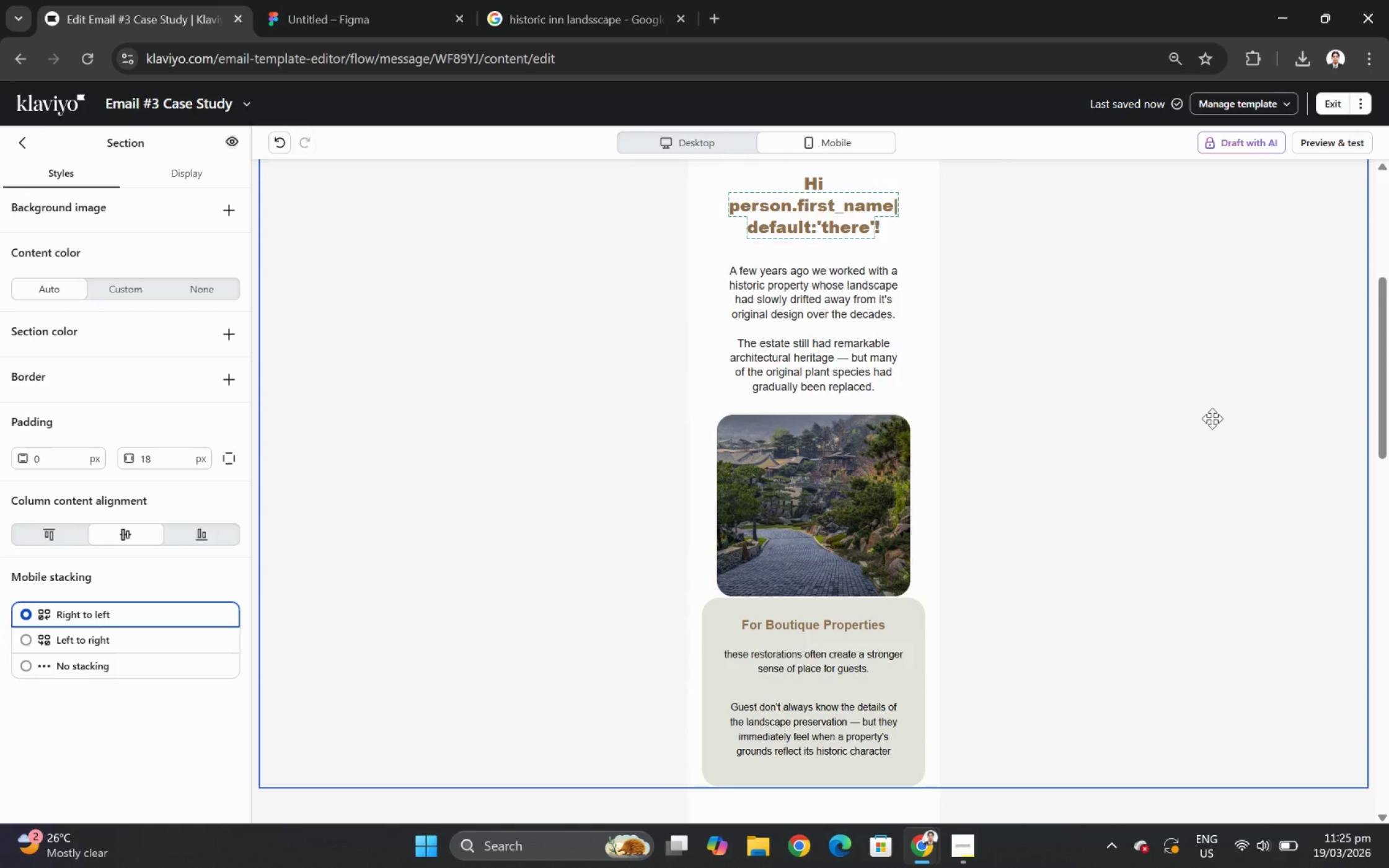 
wait(11.05)
 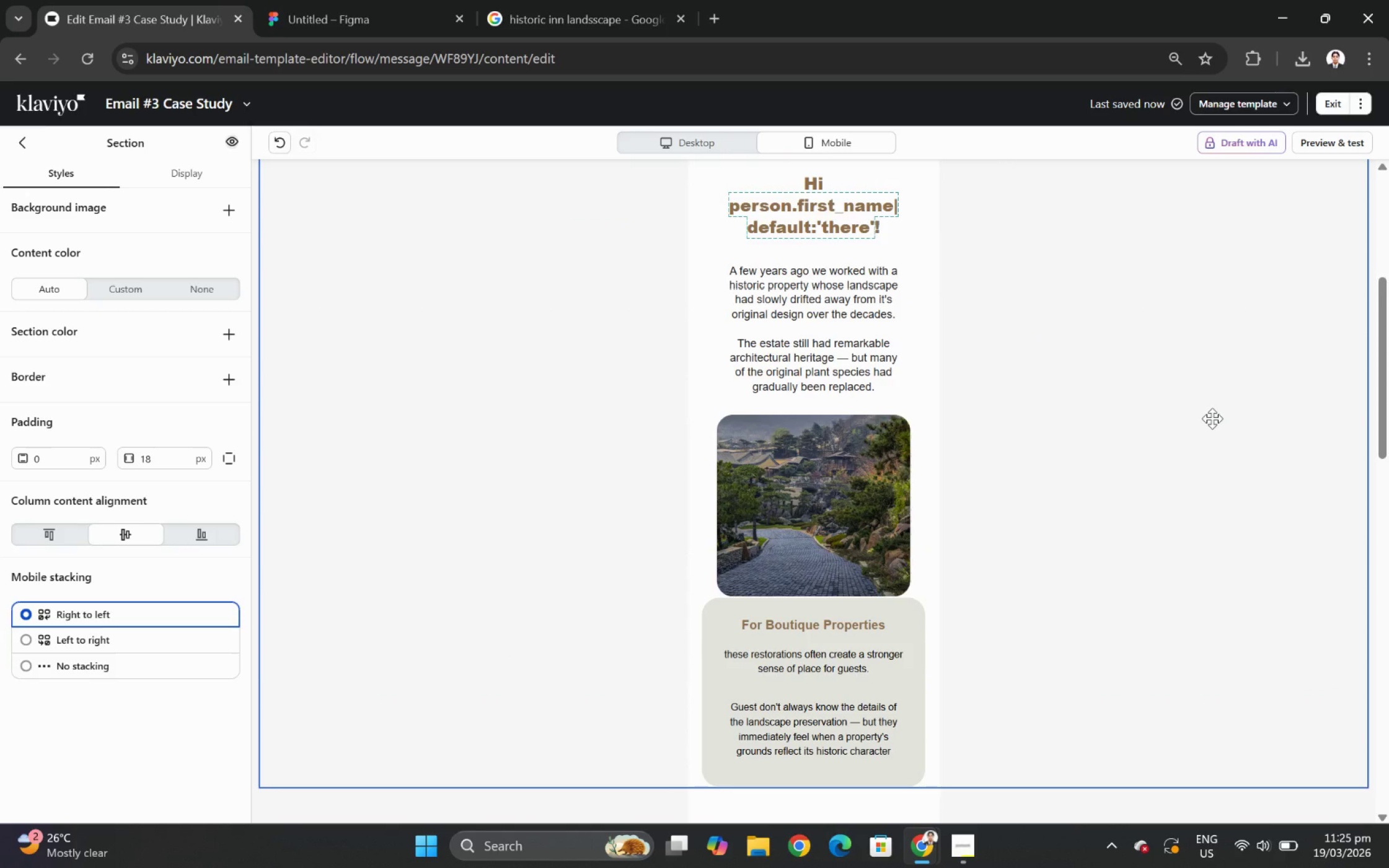 
scroll: coordinate [1260, 462], scroll_direction: down, amount: 4.0
 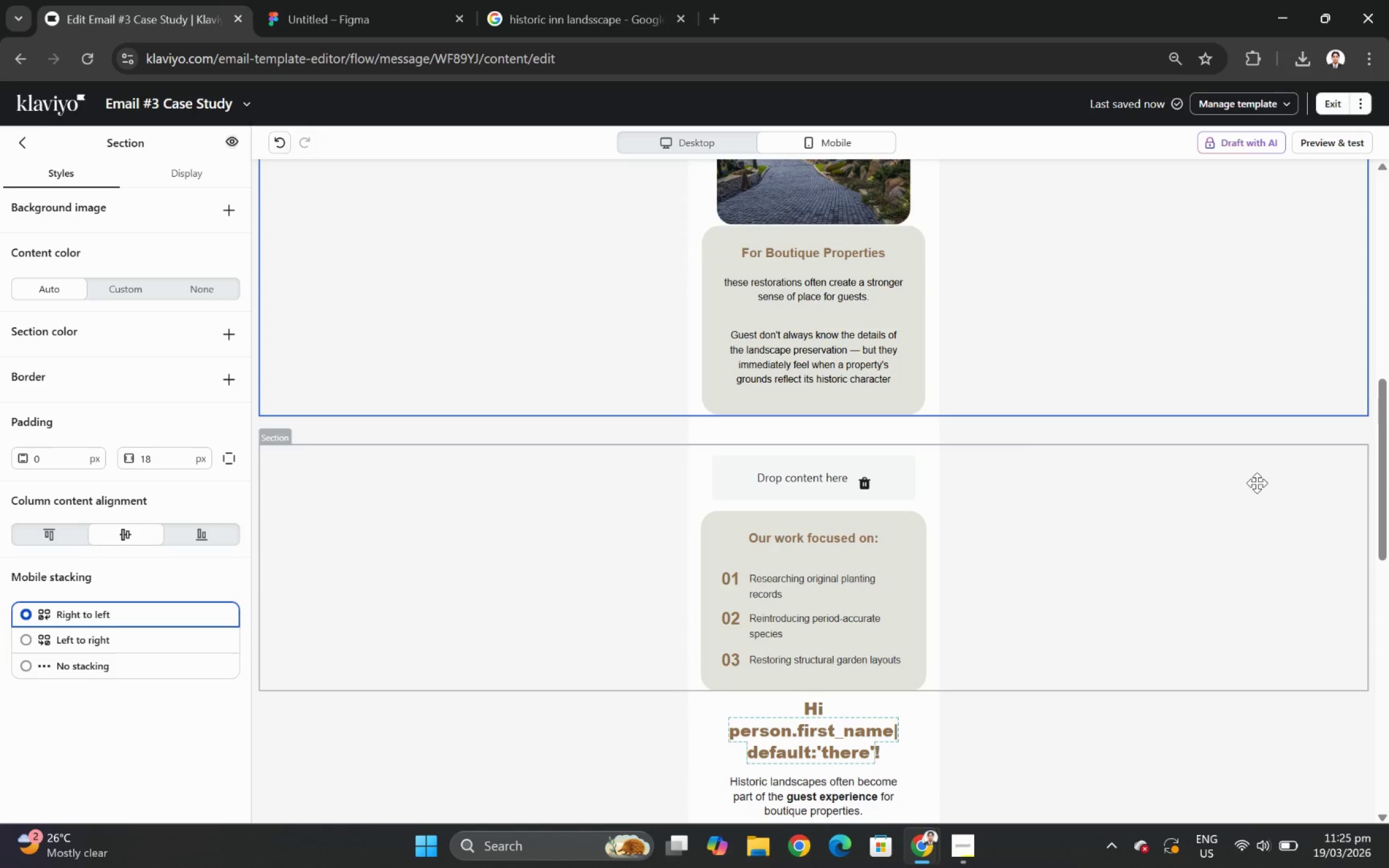 
scroll: coordinate [1258, 481], scroll_direction: up, amount: 4.0
 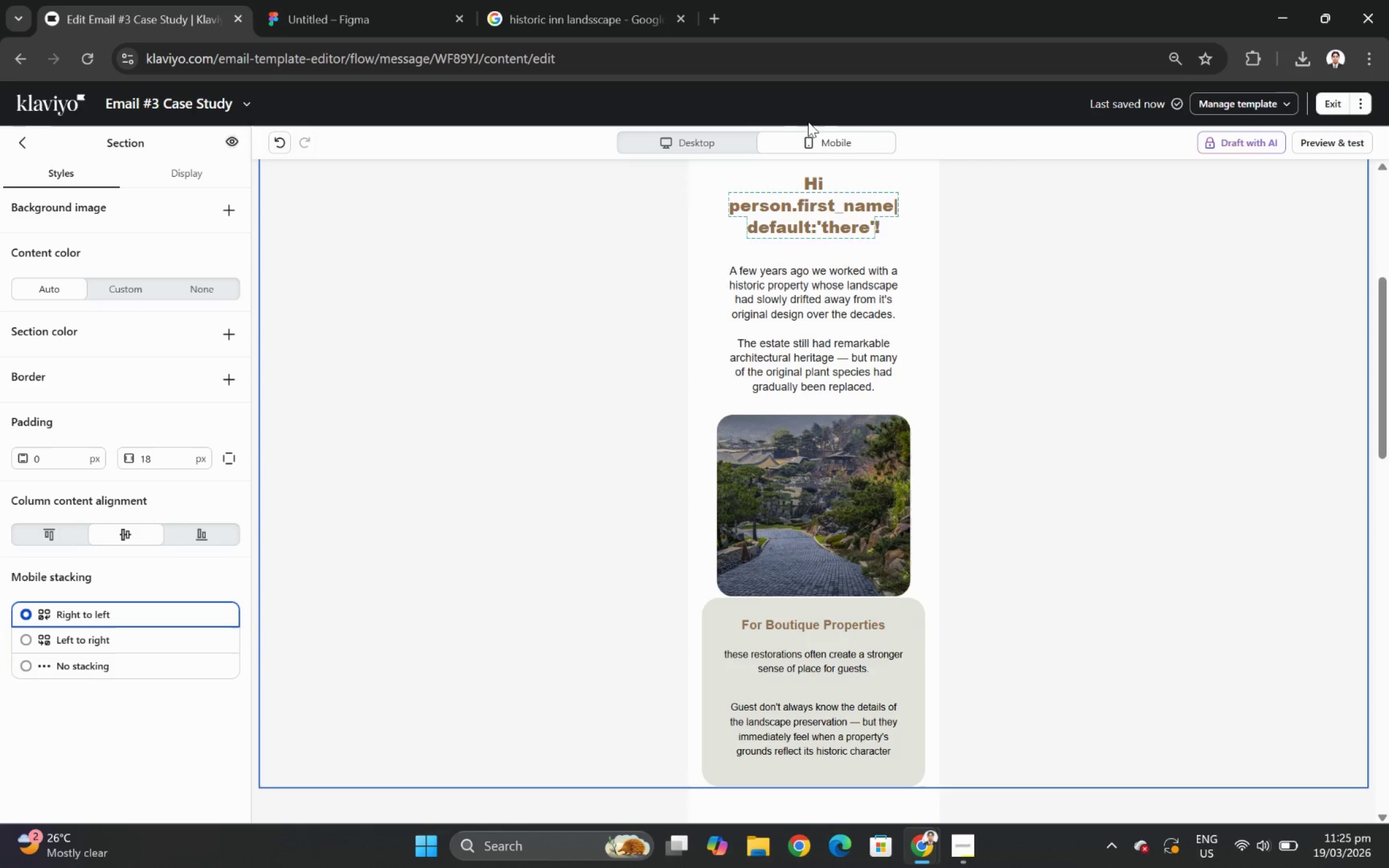 
left_click([718, 146])
 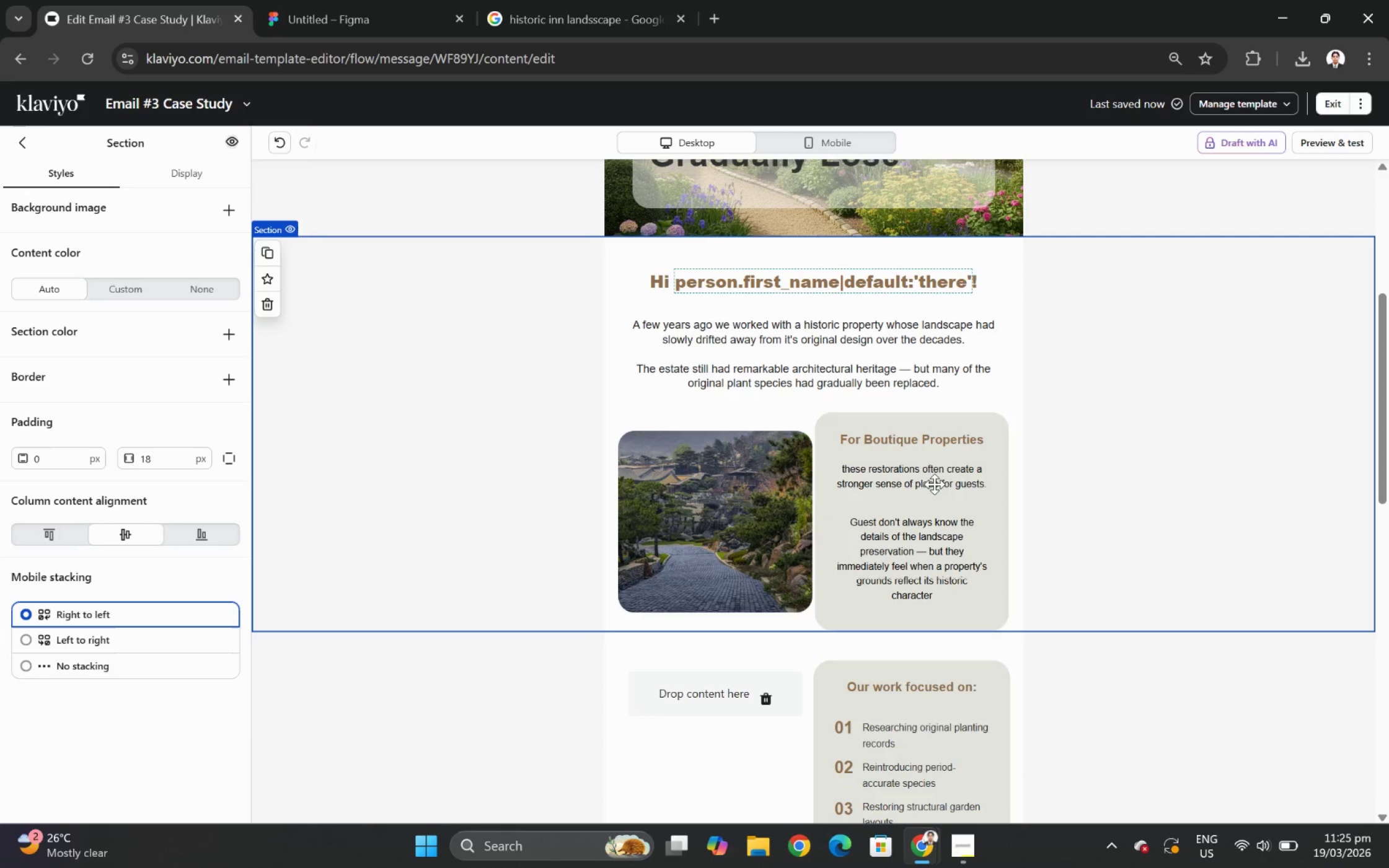 
left_click([726, 505])
 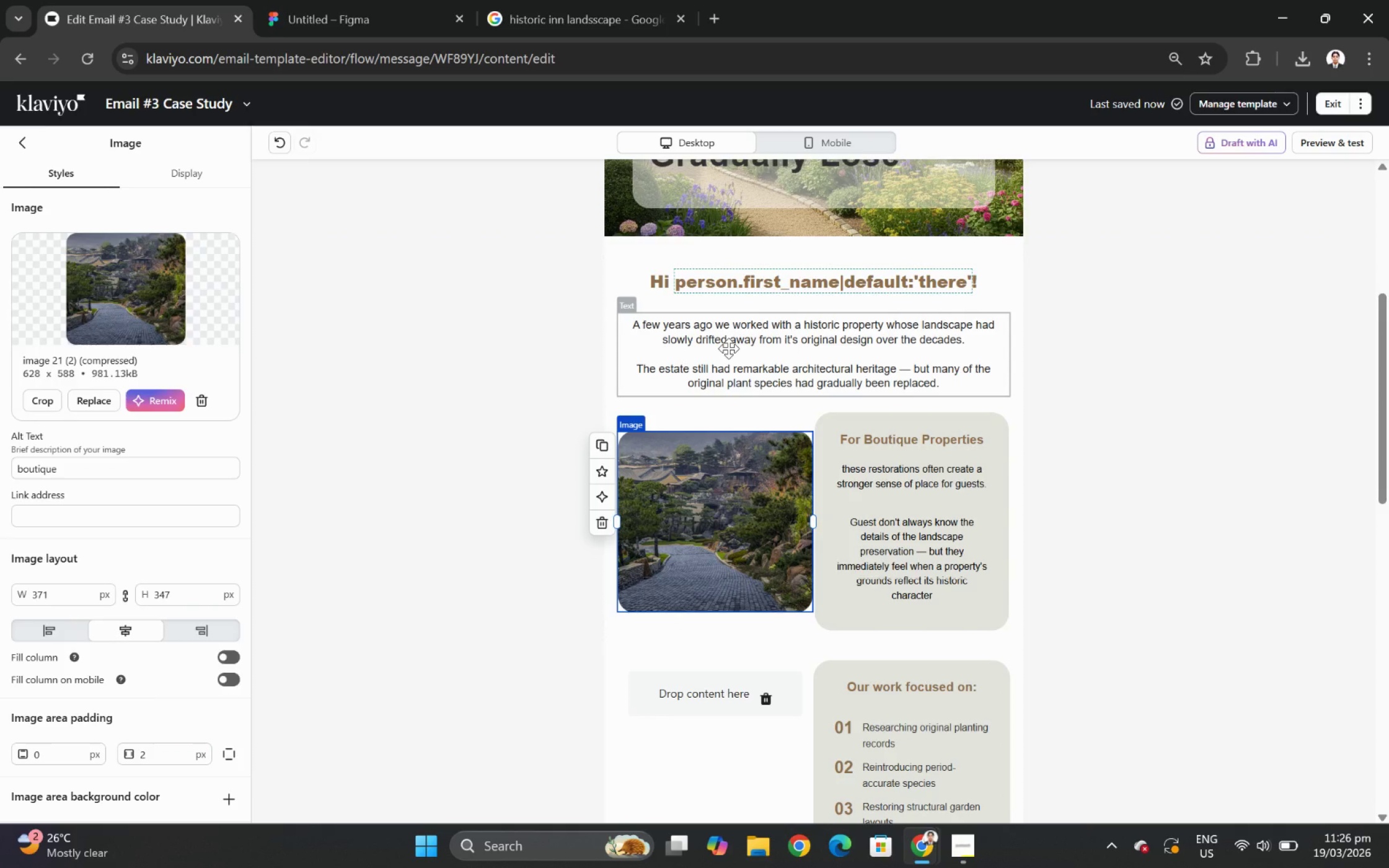 
wait(9.56)
 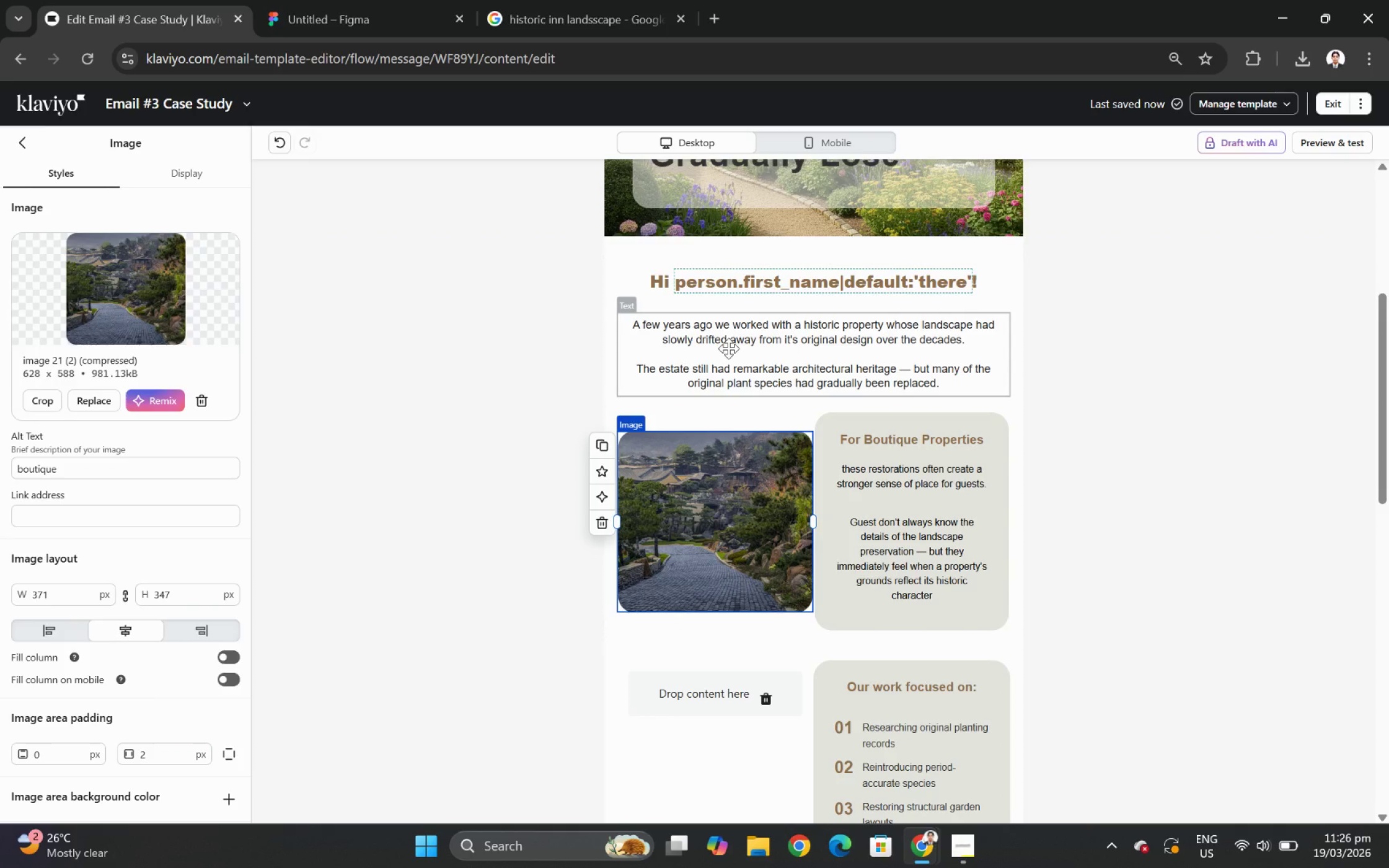 
double_click([1311, 147])
 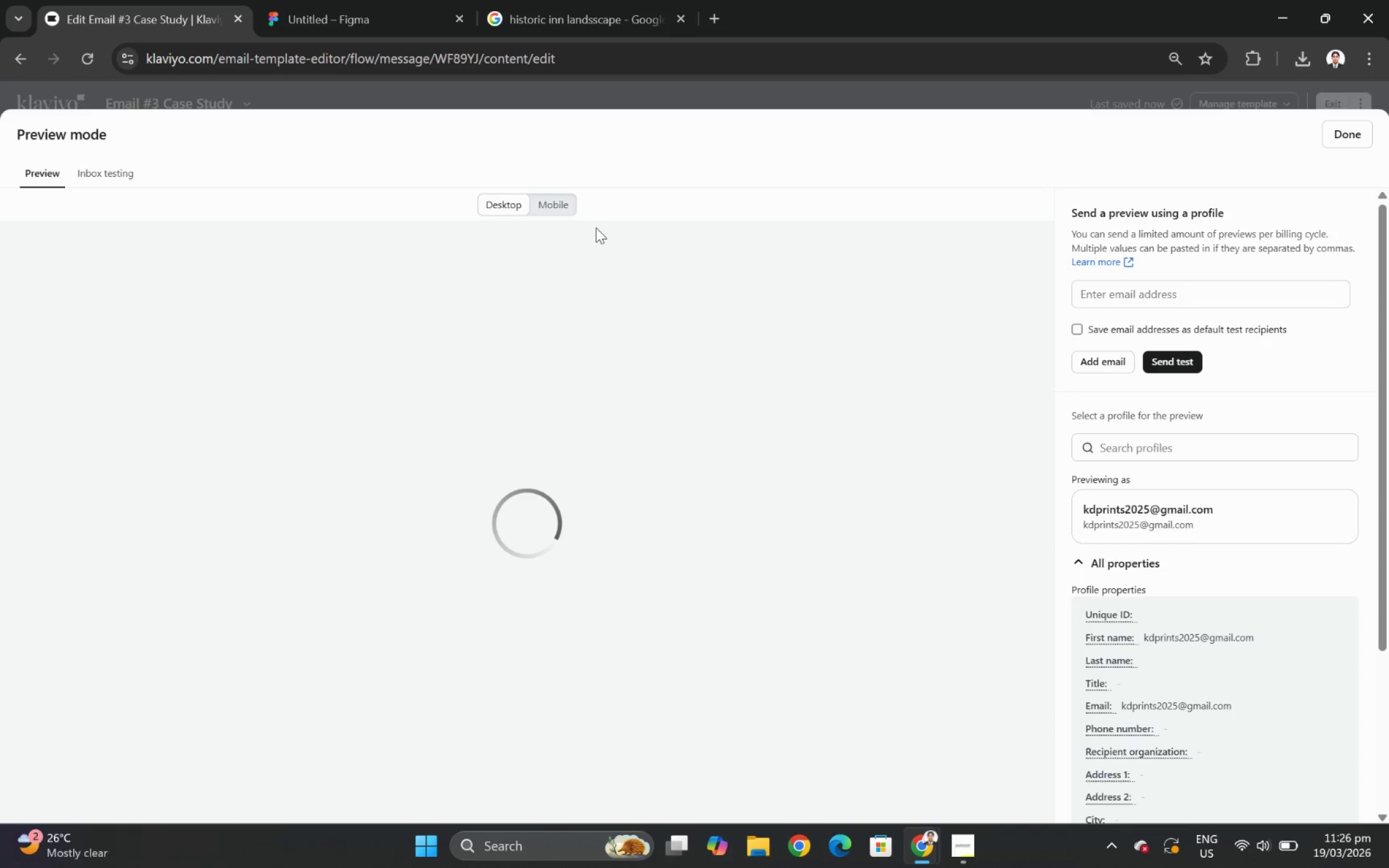 
mouse_move([567, 218])
 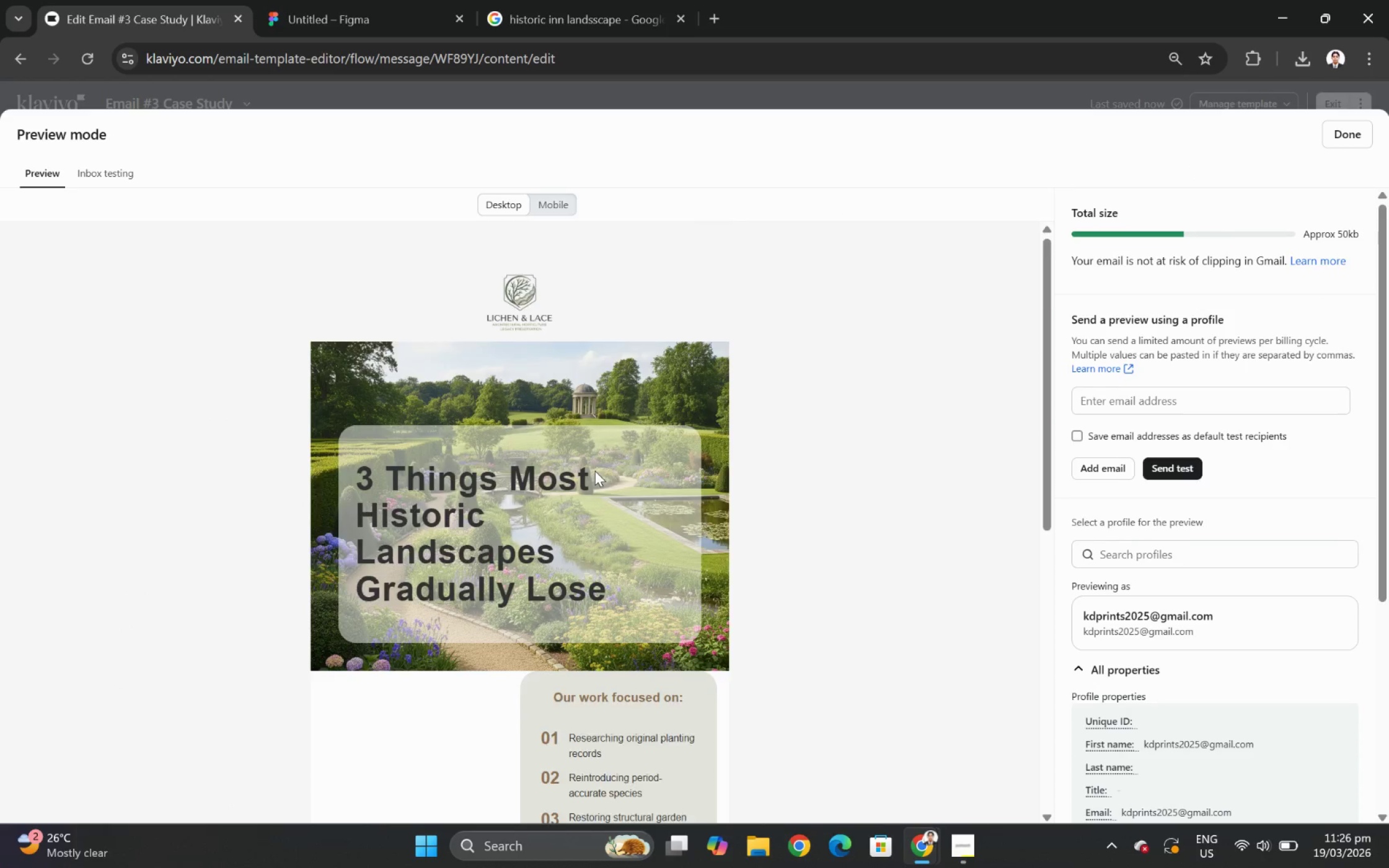 
scroll: coordinate [594, 471], scroll_direction: down, amount: 4.0
 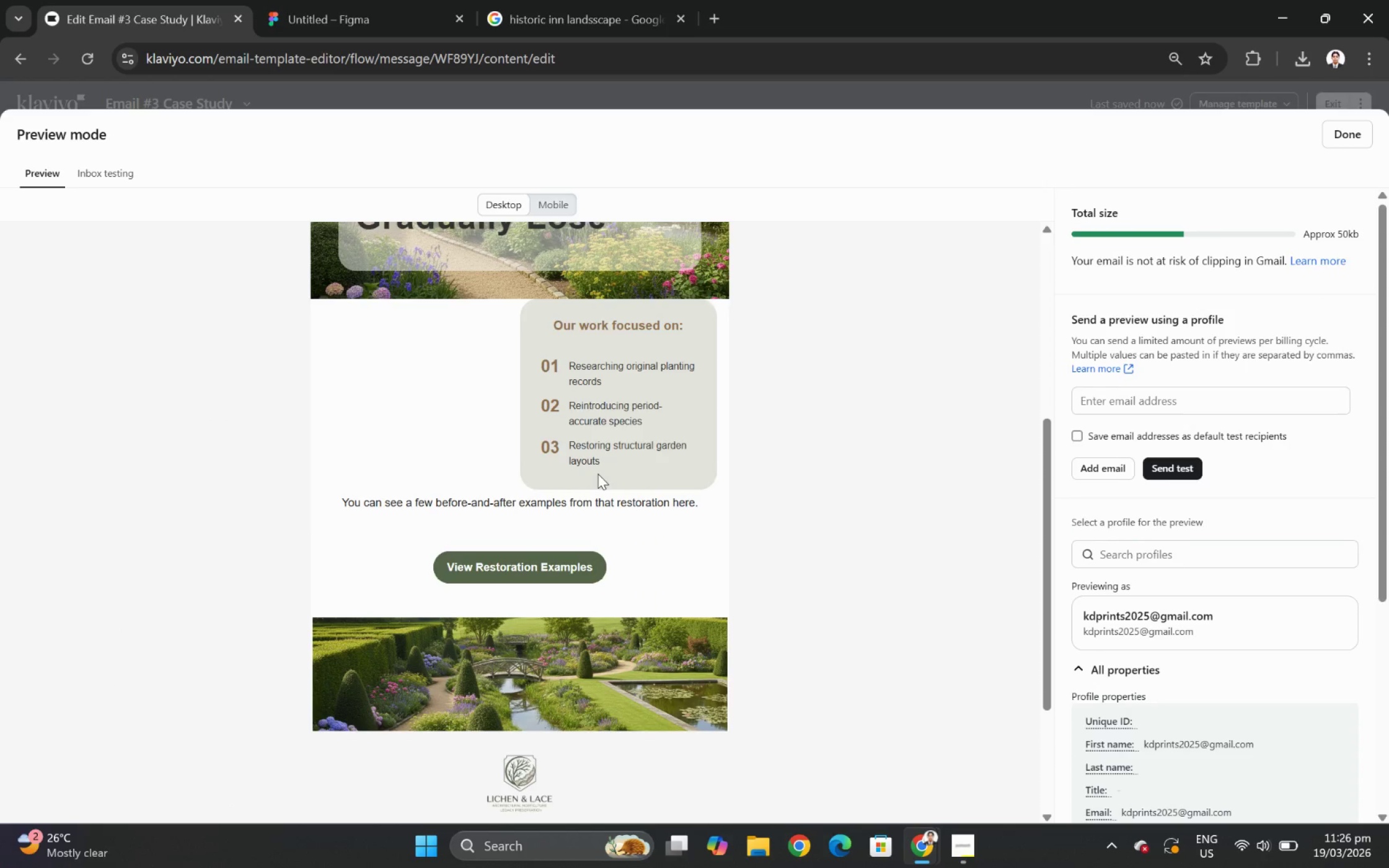 
scroll: coordinate [1139, 491], scroll_direction: up, amount: 5.0
 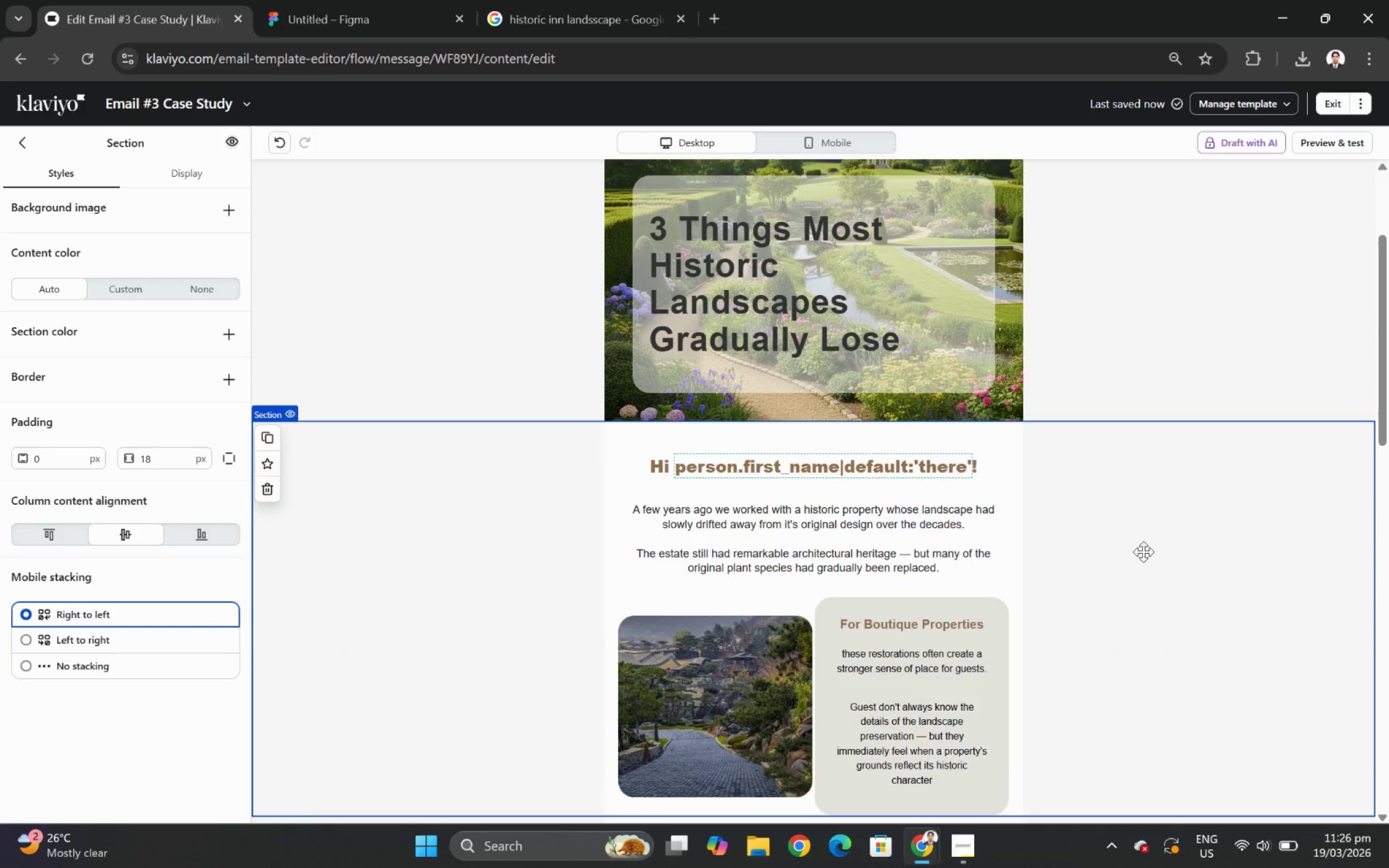 
scroll: coordinate [1143, 551], scroll_direction: down, amount: 1.0
 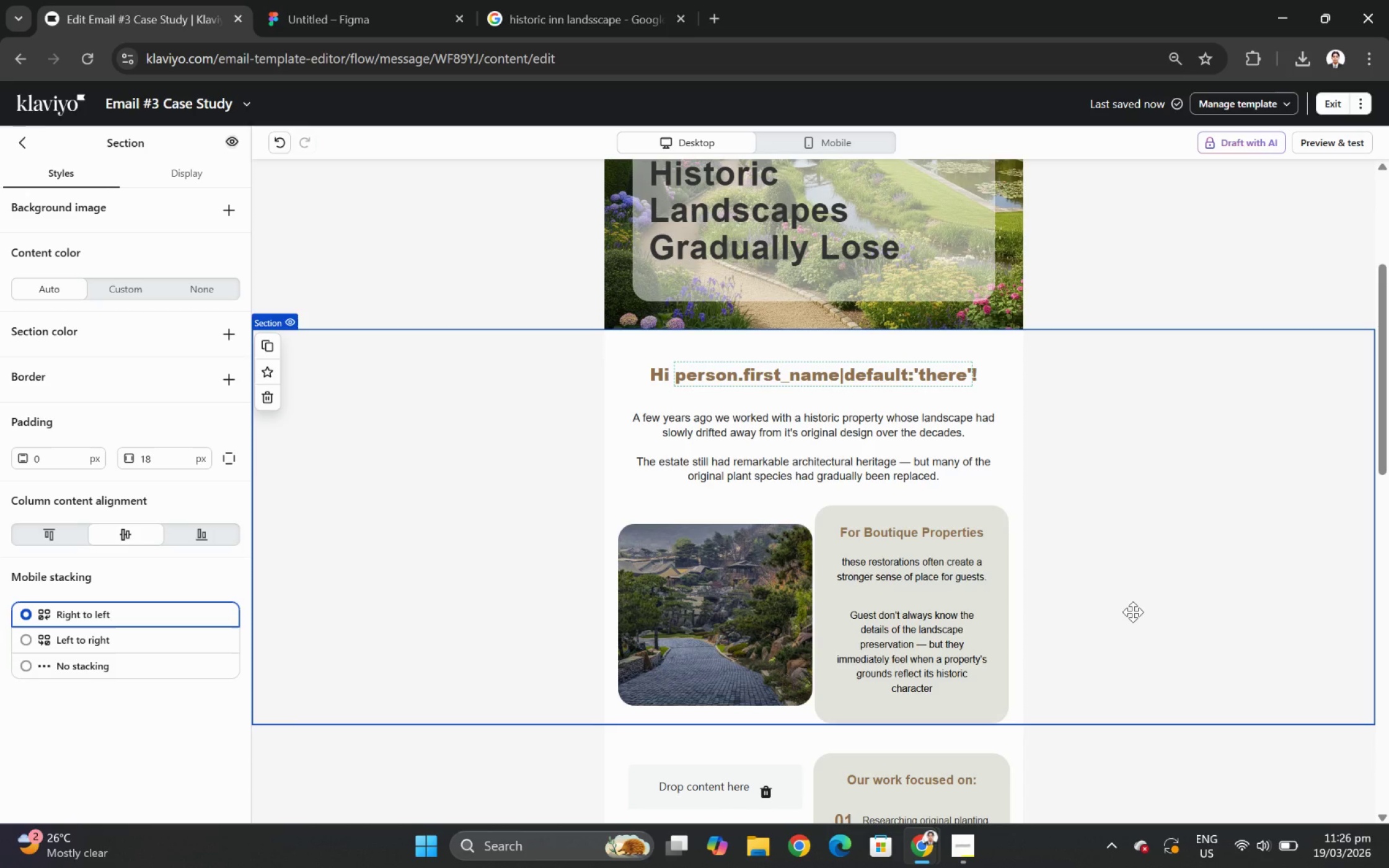 
wait(5.16)
 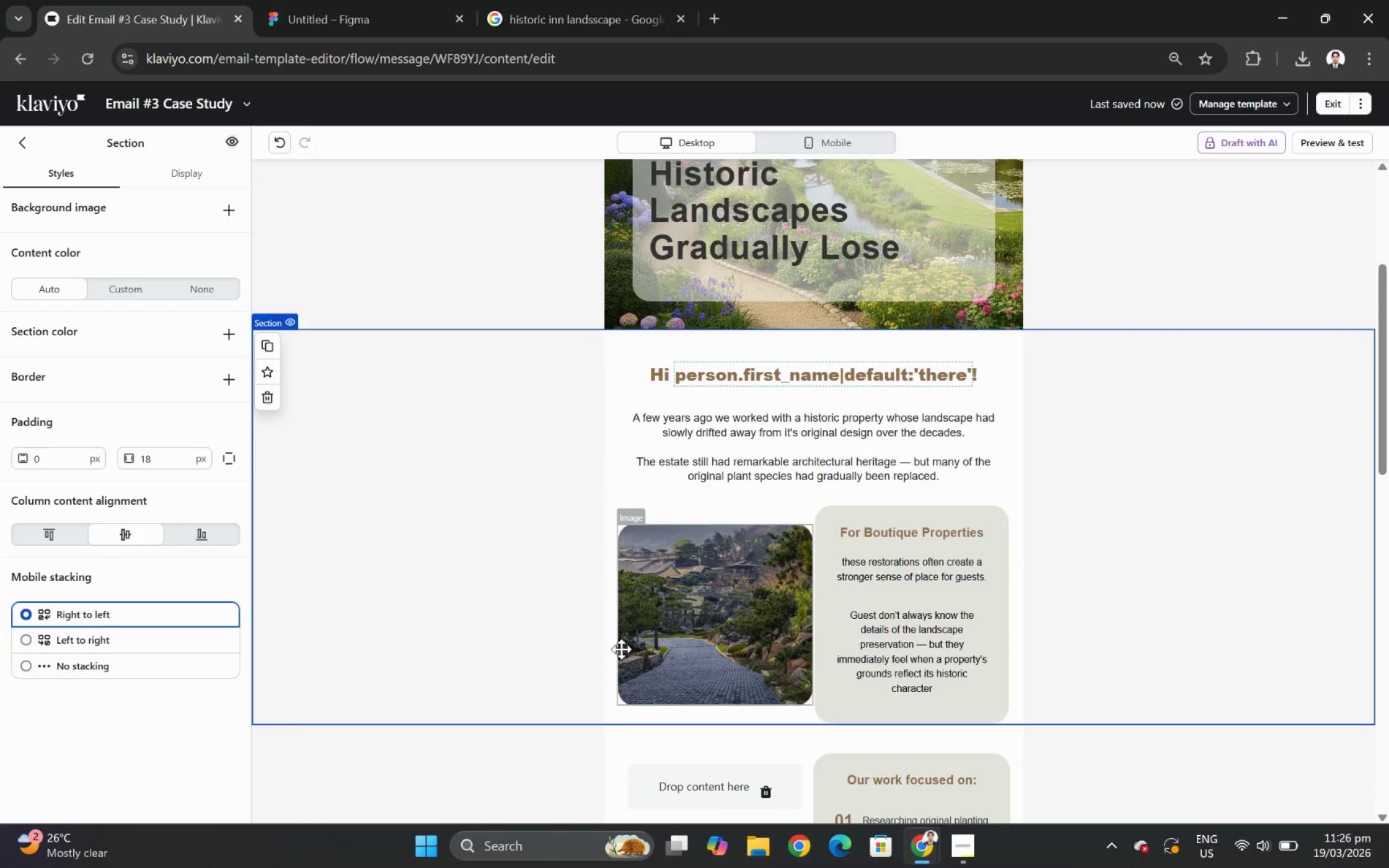 
left_click([930, 615])
 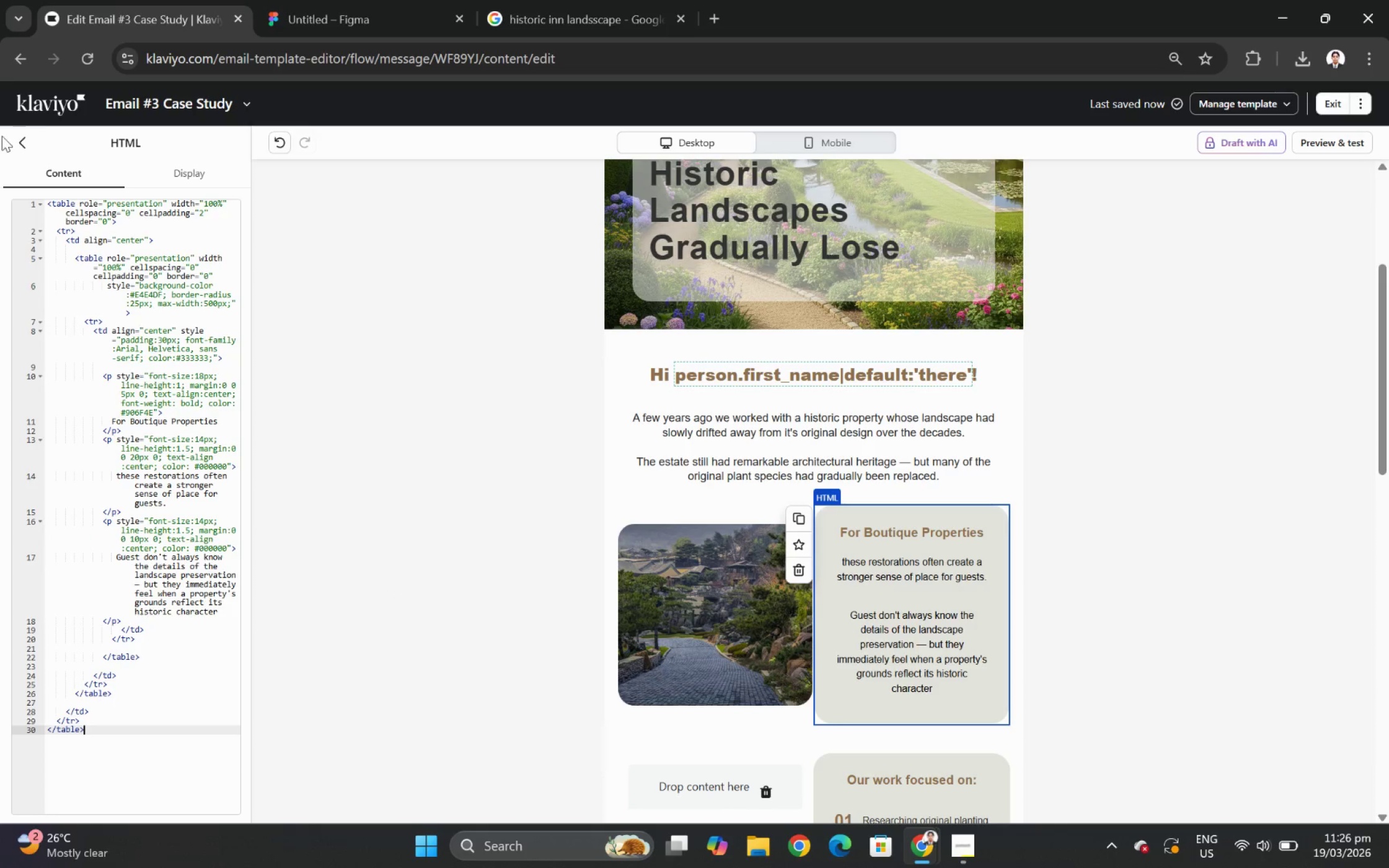 
left_click([24, 136])
 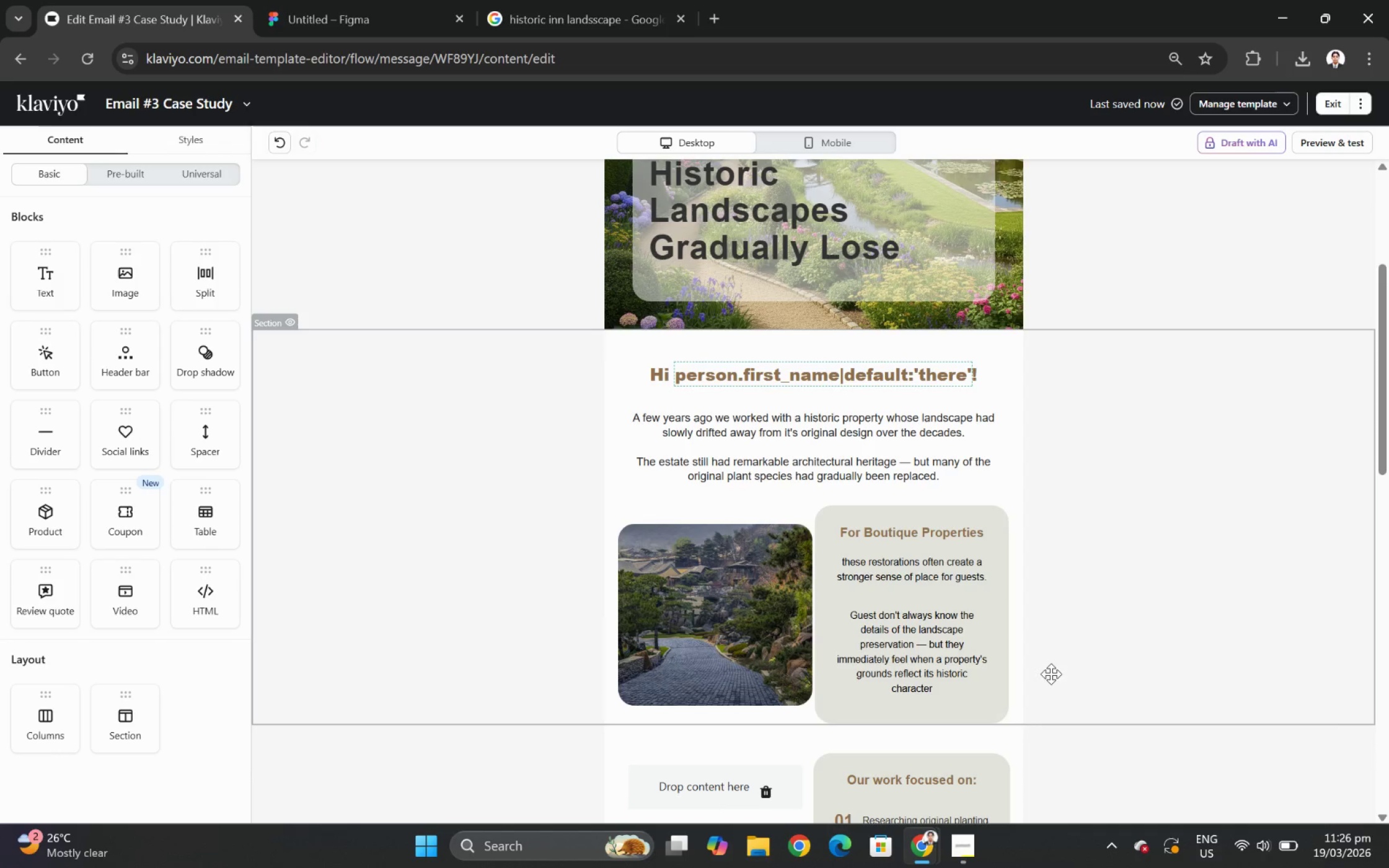 
wait(17.47)
 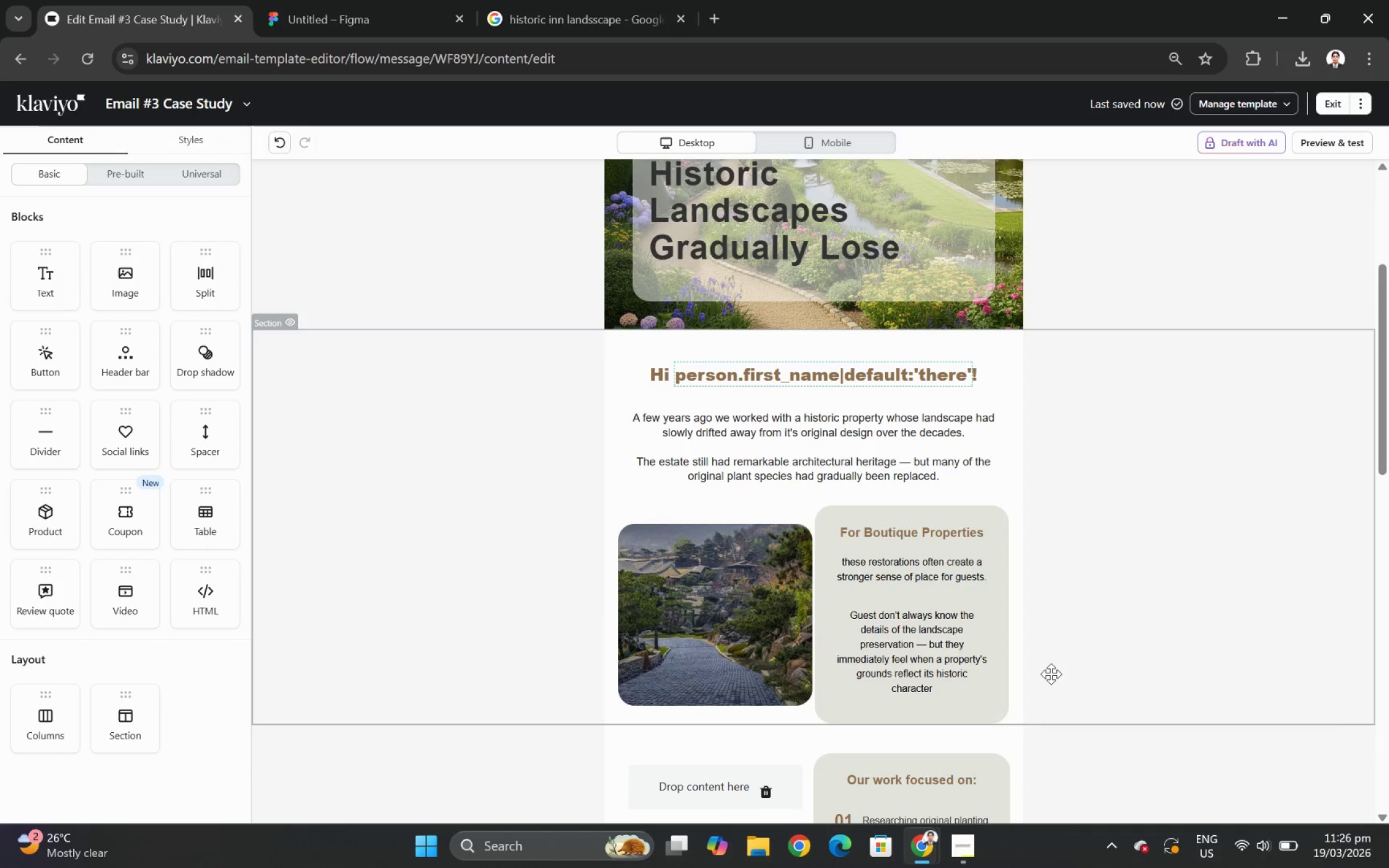 
scroll: coordinate [917, 633], scroll_direction: down, amount: 3.0
 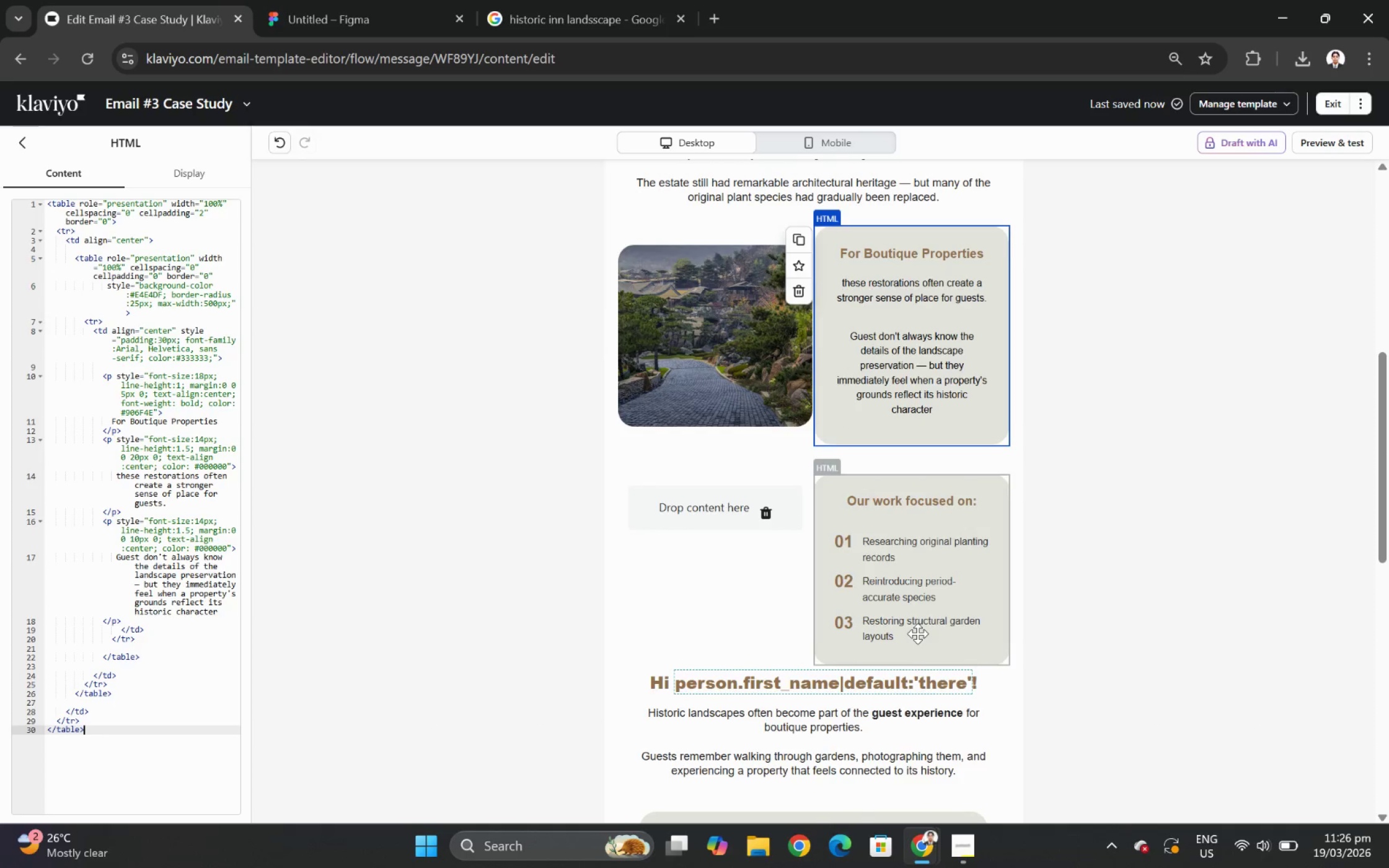 
scroll: coordinate [917, 633], scroll_direction: up, amount: 3.0
 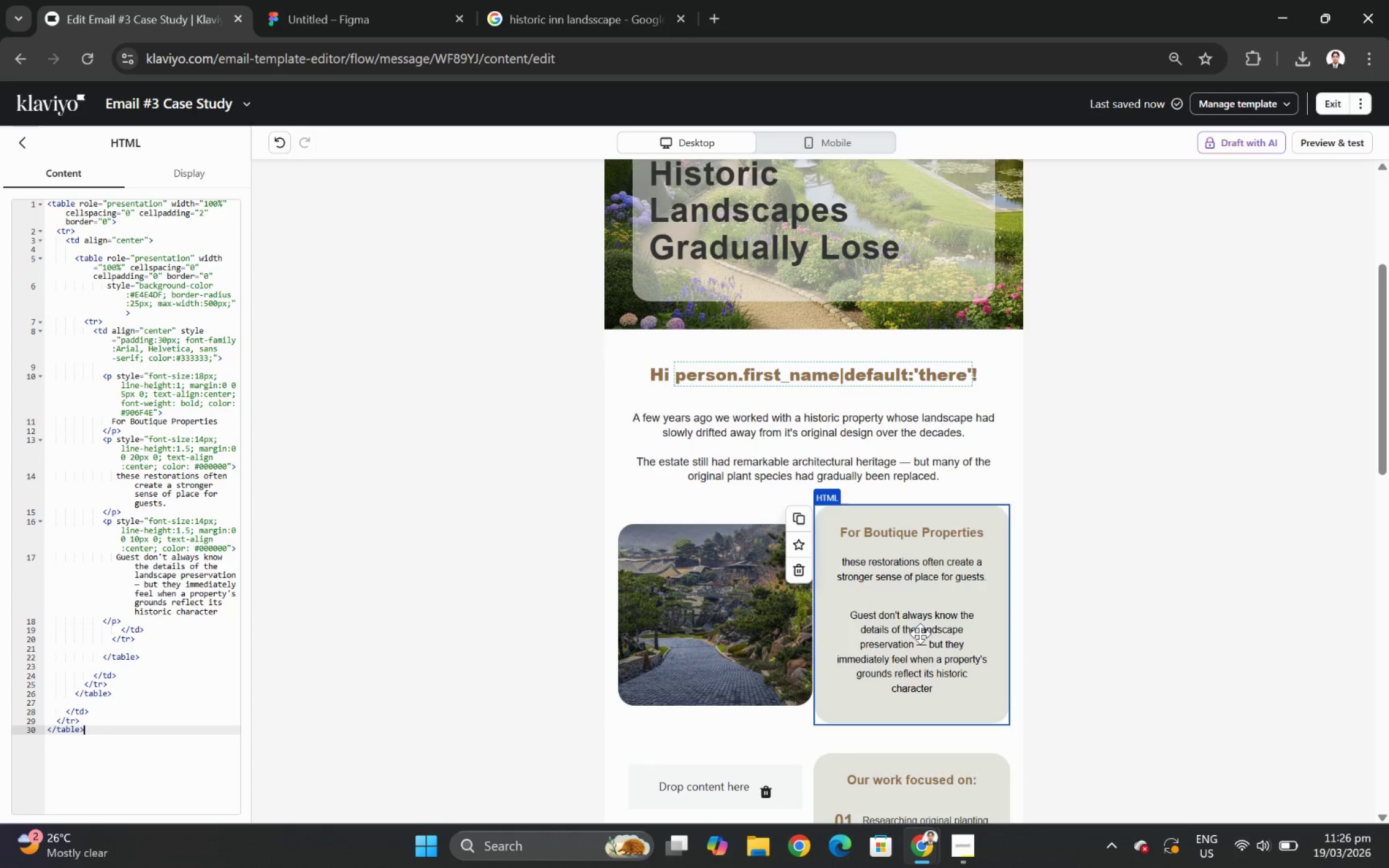 
scroll: coordinate [920, 633], scroll_direction: down, amount: 1.0
 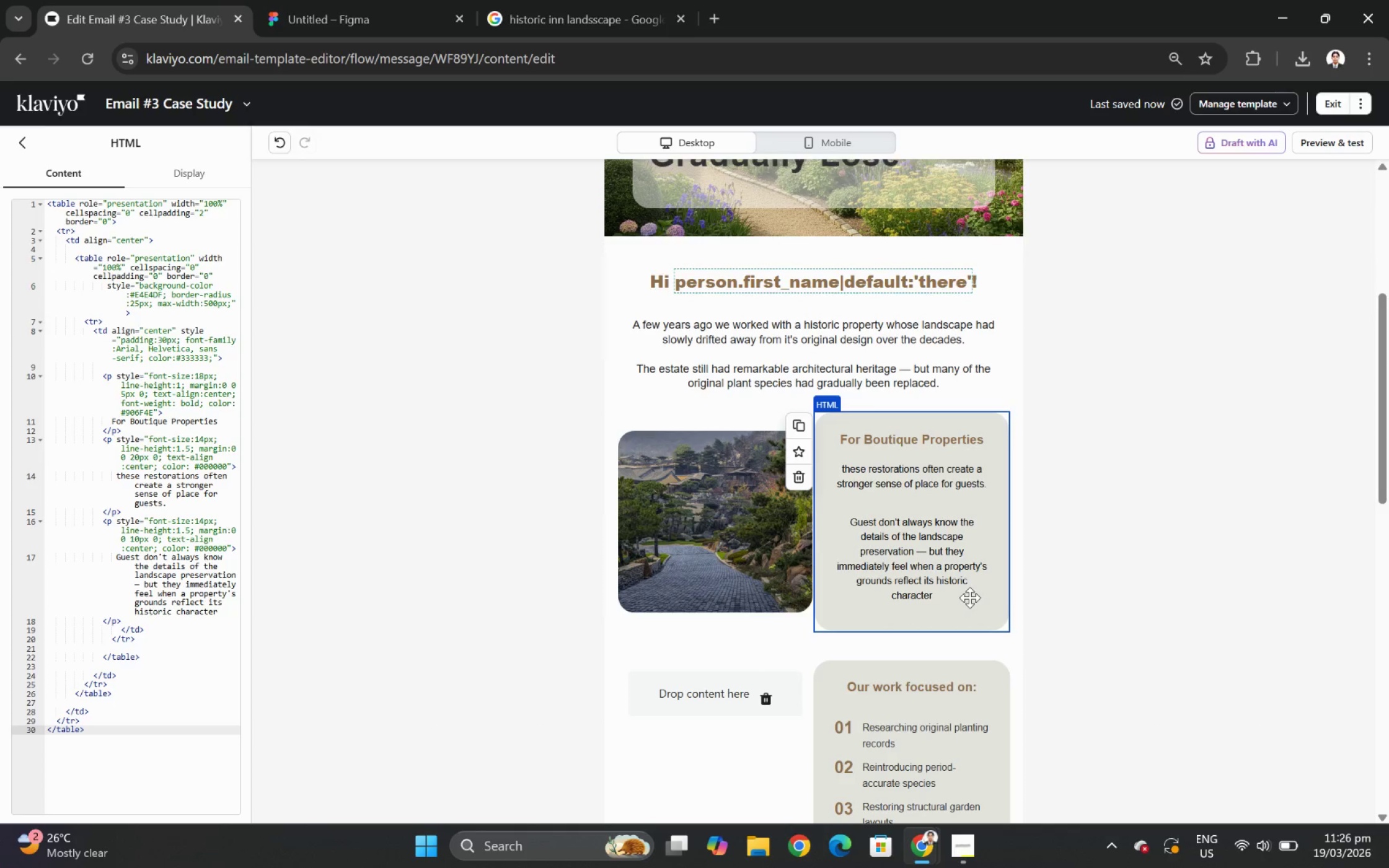 
wait(5.07)
 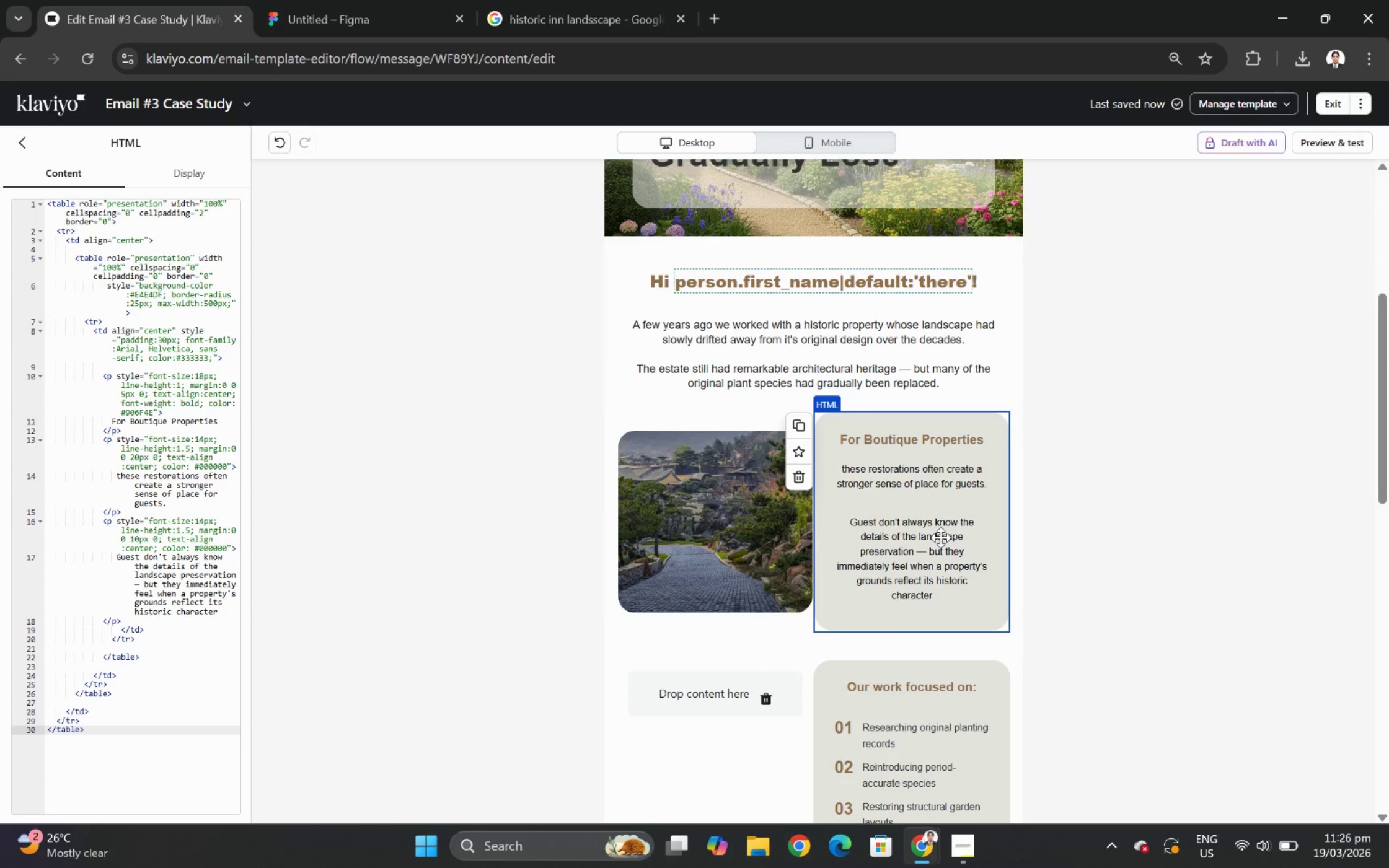 
left_click([625, 556])
 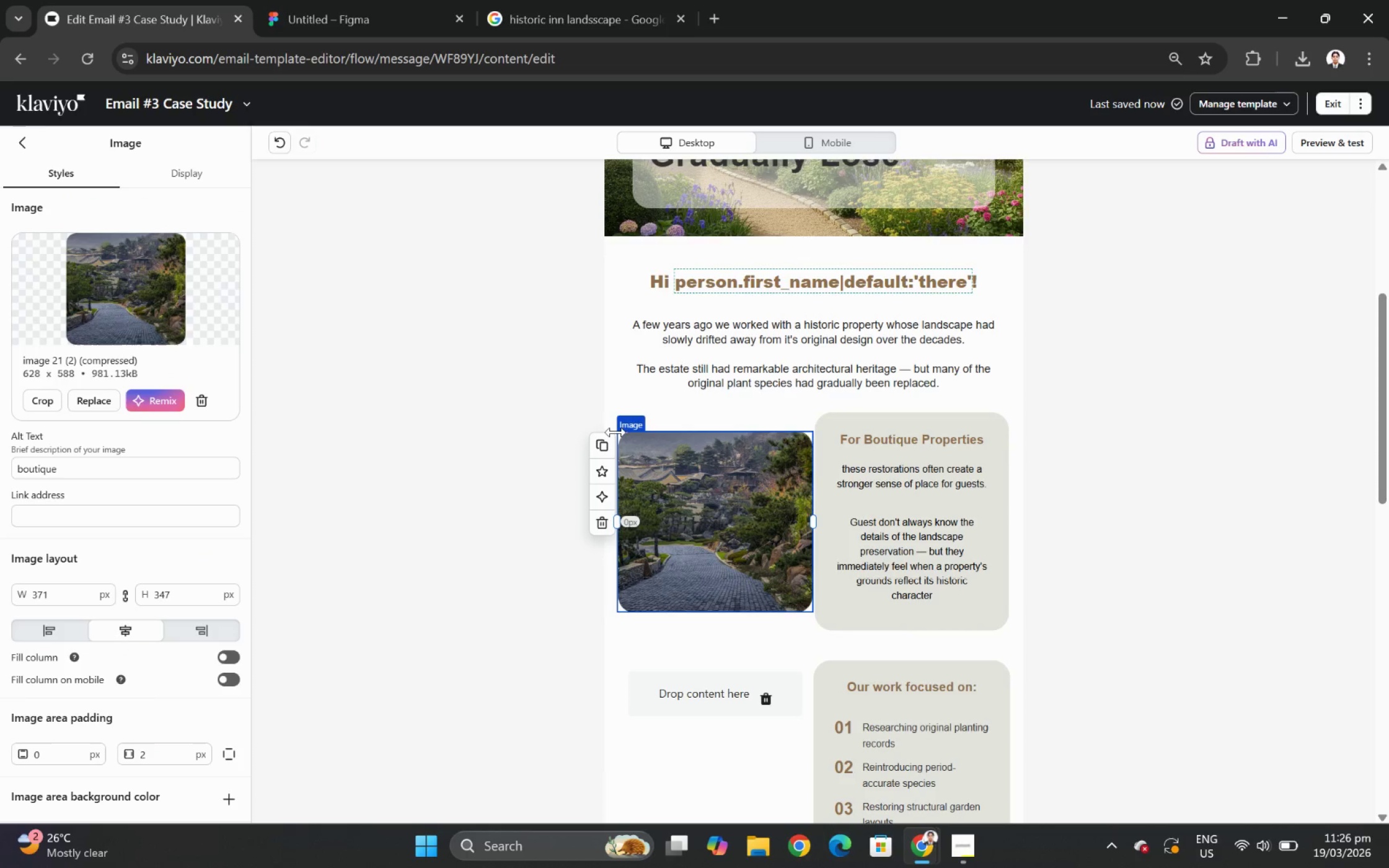 
wait(5.97)
 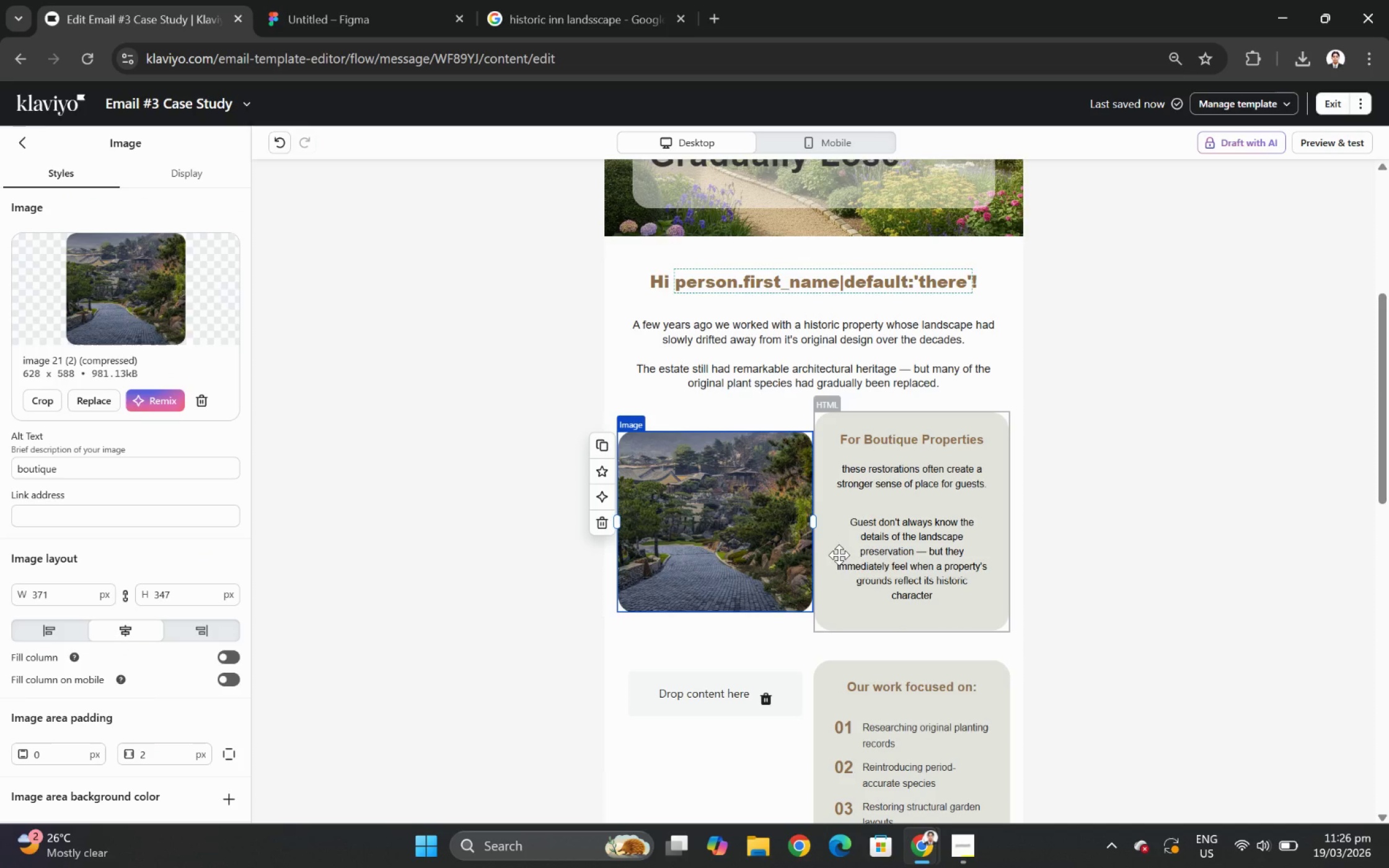 
left_click([916, 444])
 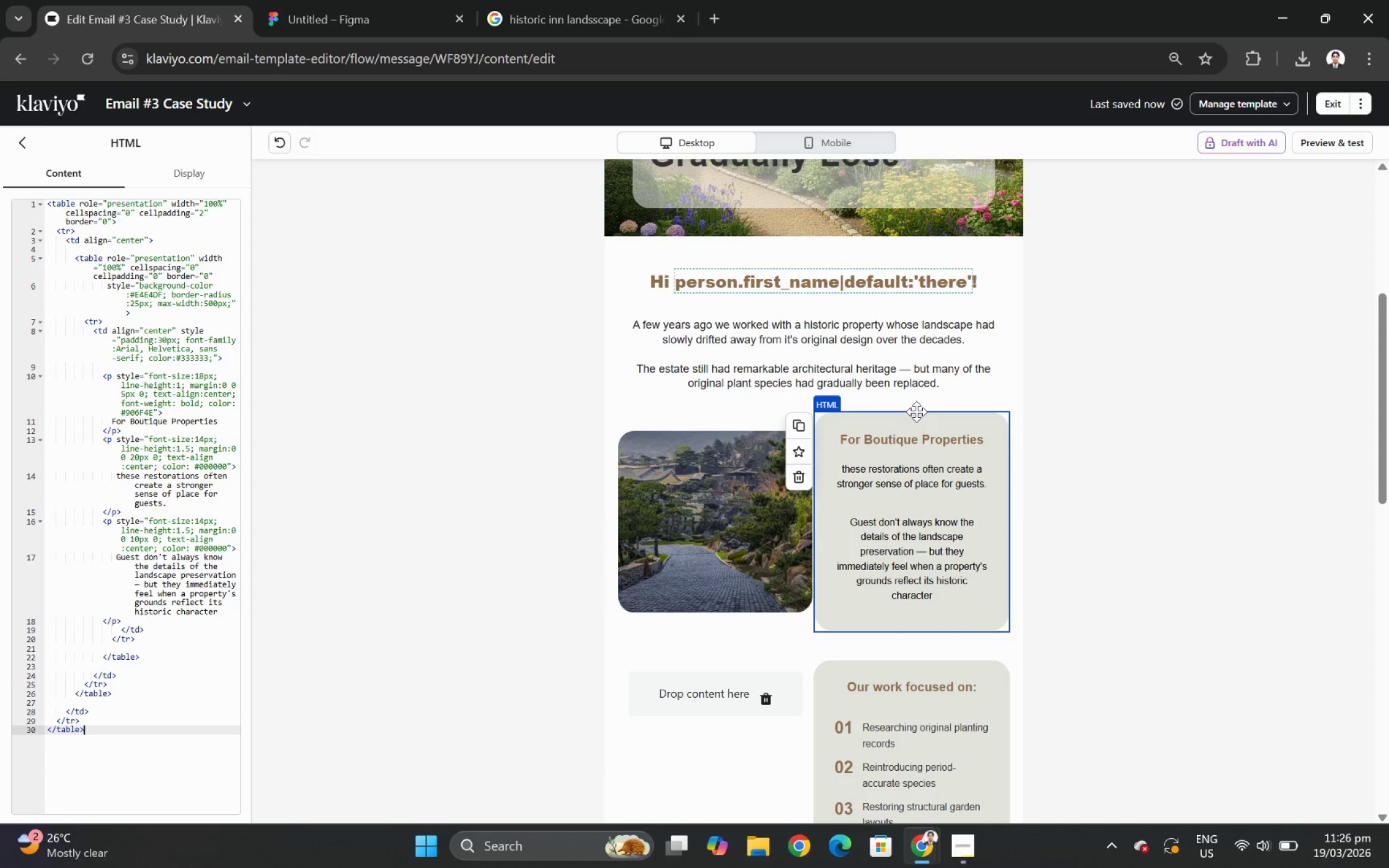 
left_click([916, 411])
 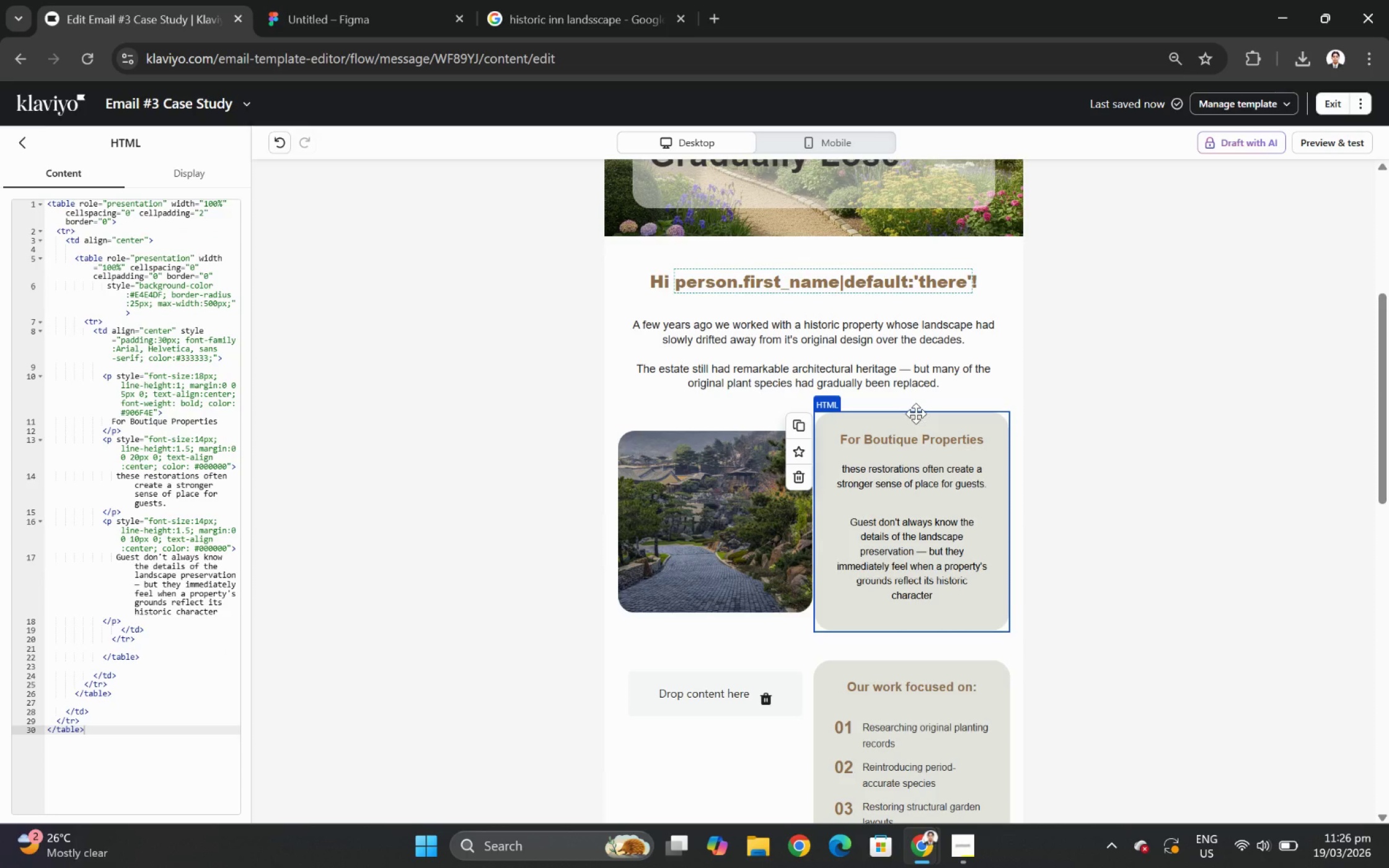 
left_click_drag(start_coordinate=[915, 413], to_coordinate=[917, 424])
 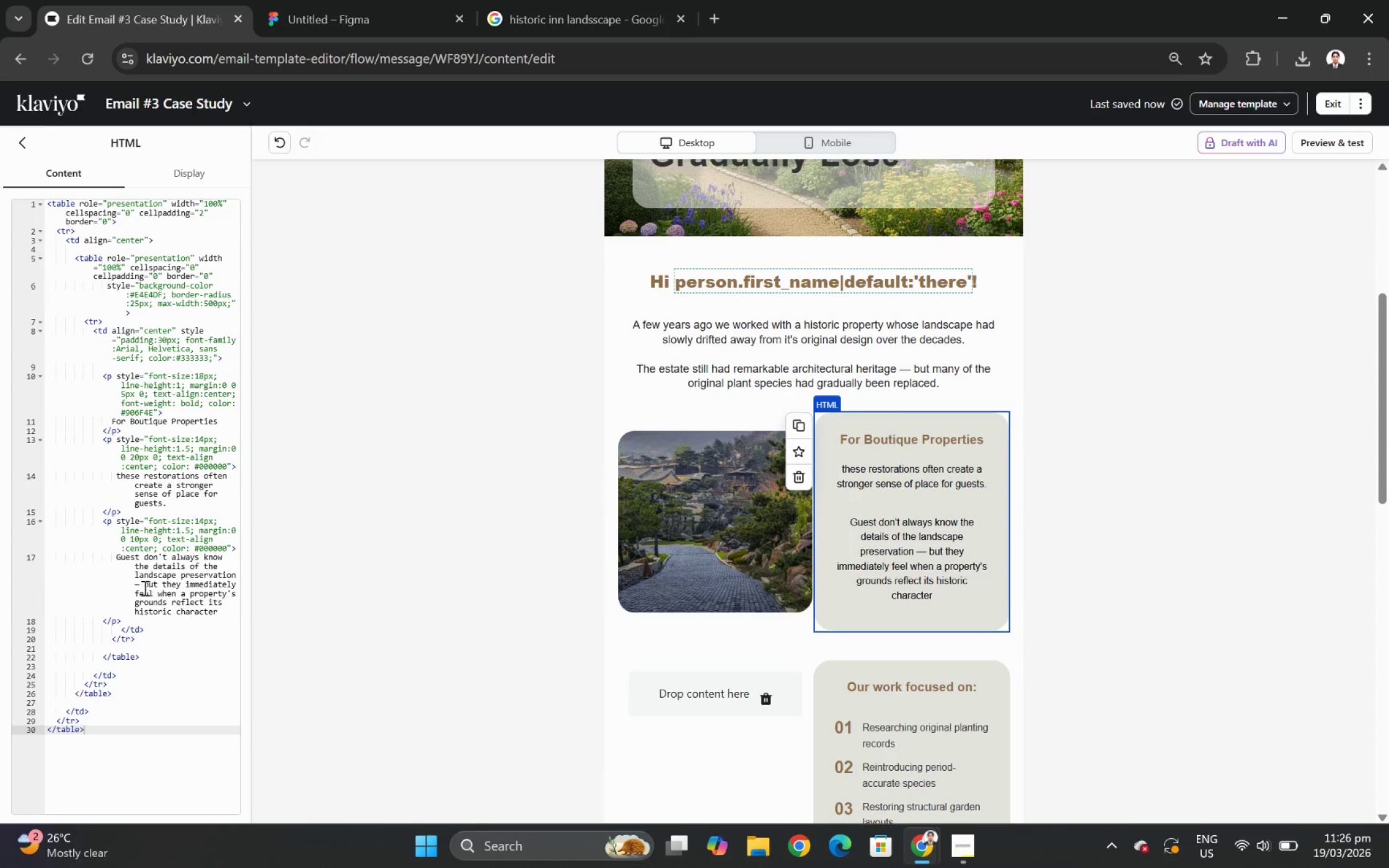 
scroll: coordinate [137, 426], scroll_direction: up, amount: 4.0
 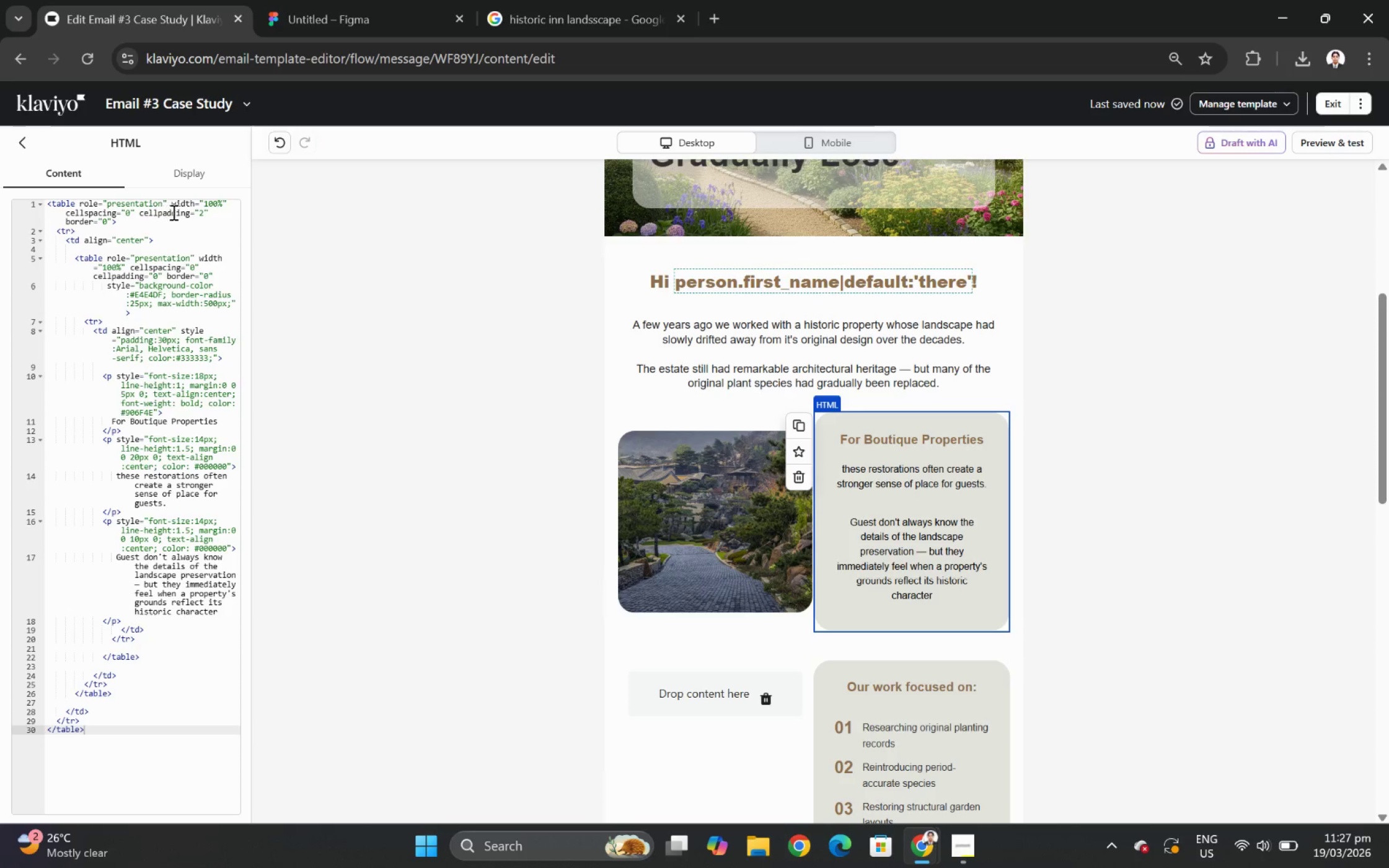 
left_click([202, 212])
 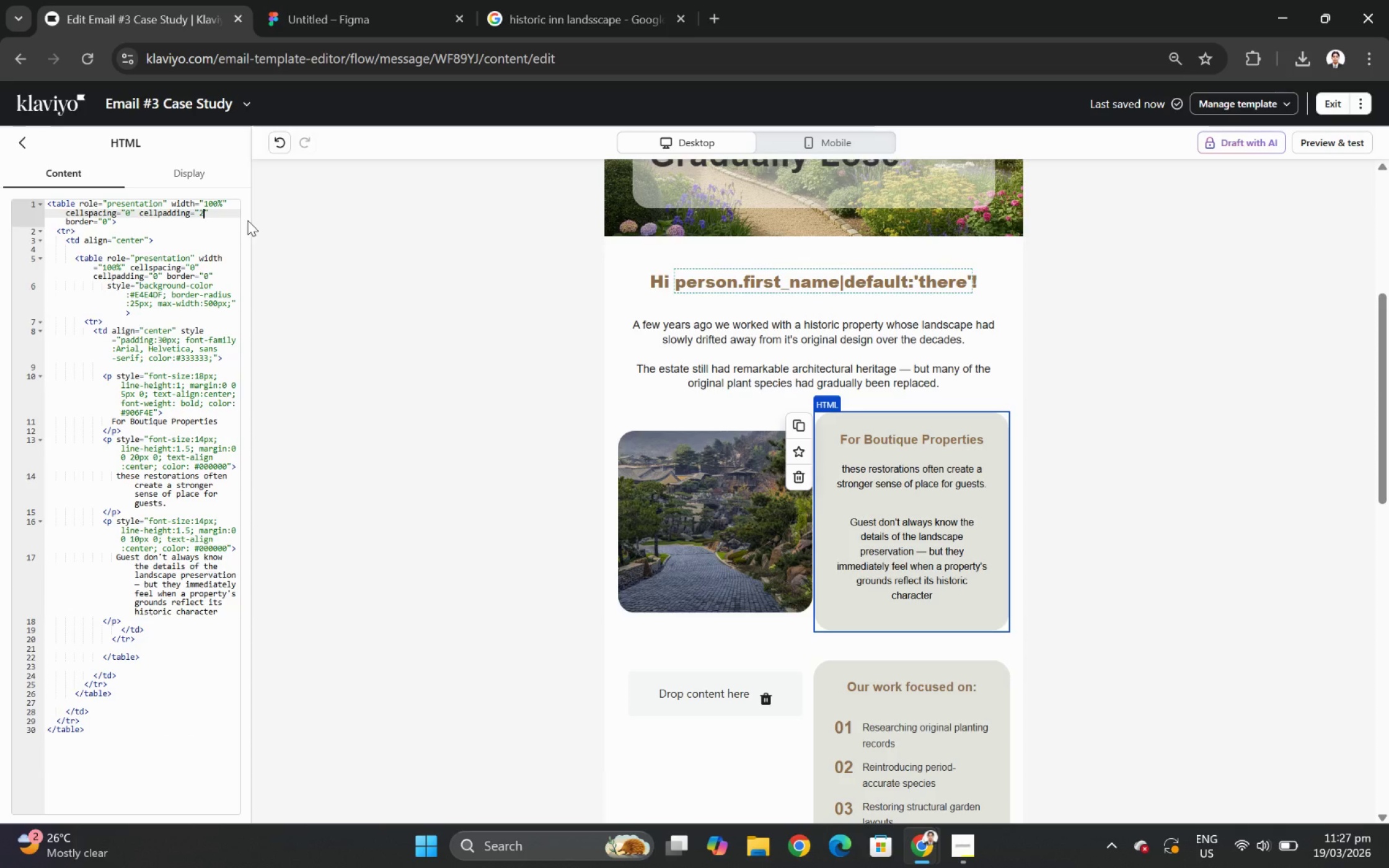 
key(Backspace)
 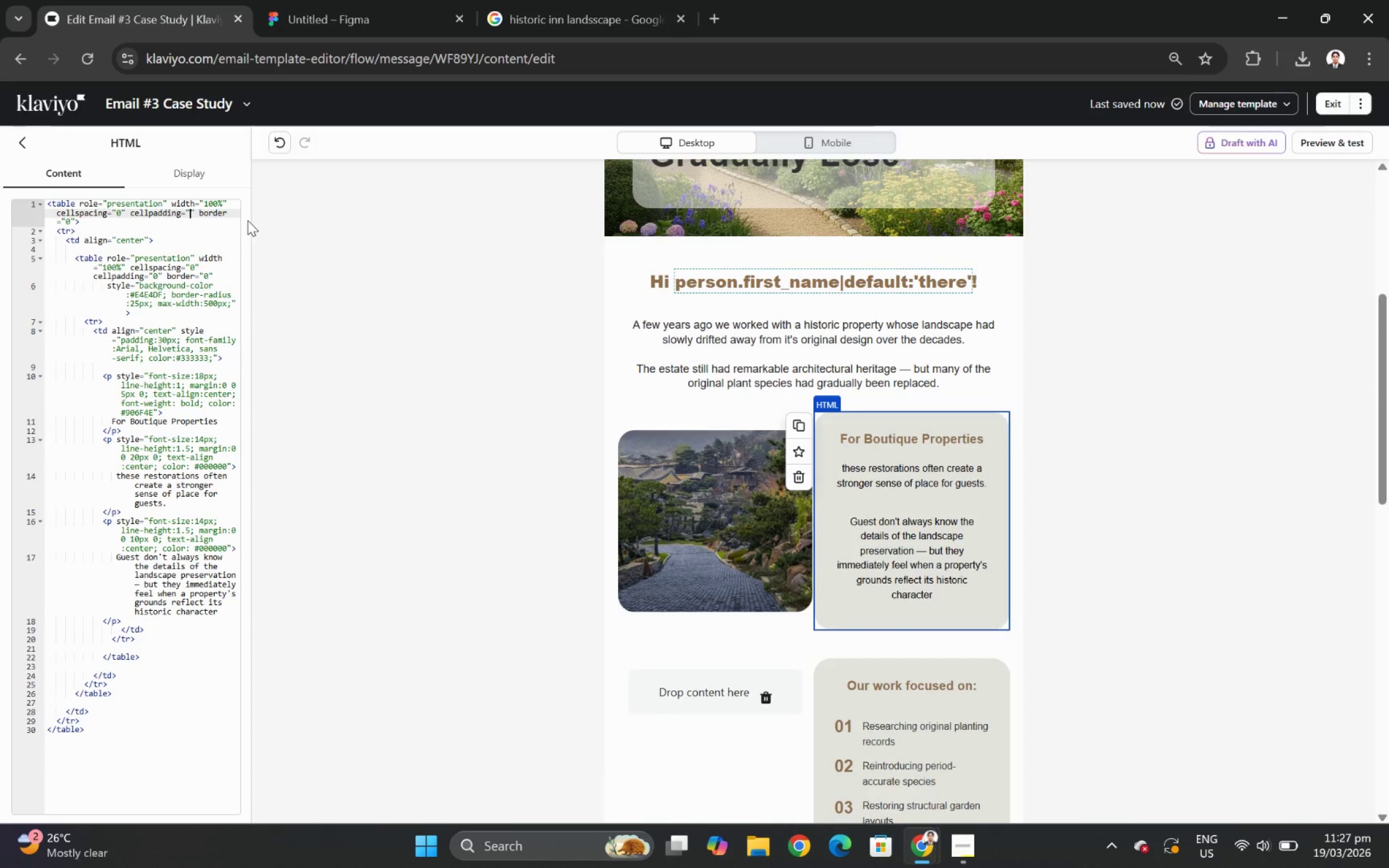 
key(9)
 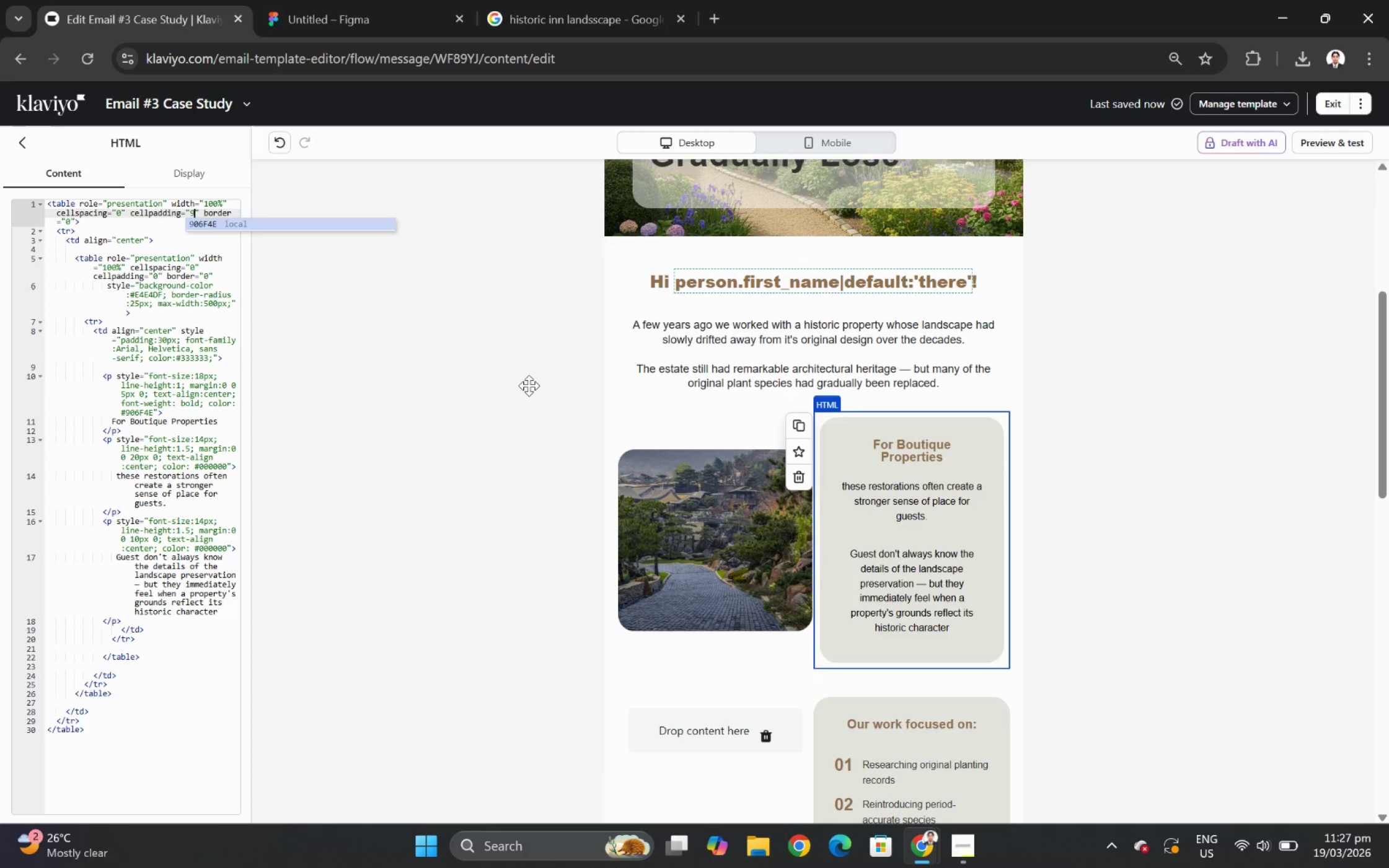 
wait(5.89)
 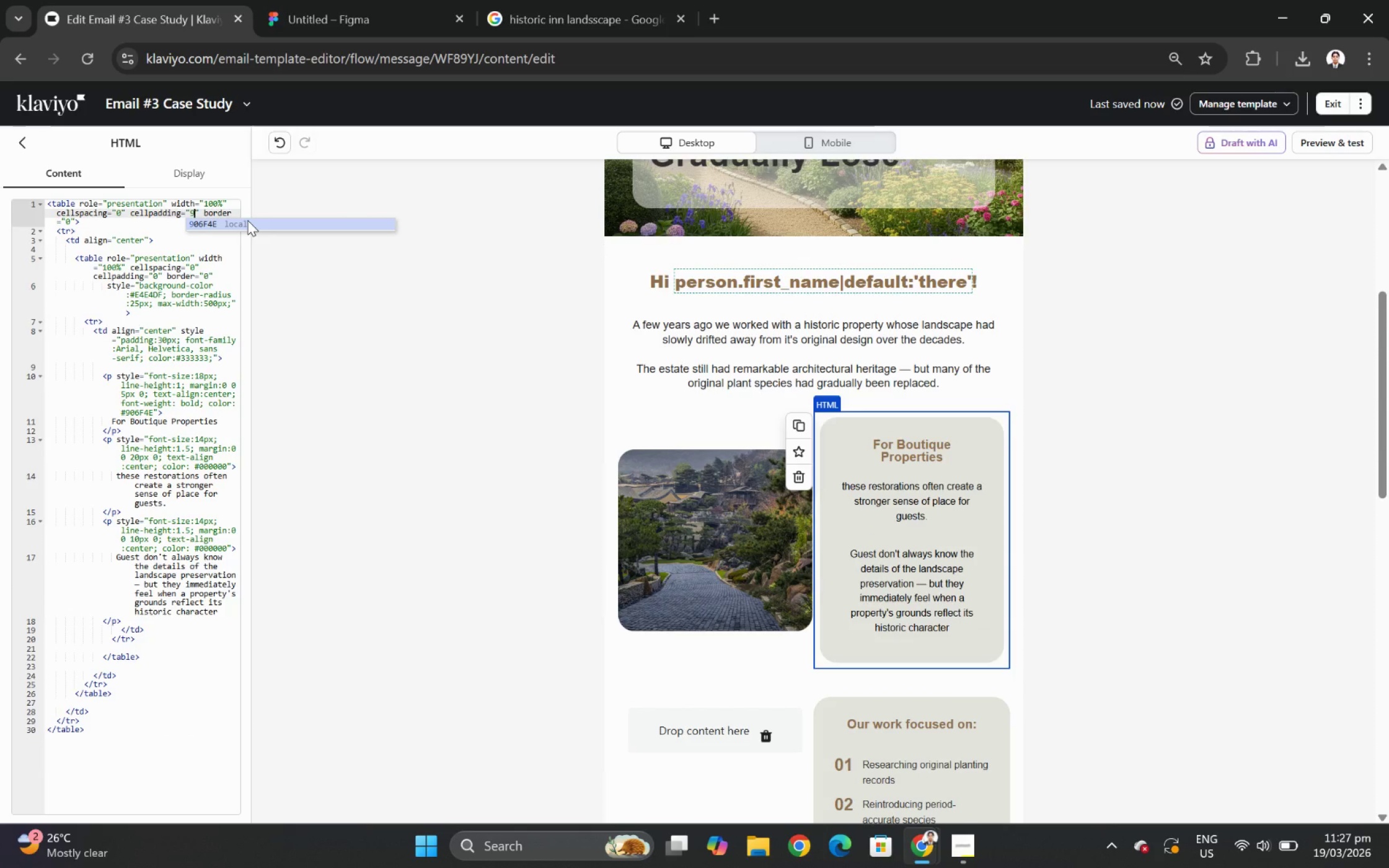 
left_click([725, 471])
 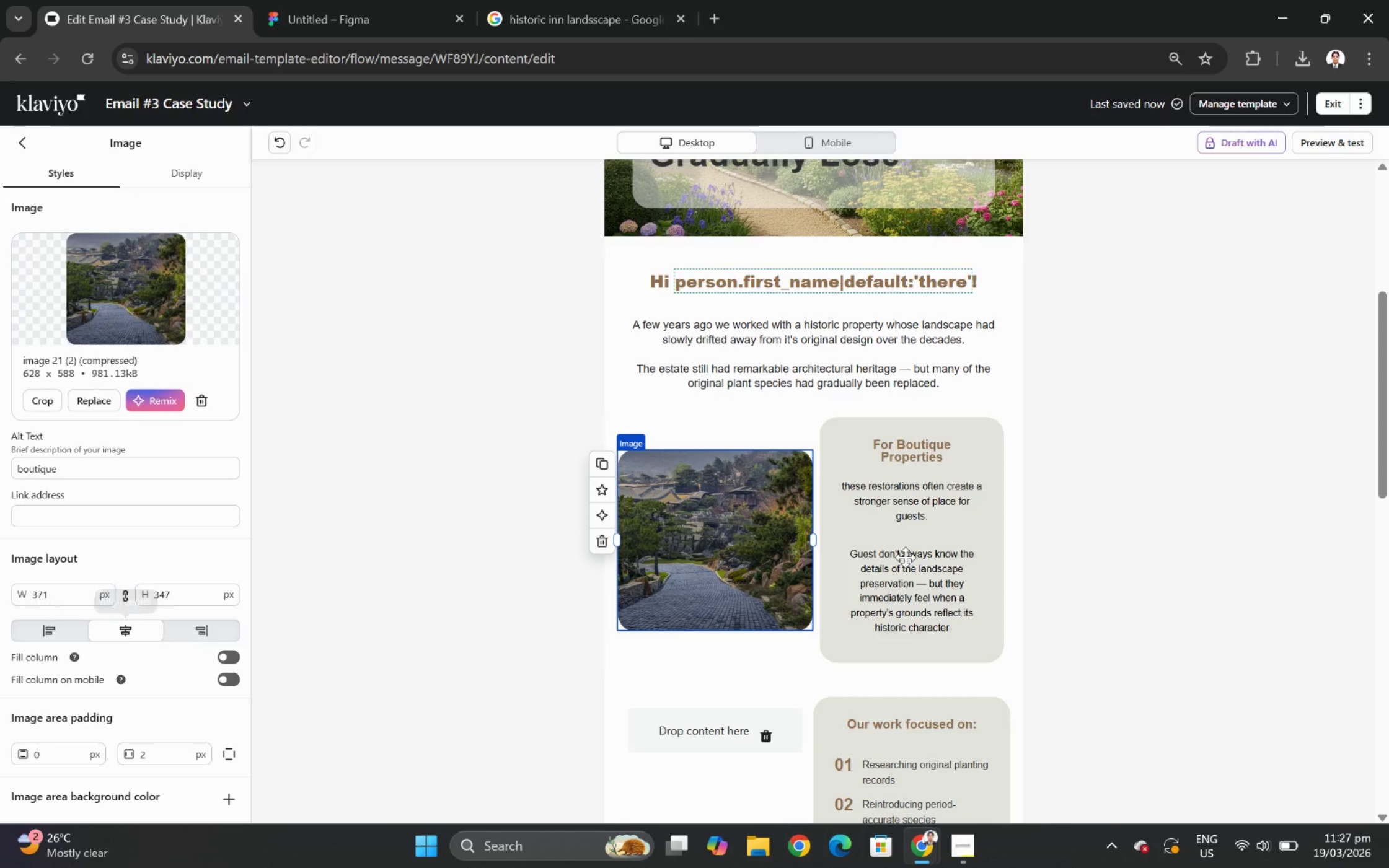 
left_click([941, 551])
 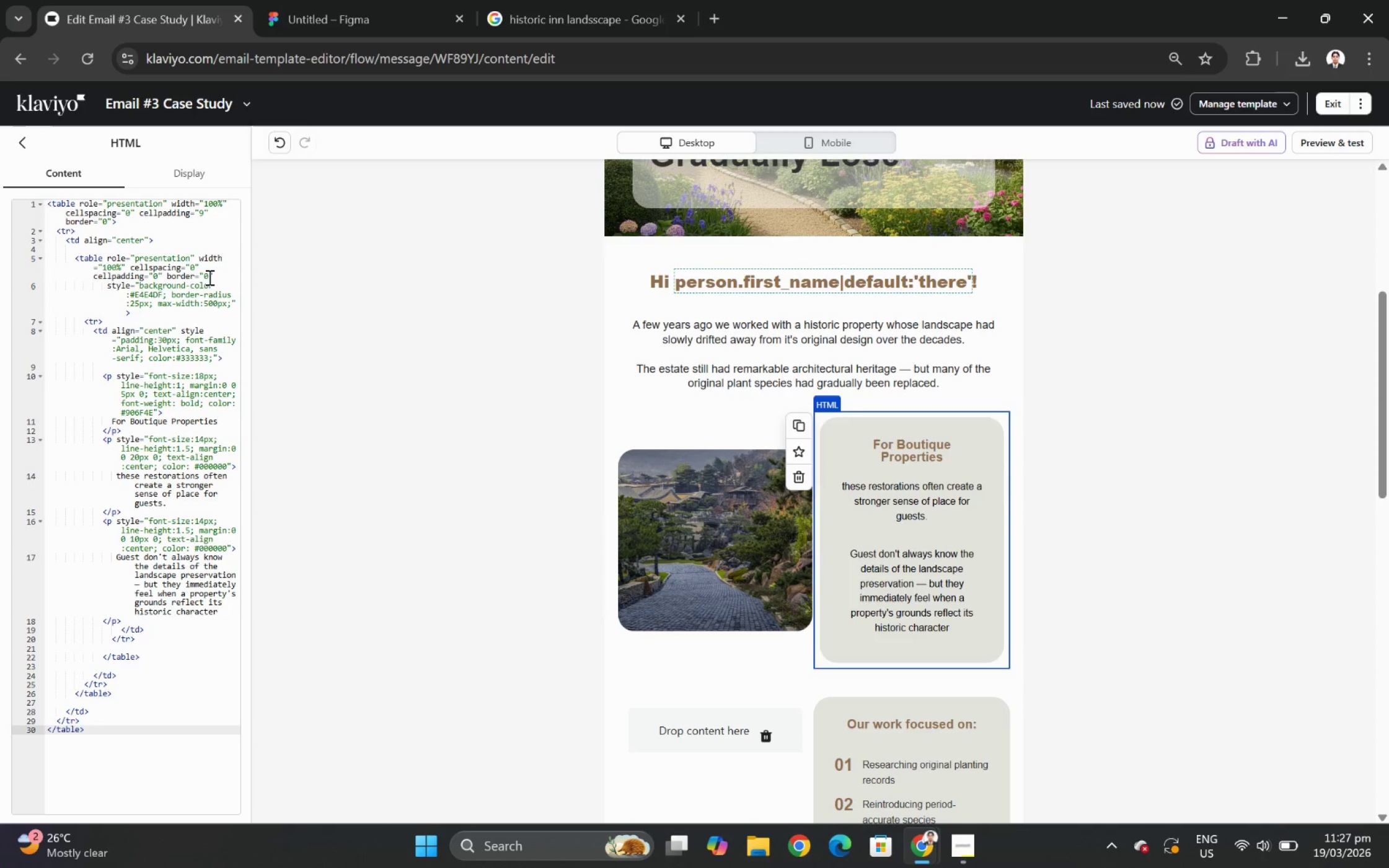 
wait(22.08)
 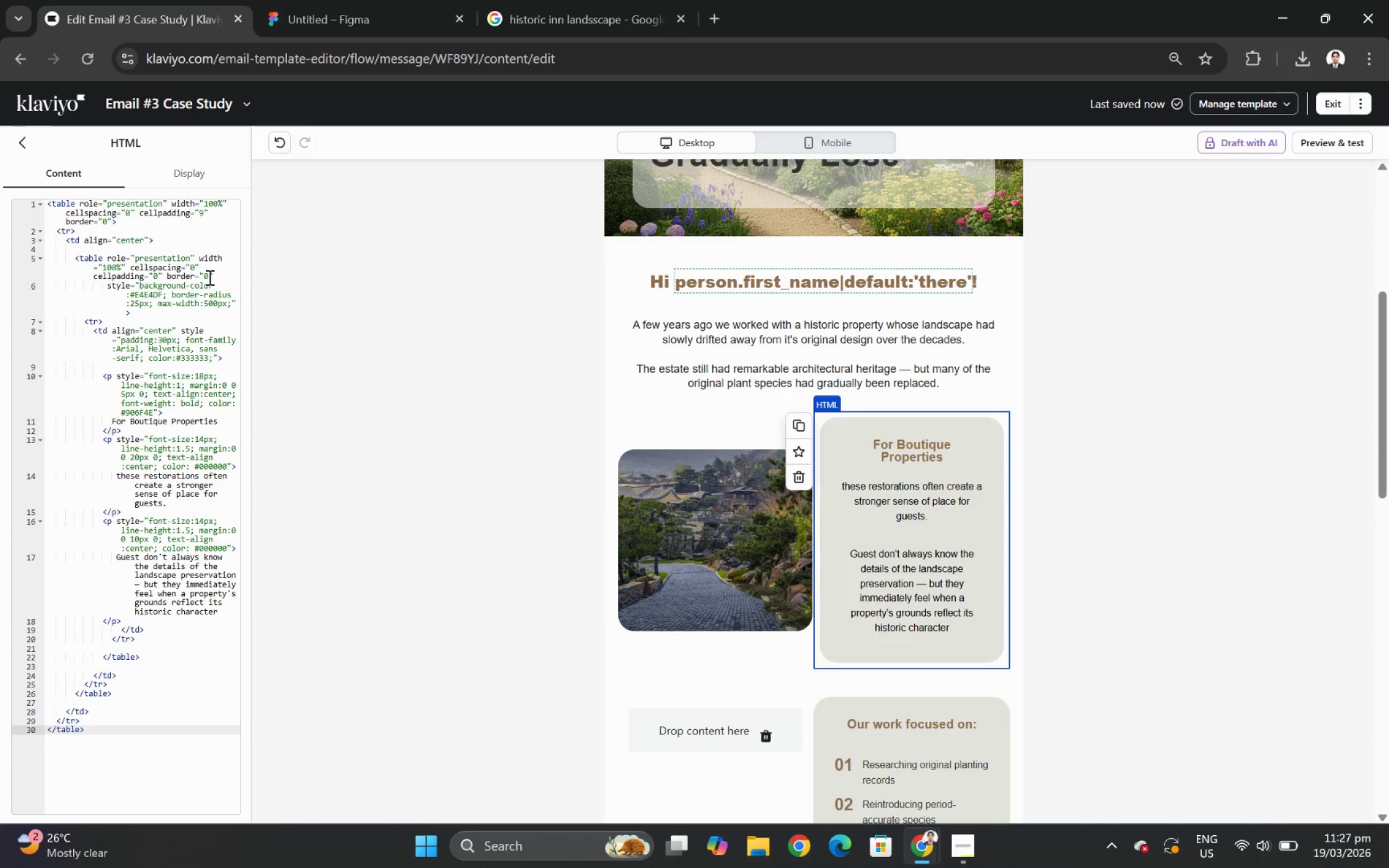 
left_click([642, 479])
 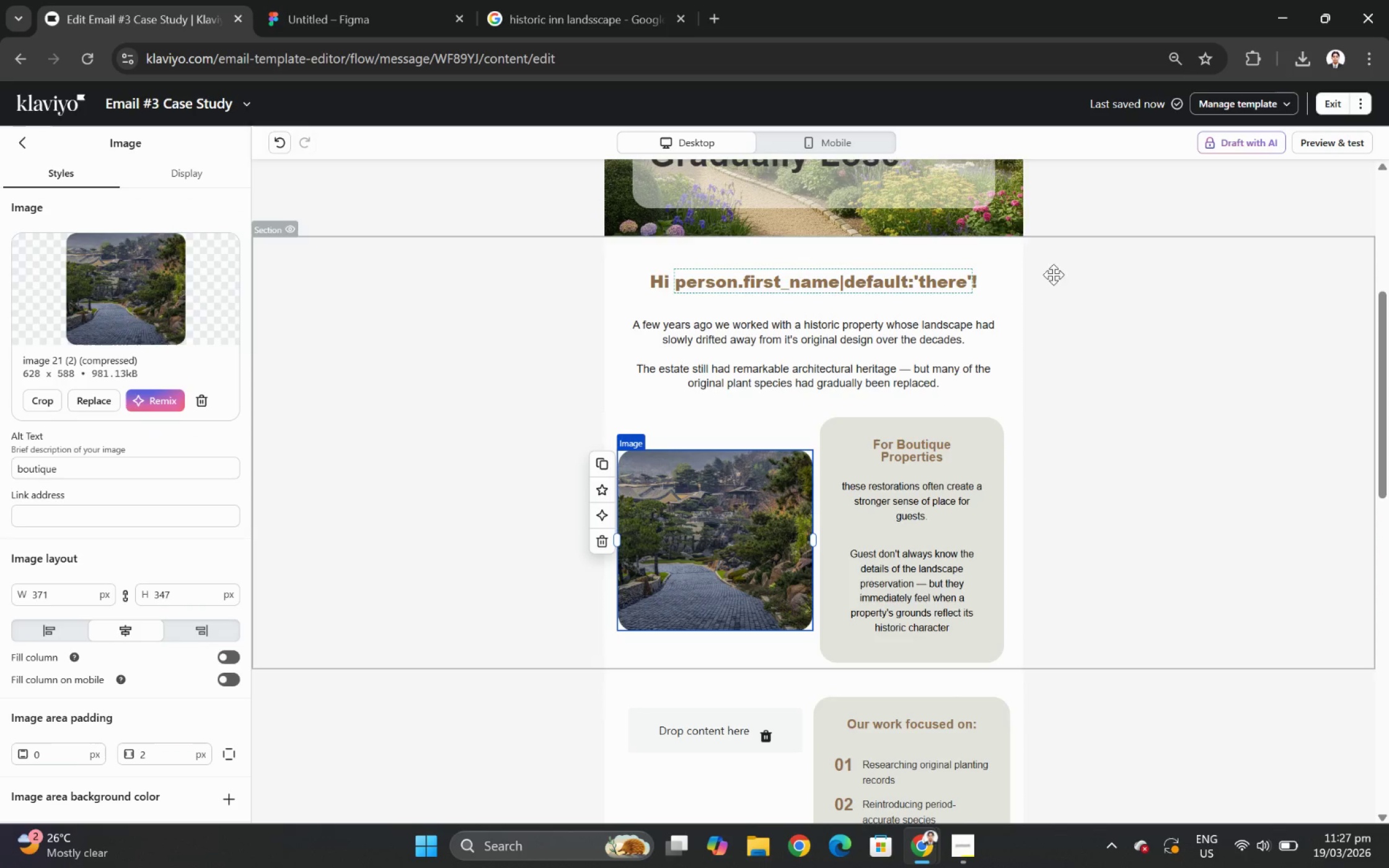 
left_click([860, 144])
 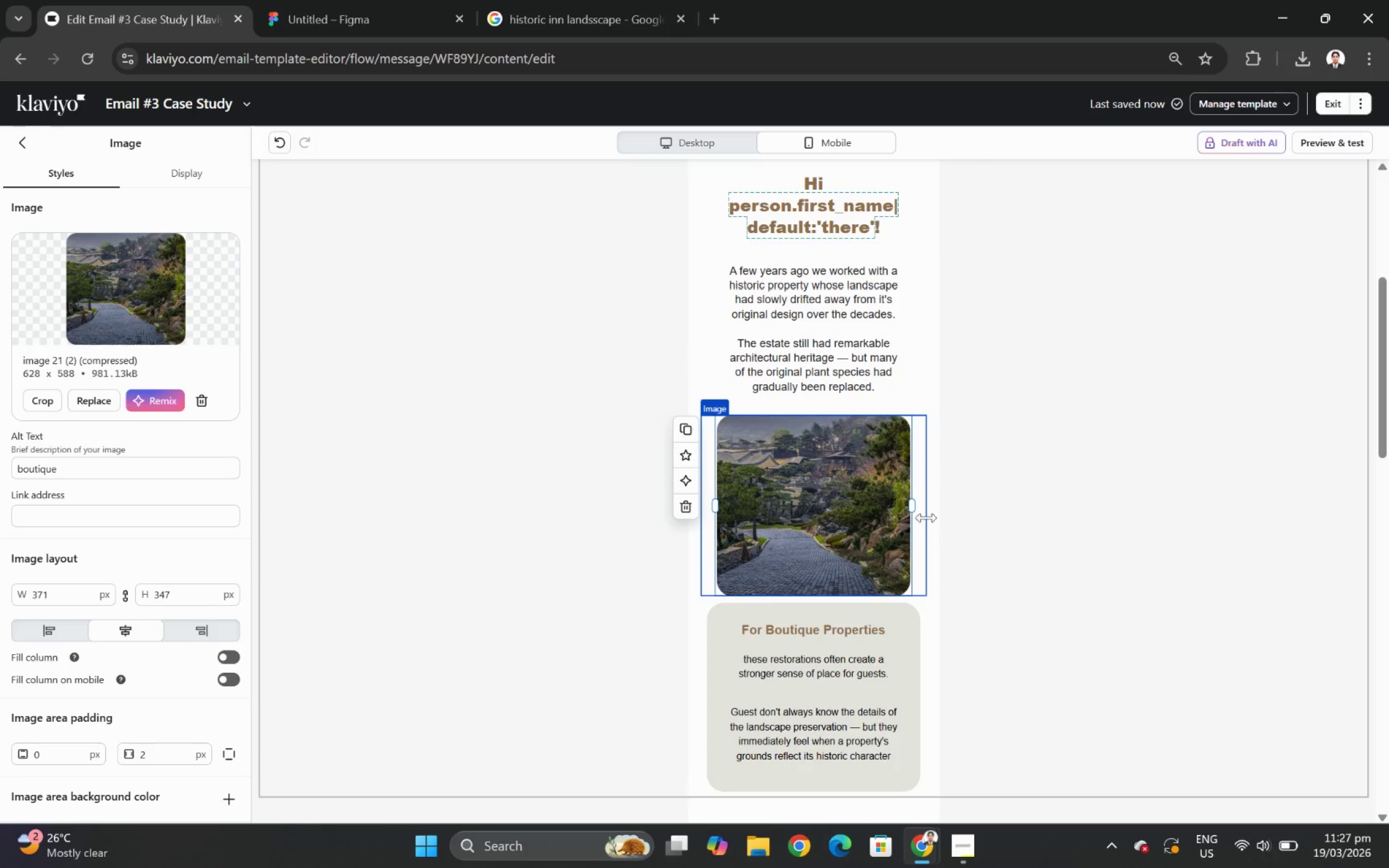 
left_click_drag(start_coordinate=[912, 506], to_coordinate=[945, 506])
 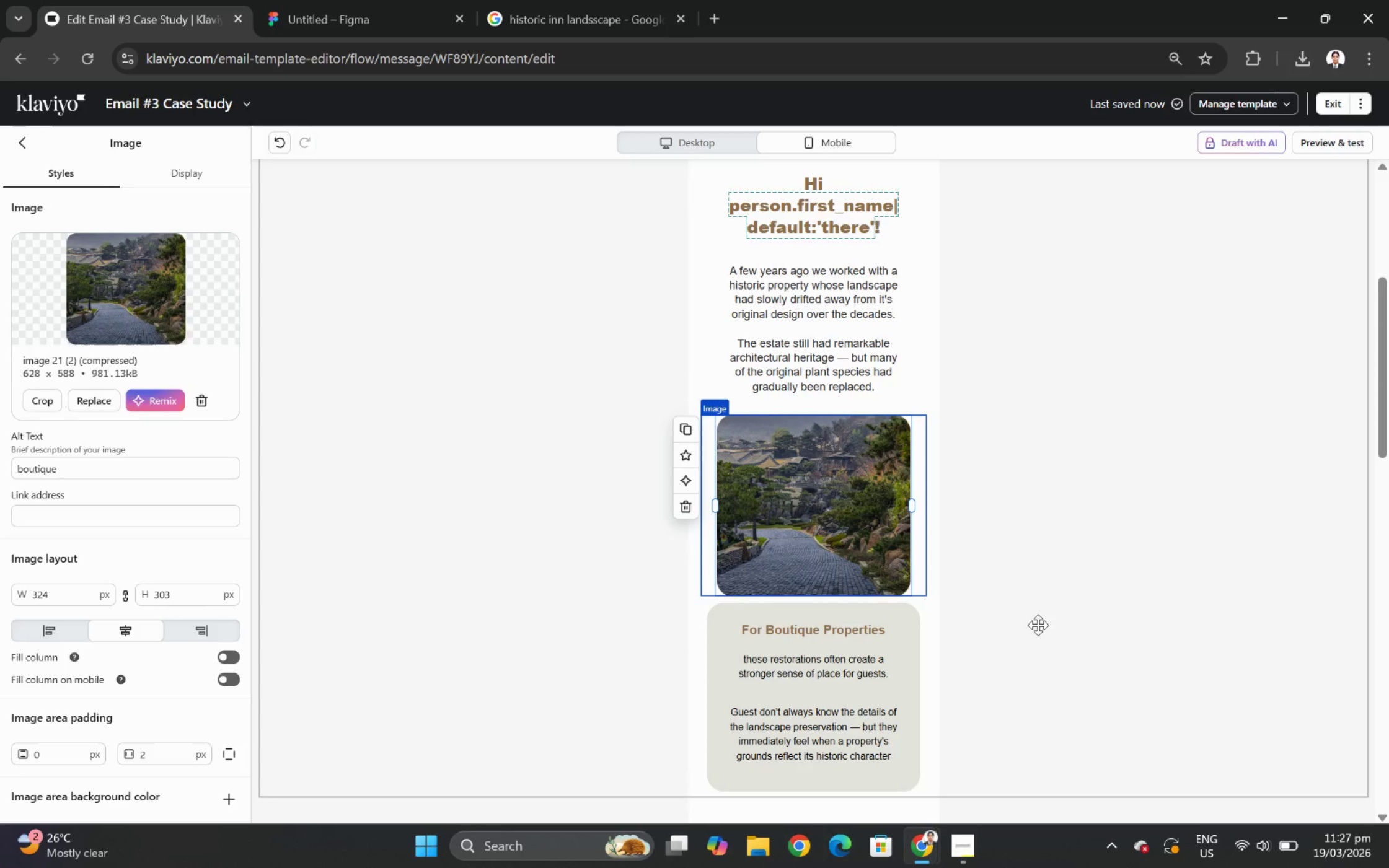 
left_click([1067, 642])
 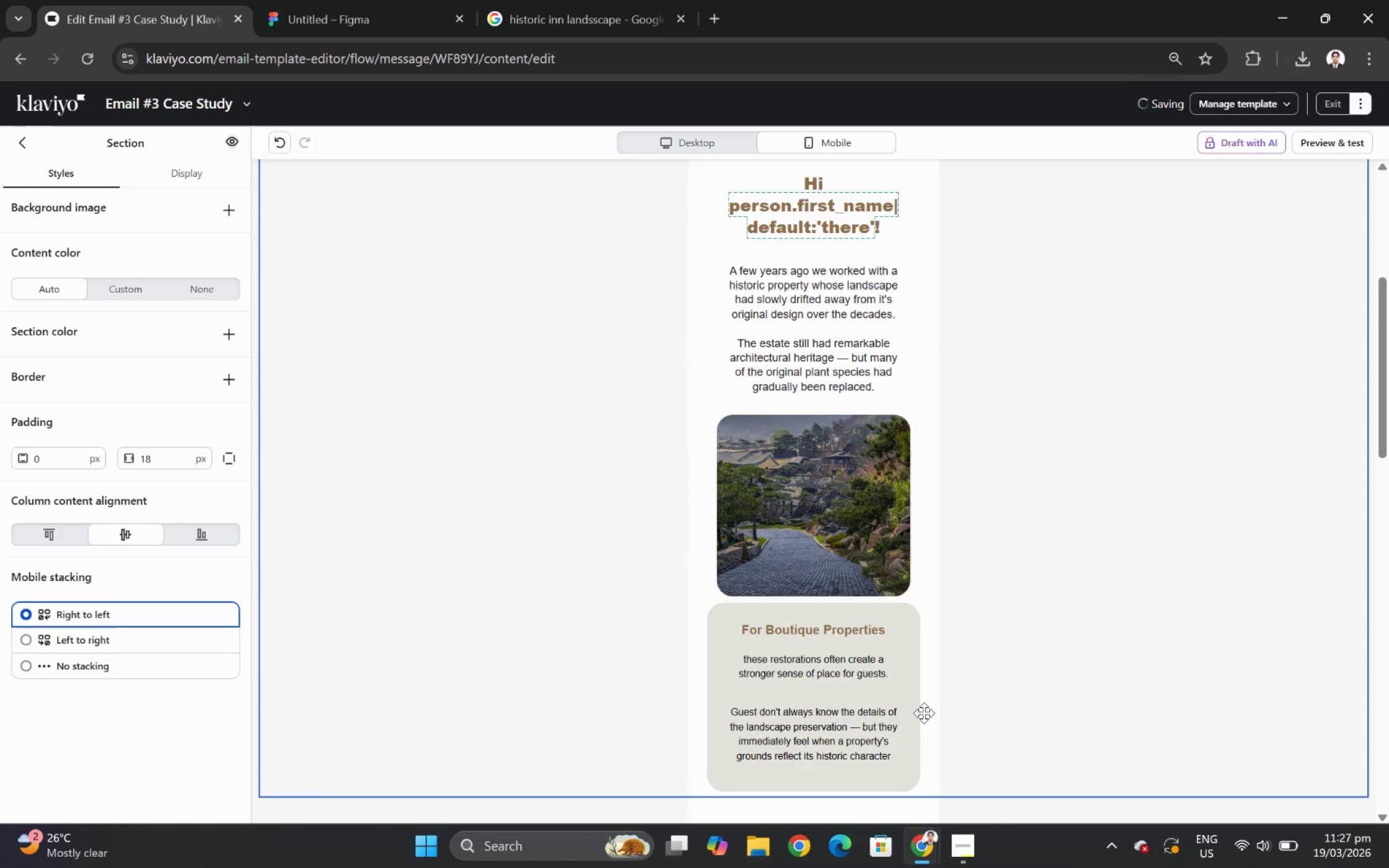 
left_click([883, 700])
 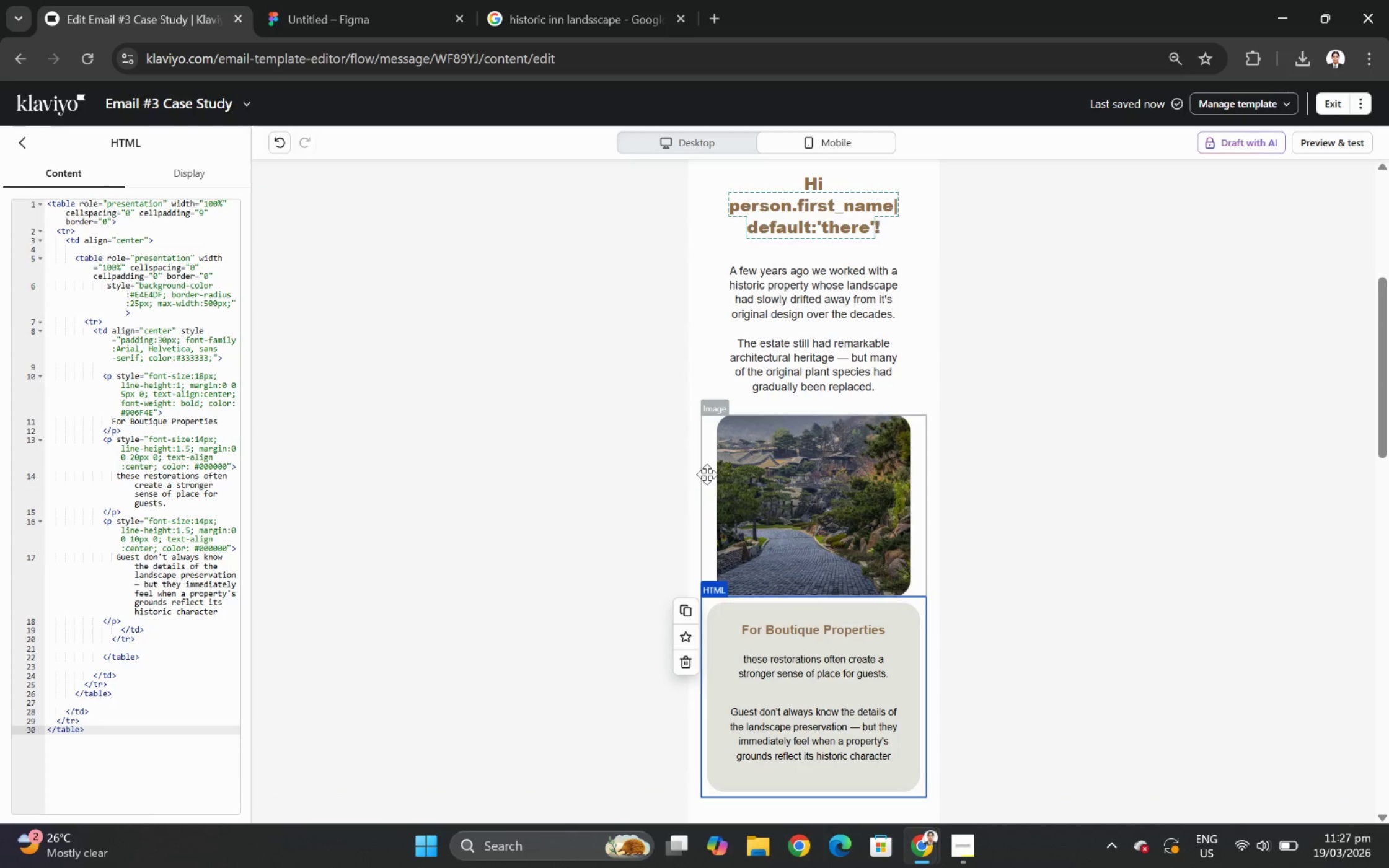 
left_click([710, 473])
 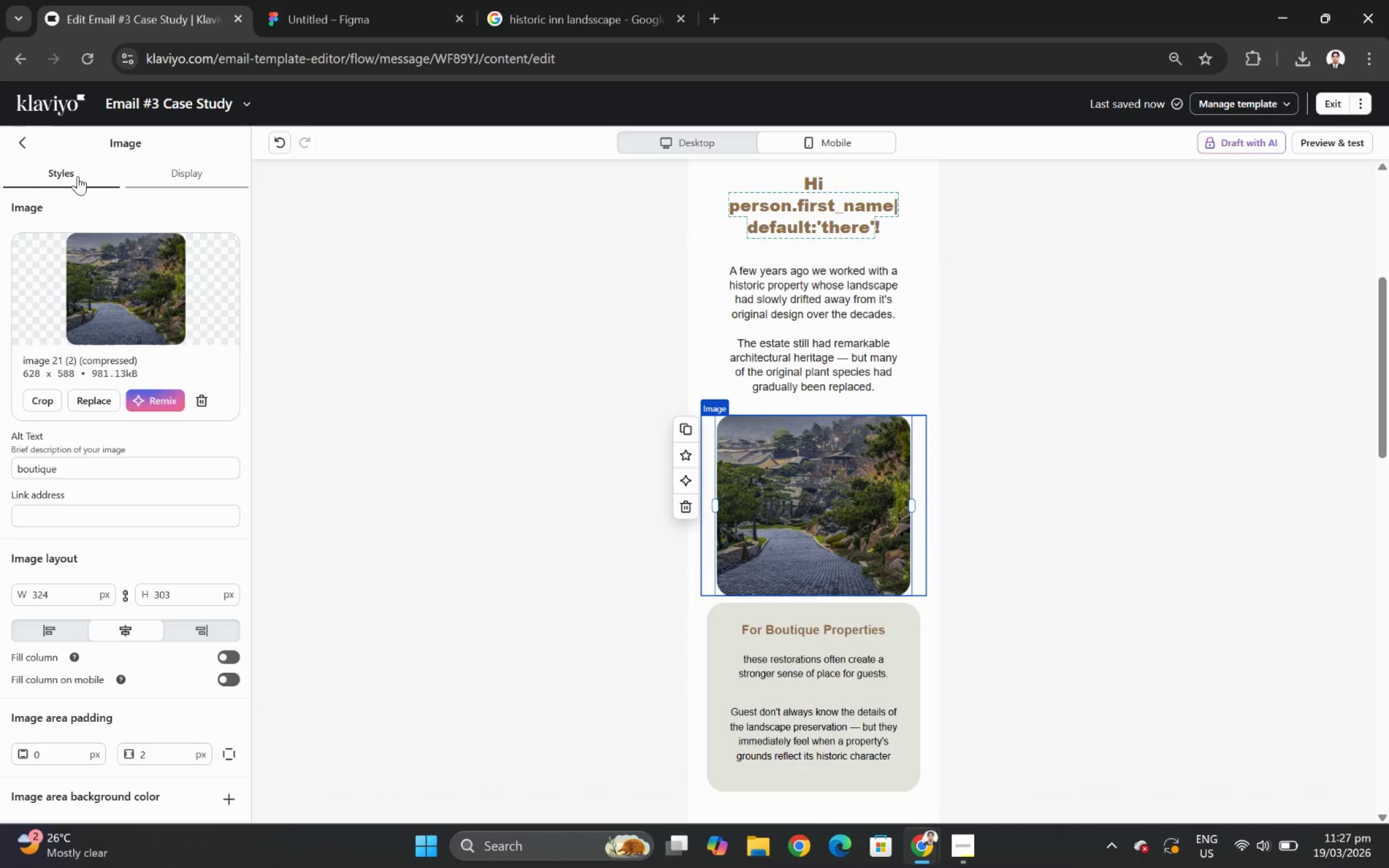 
left_click([37, 146])
 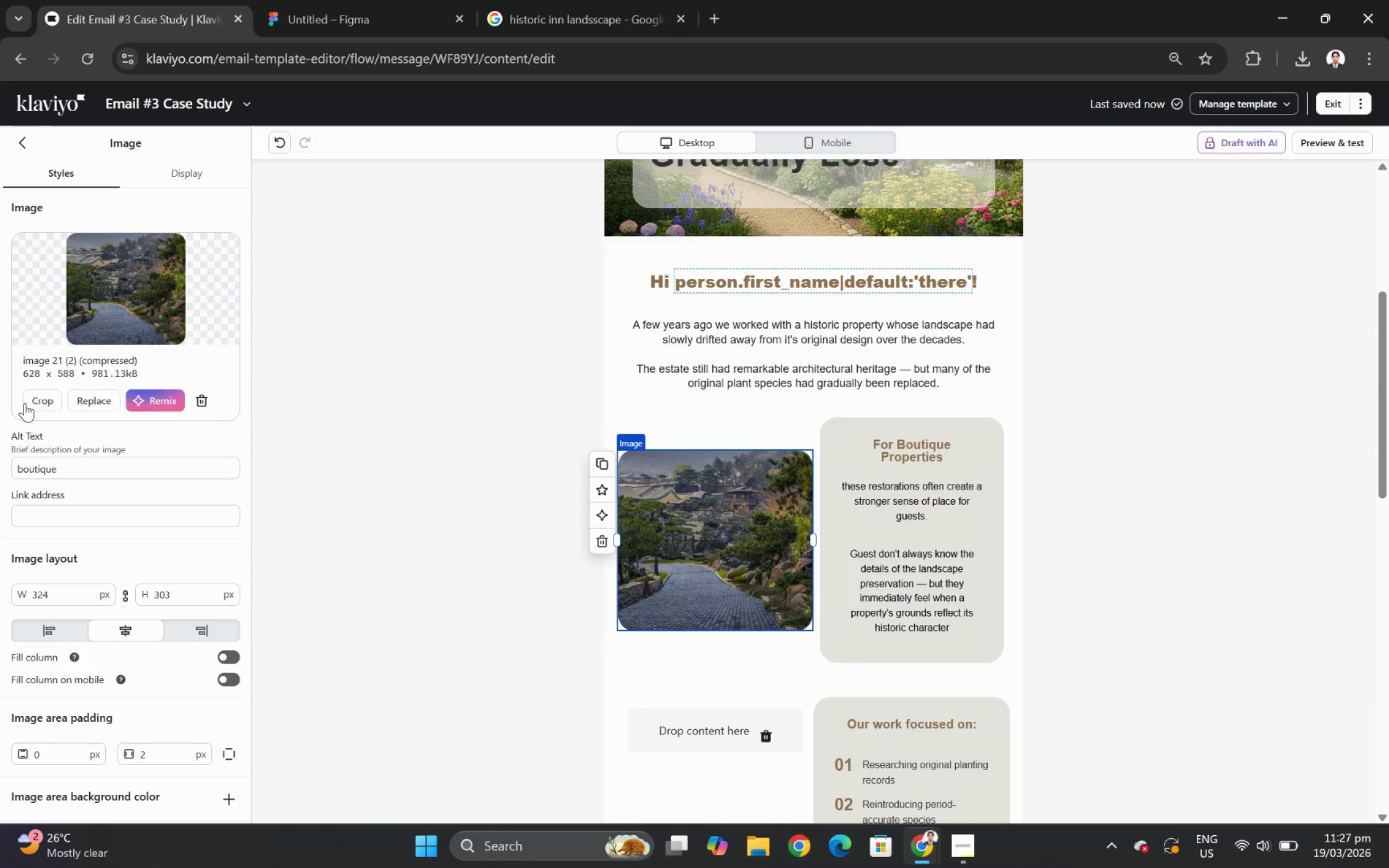 
scroll: coordinate [193, 621], scroll_direction: down, amount: 1.0
 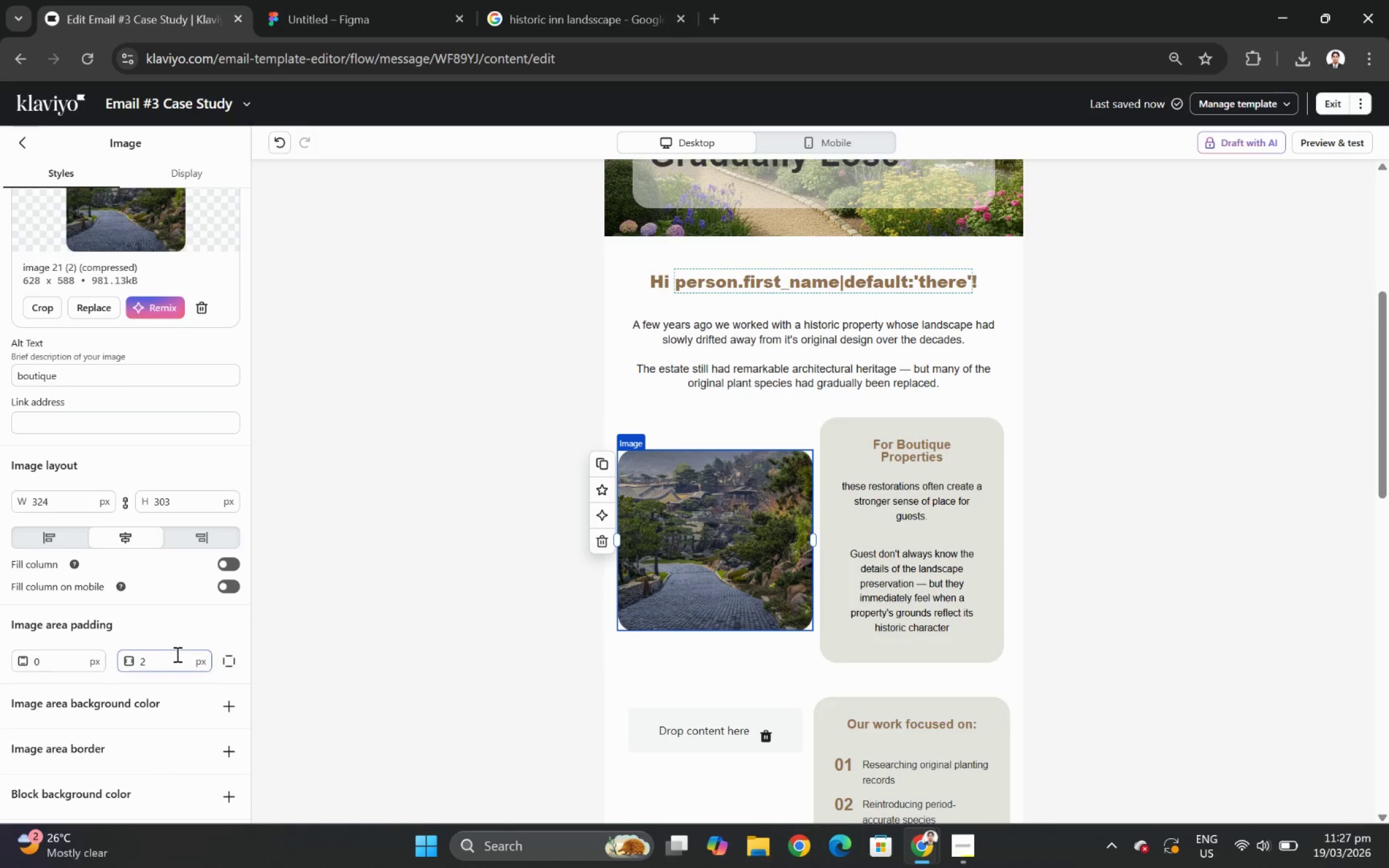 
double_click([176, 654])
 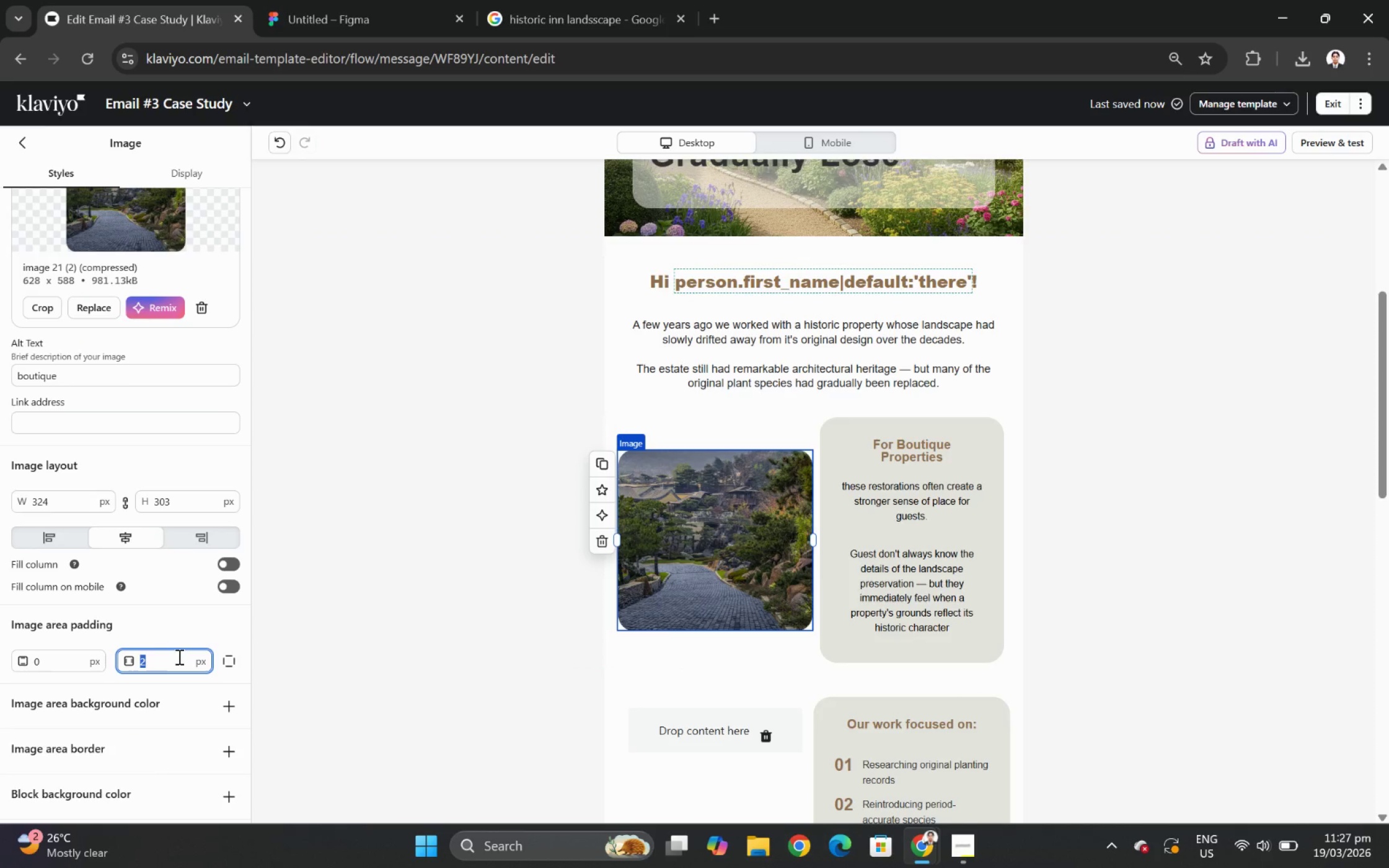 
key(Numpad0)
 